 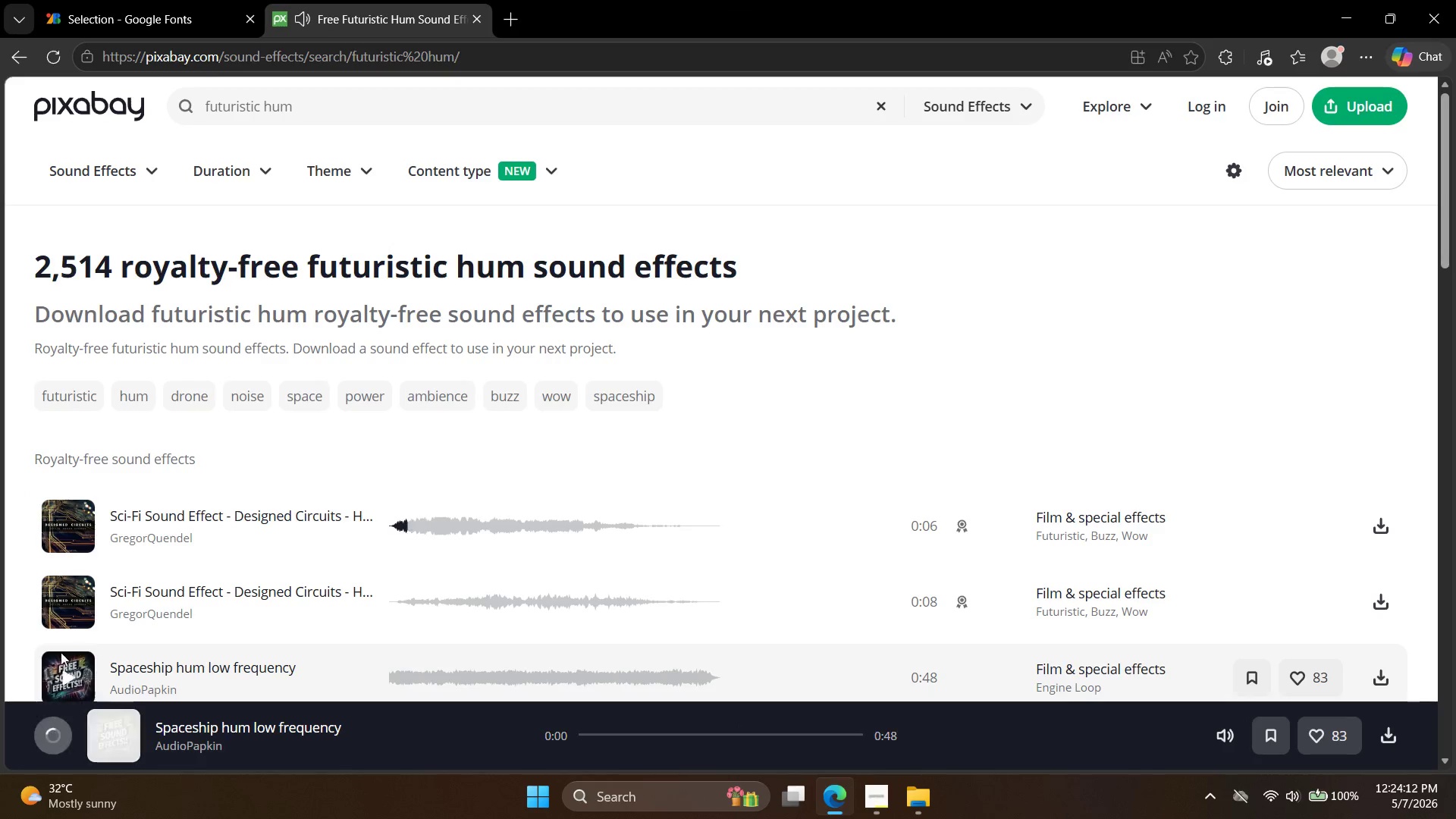 
scroll: coordinate [115, 556], scroll_direction: down, amount: 1.0
 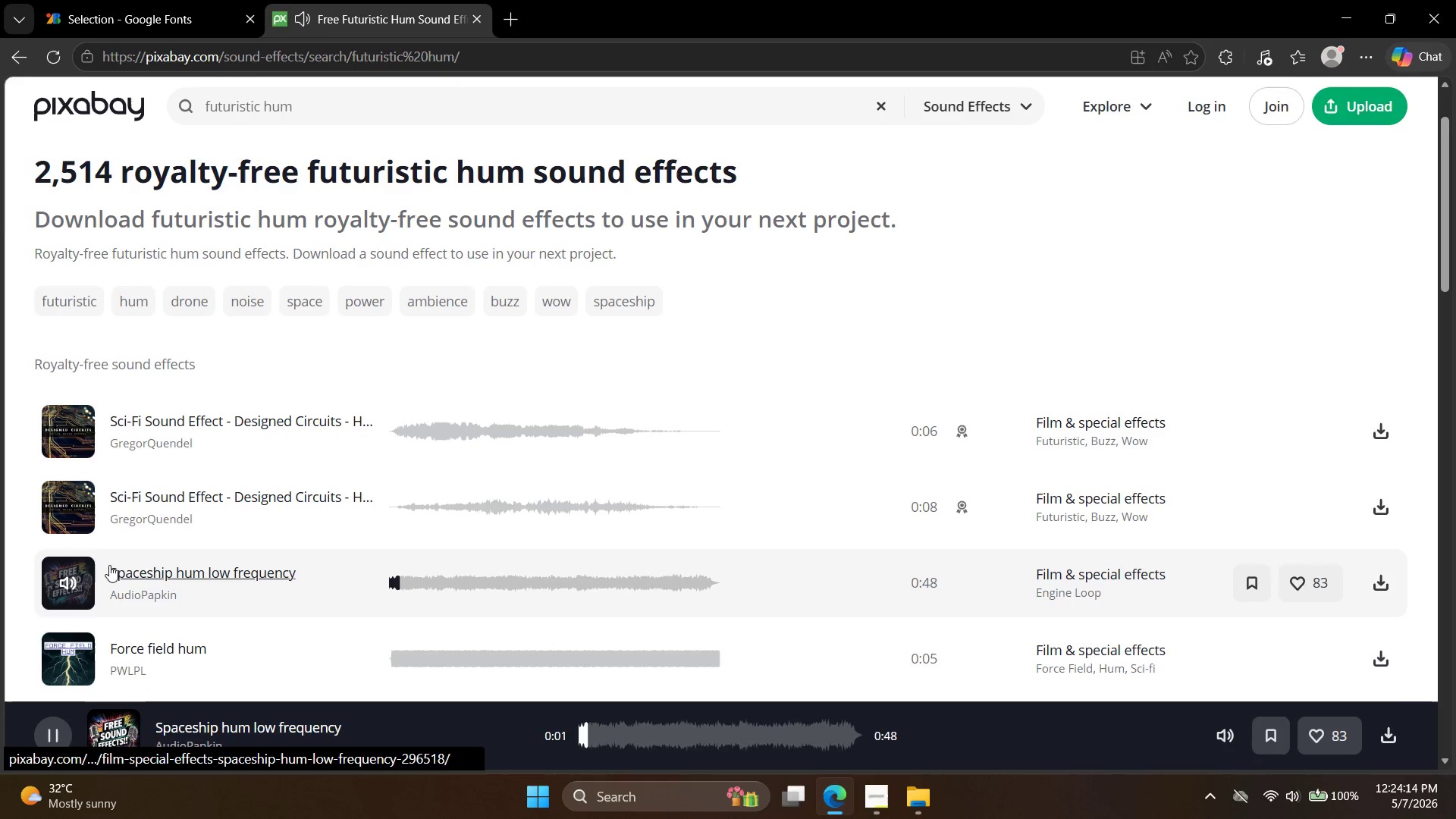 
left_click([67, 653])
 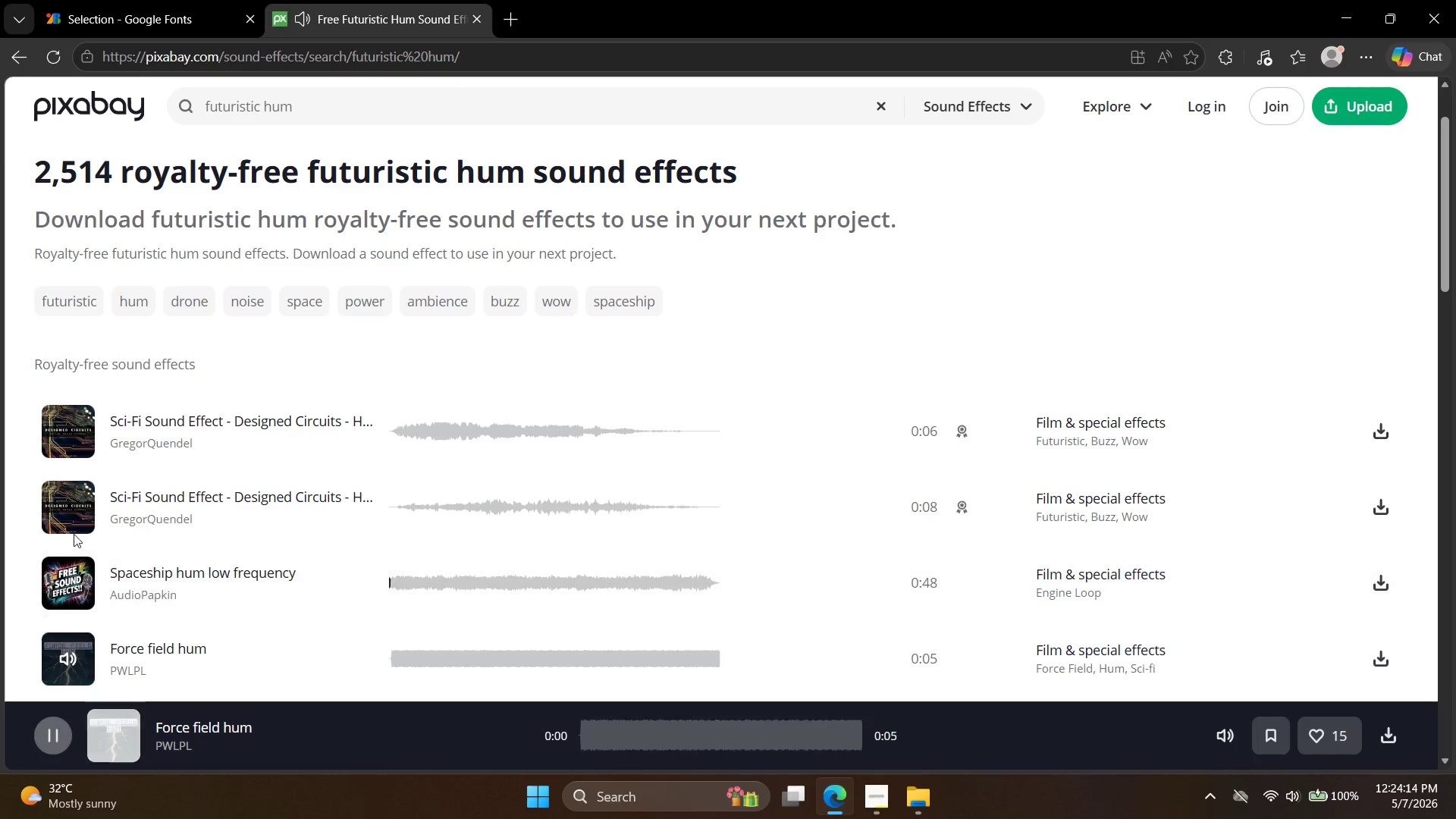 
left_click([67, 508])
 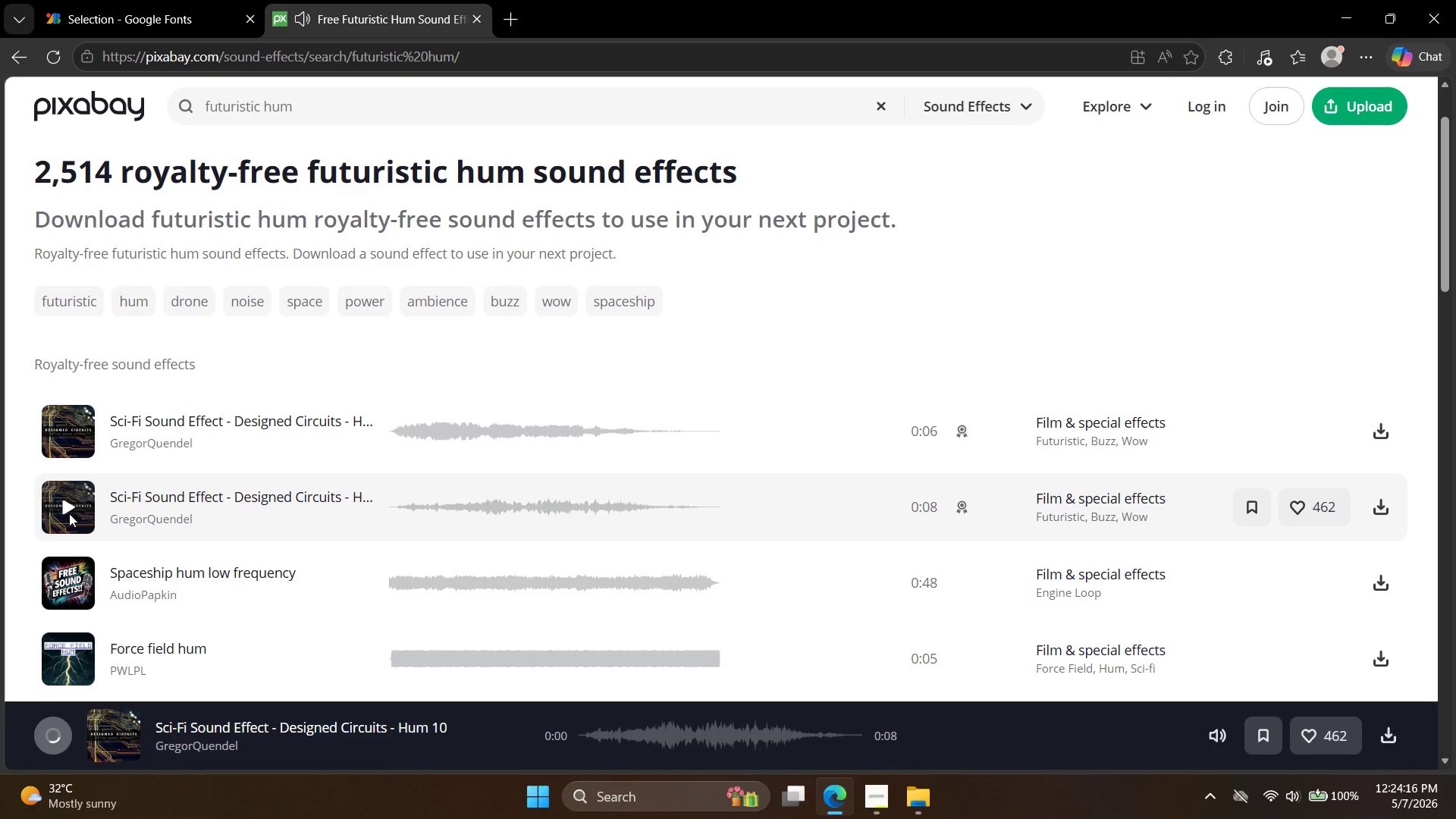 
left_click([74, 510])
 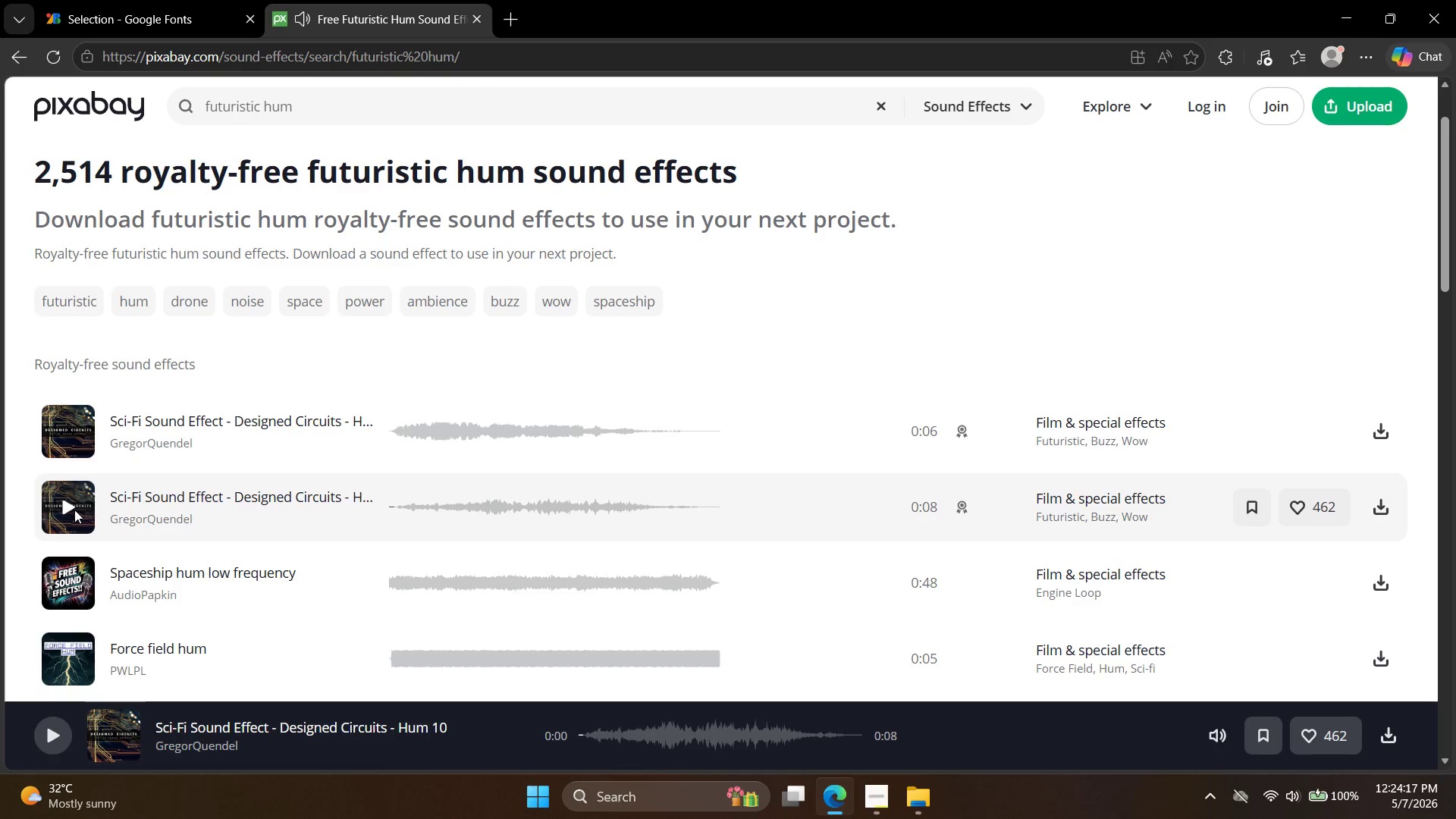 
left_click([69, 507])
 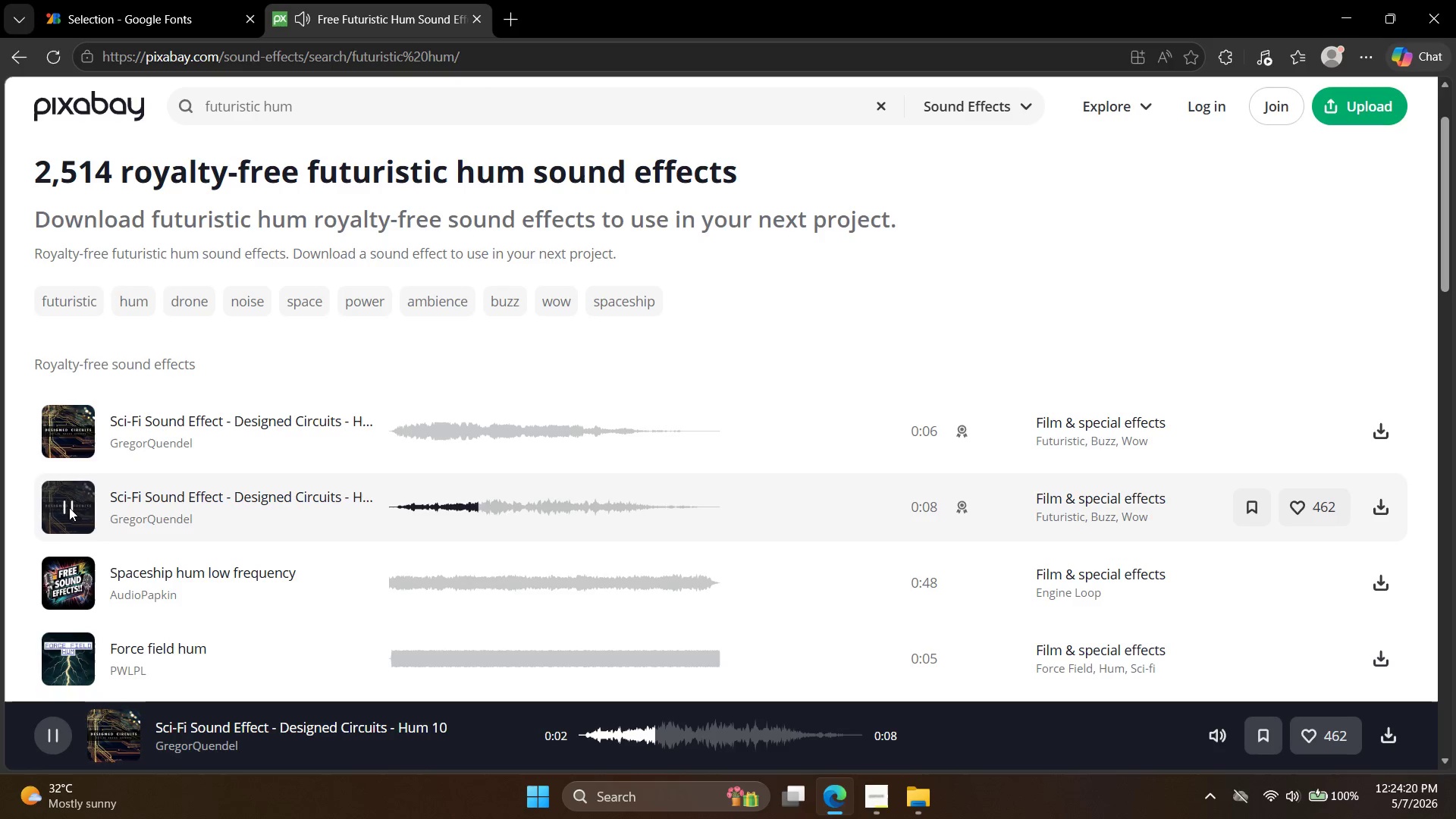 
scroll: coordinate [73, 522], scroll_direction: down, amount: 4.0
 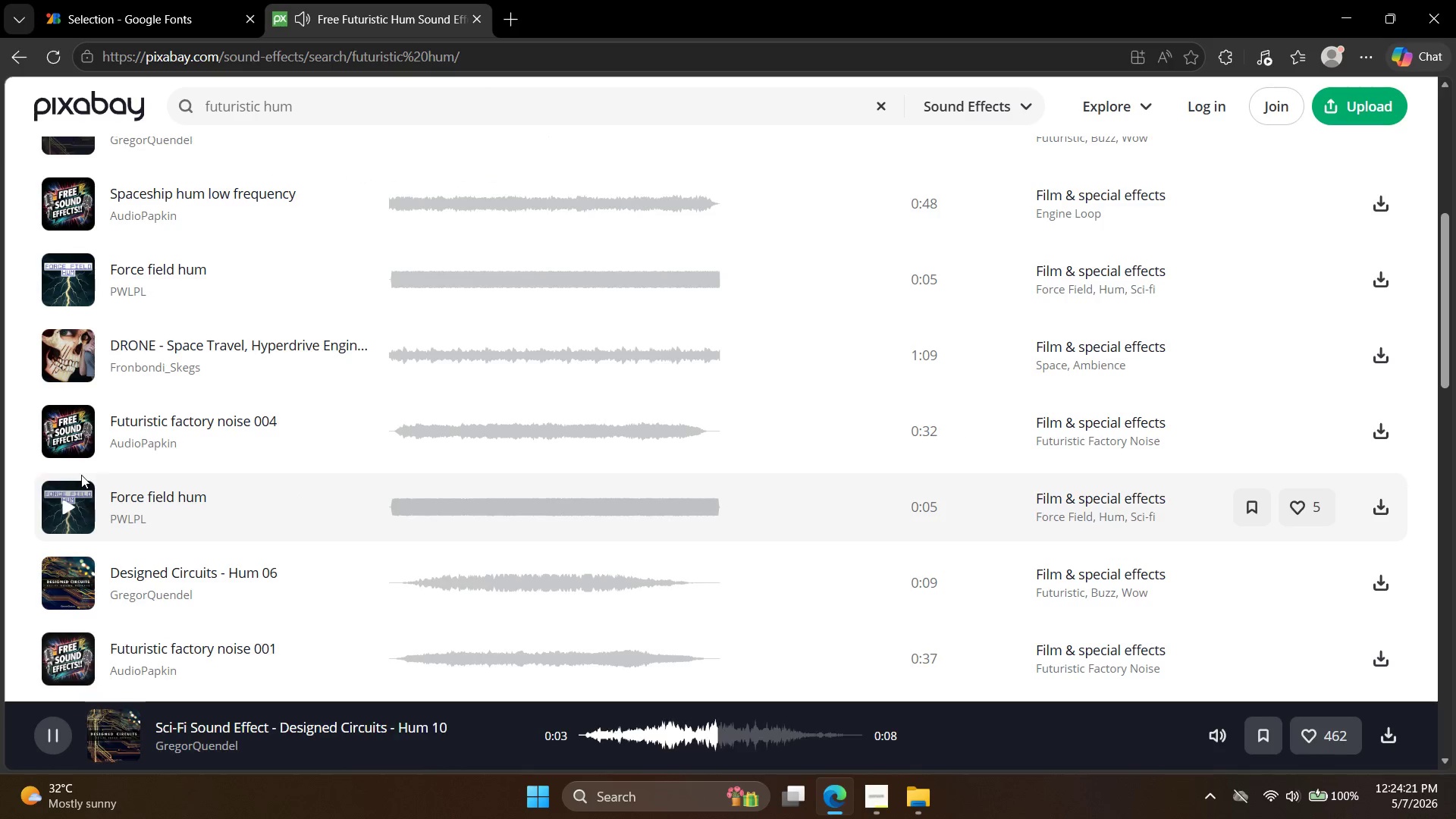 
double_click([73, 435])
 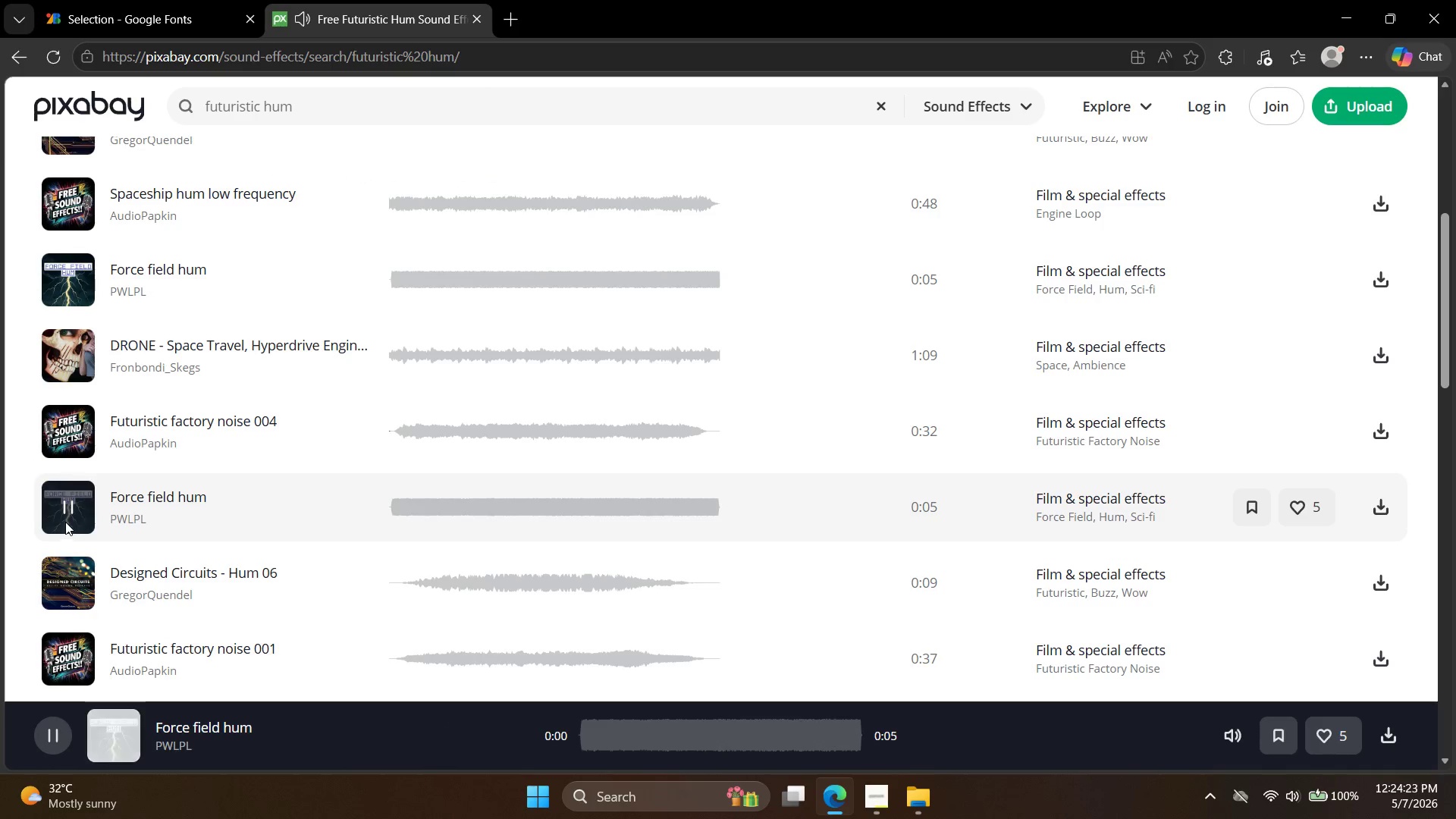 
left_click([55, 454])
 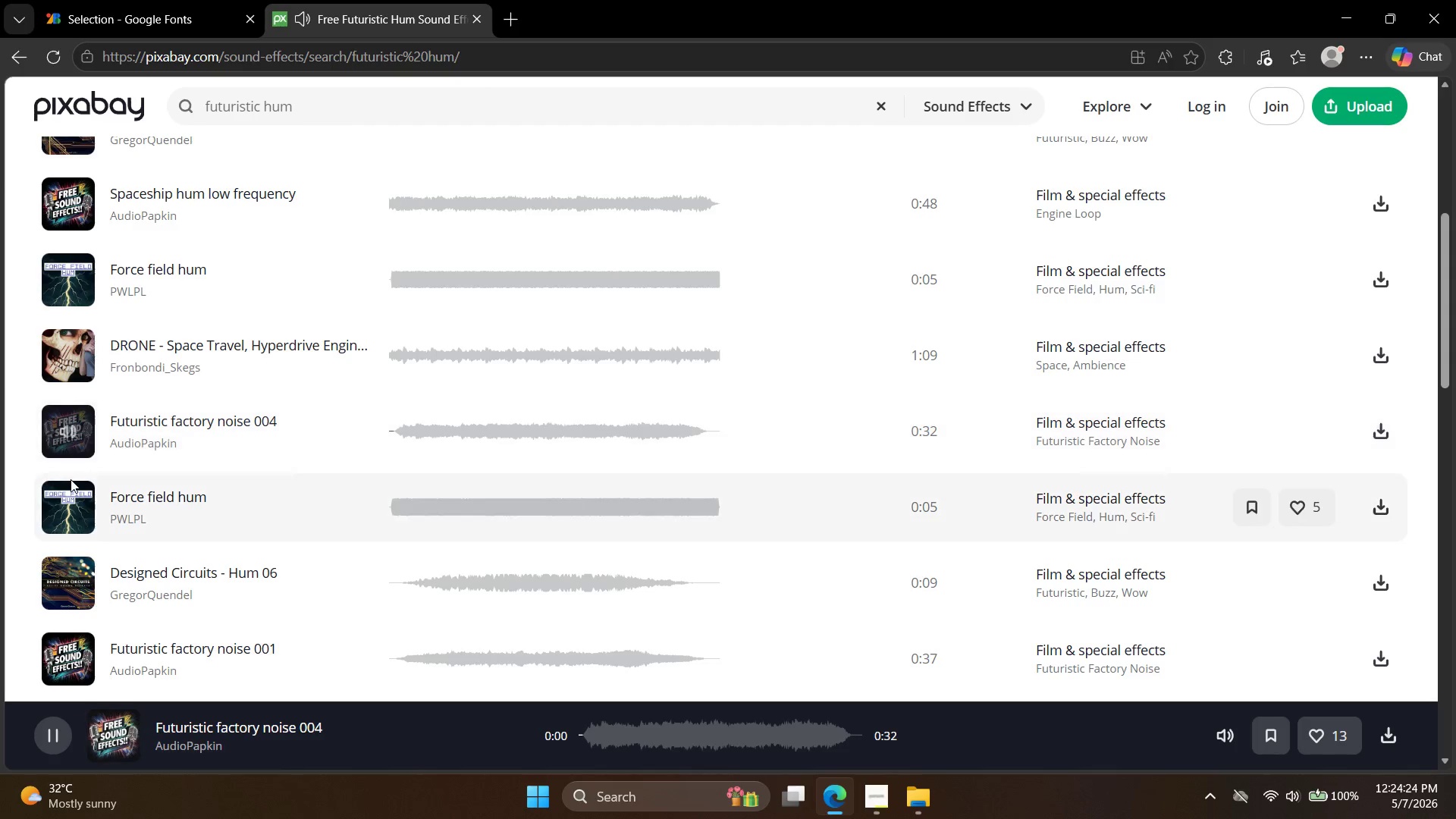 
scroll: coordinate [71, 481], scroll_direction: up, amount: 2.0
 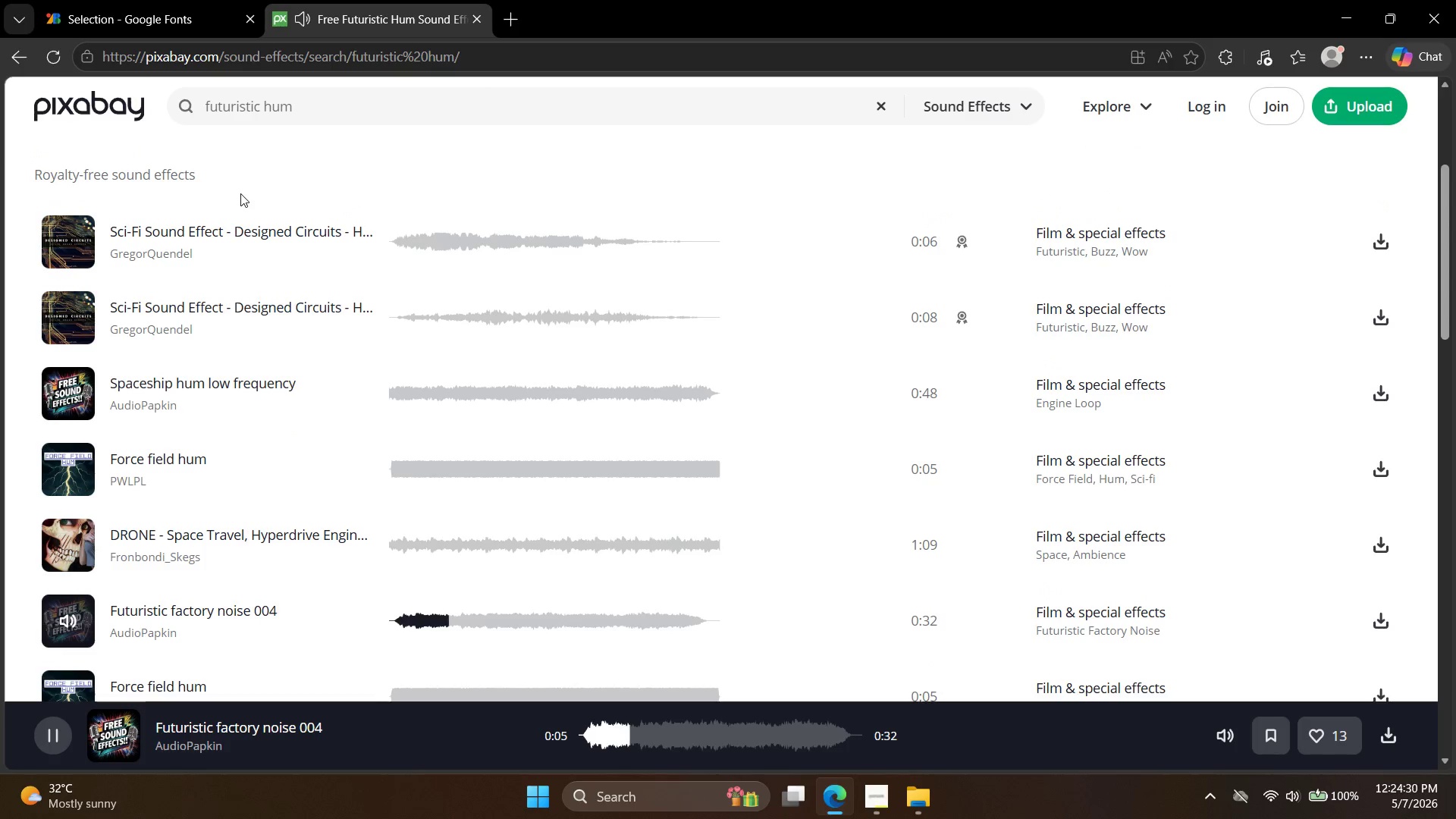 
wait(9.53)
 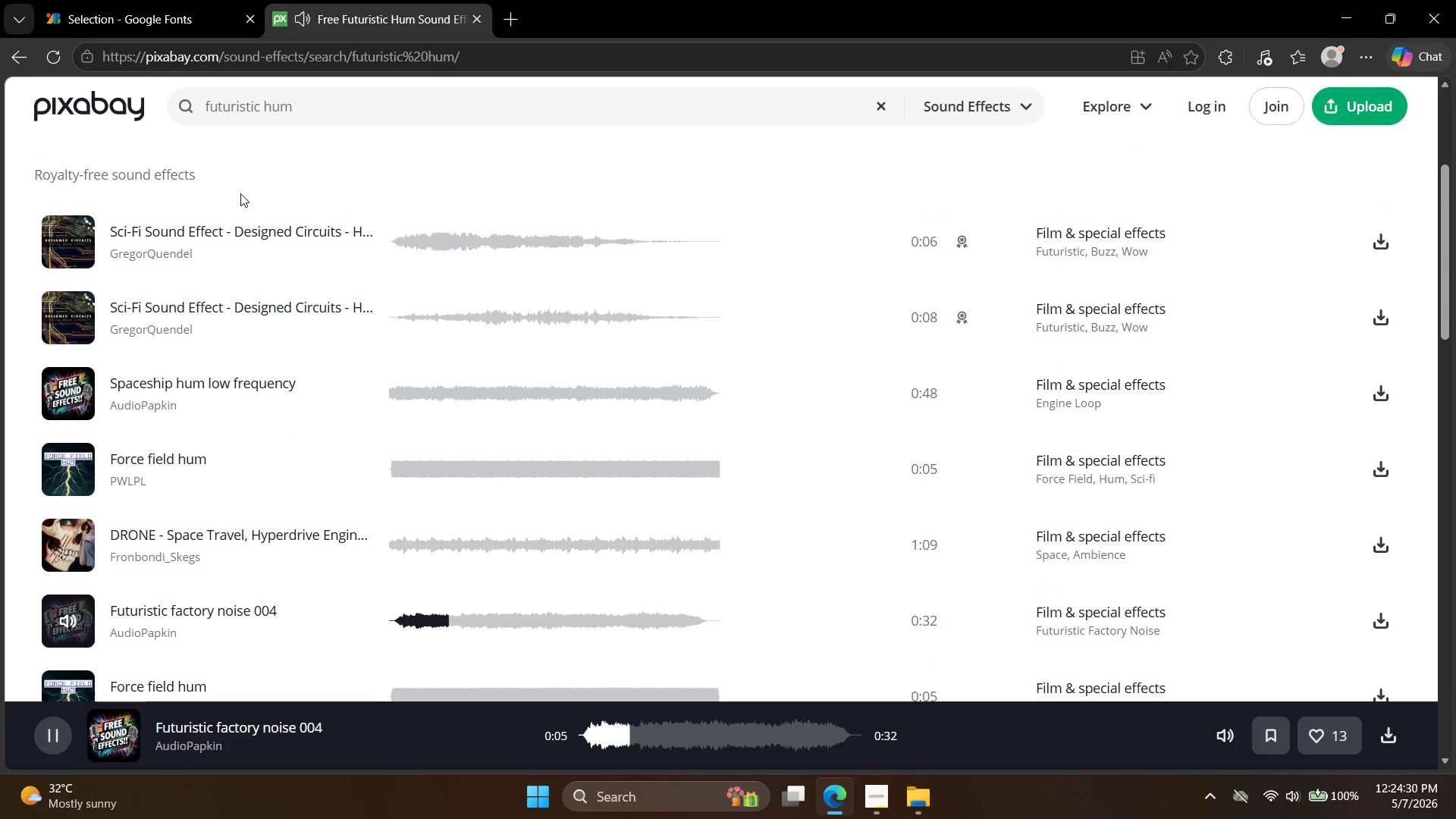 
left_click_drag(start_coordinate=[318, 114], to_coordinate=[114, 110])
 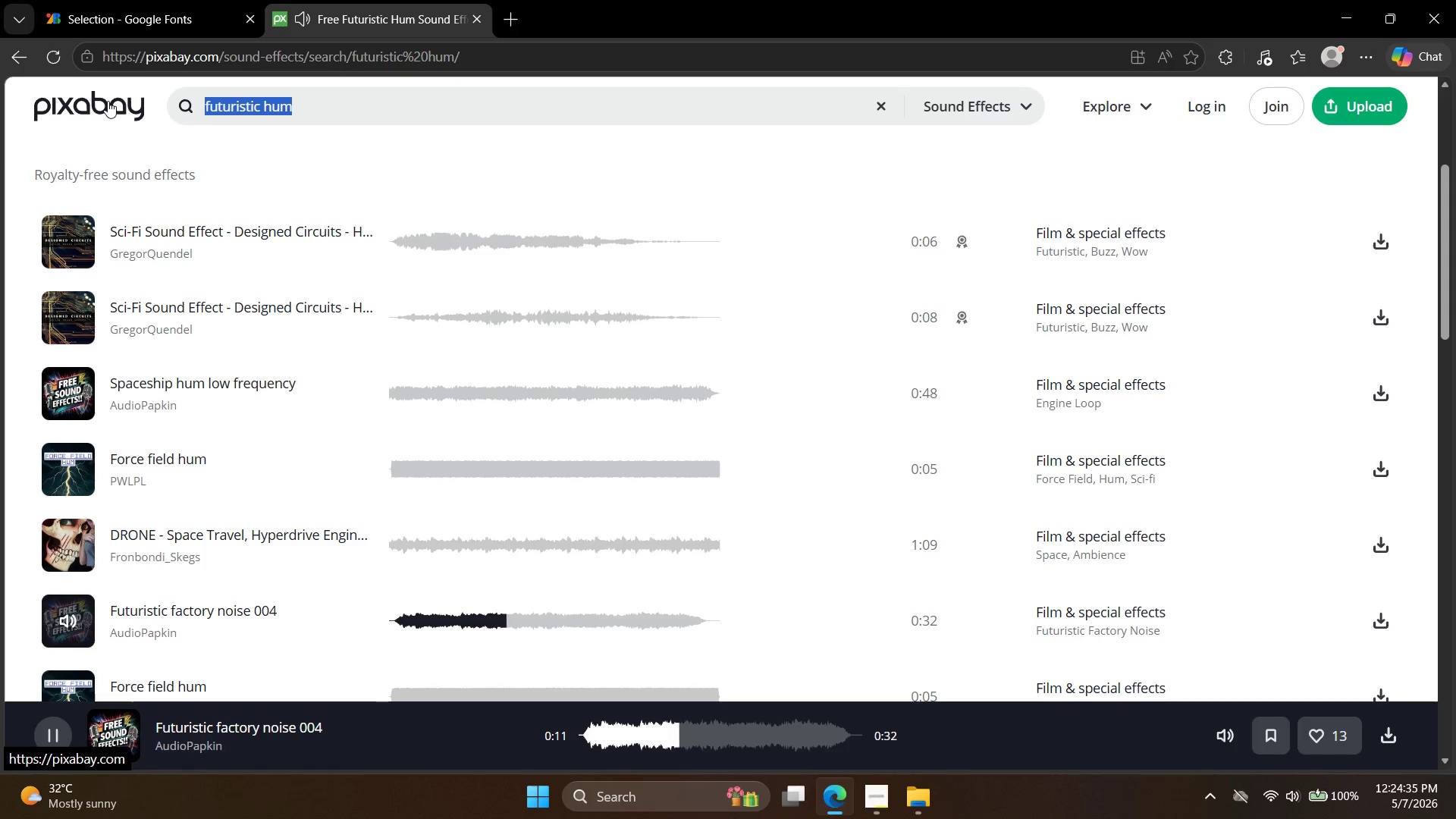 
type(electric digital power up)
 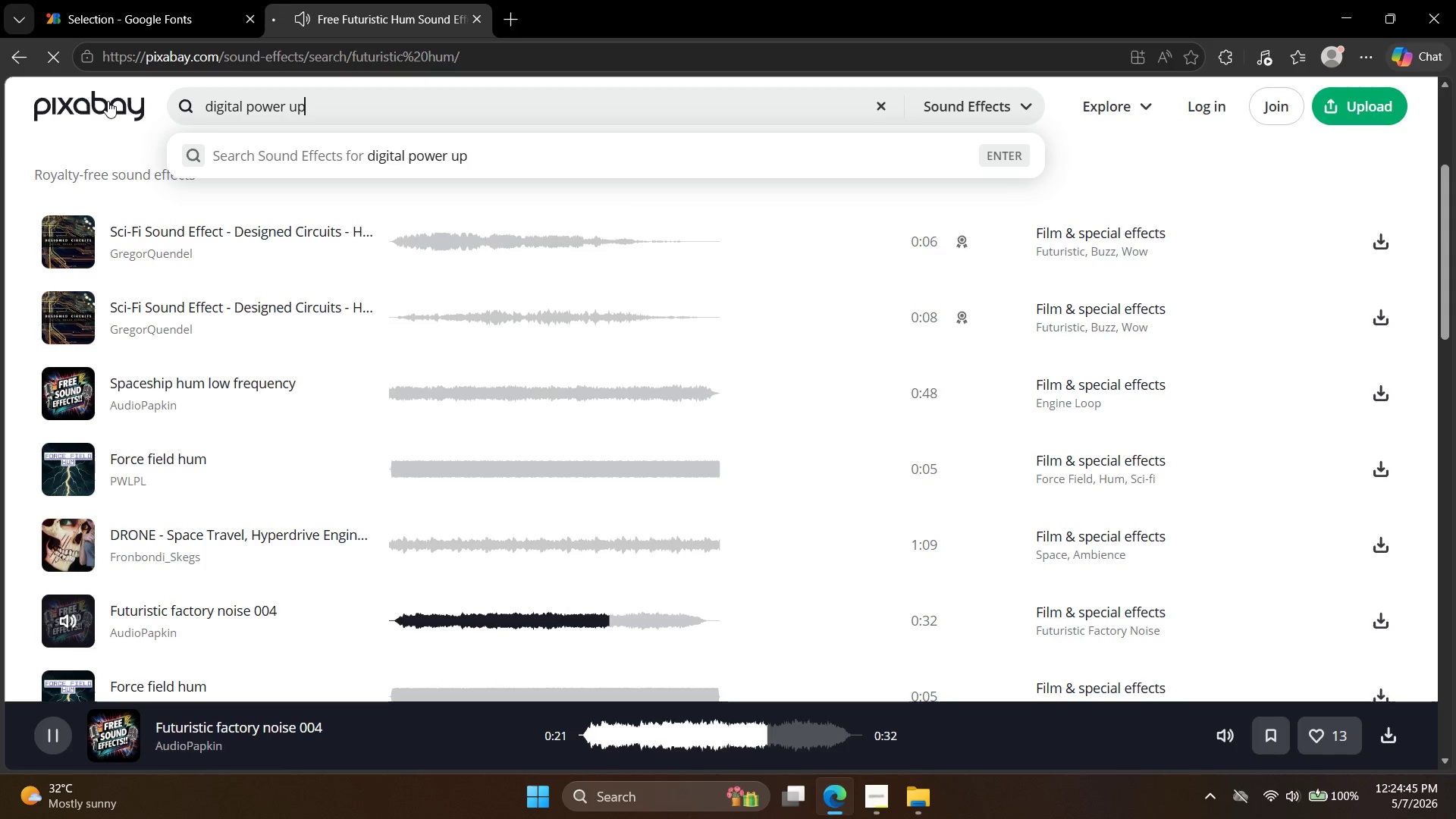 
hold_key(key=Backspace, duration=1.0)
 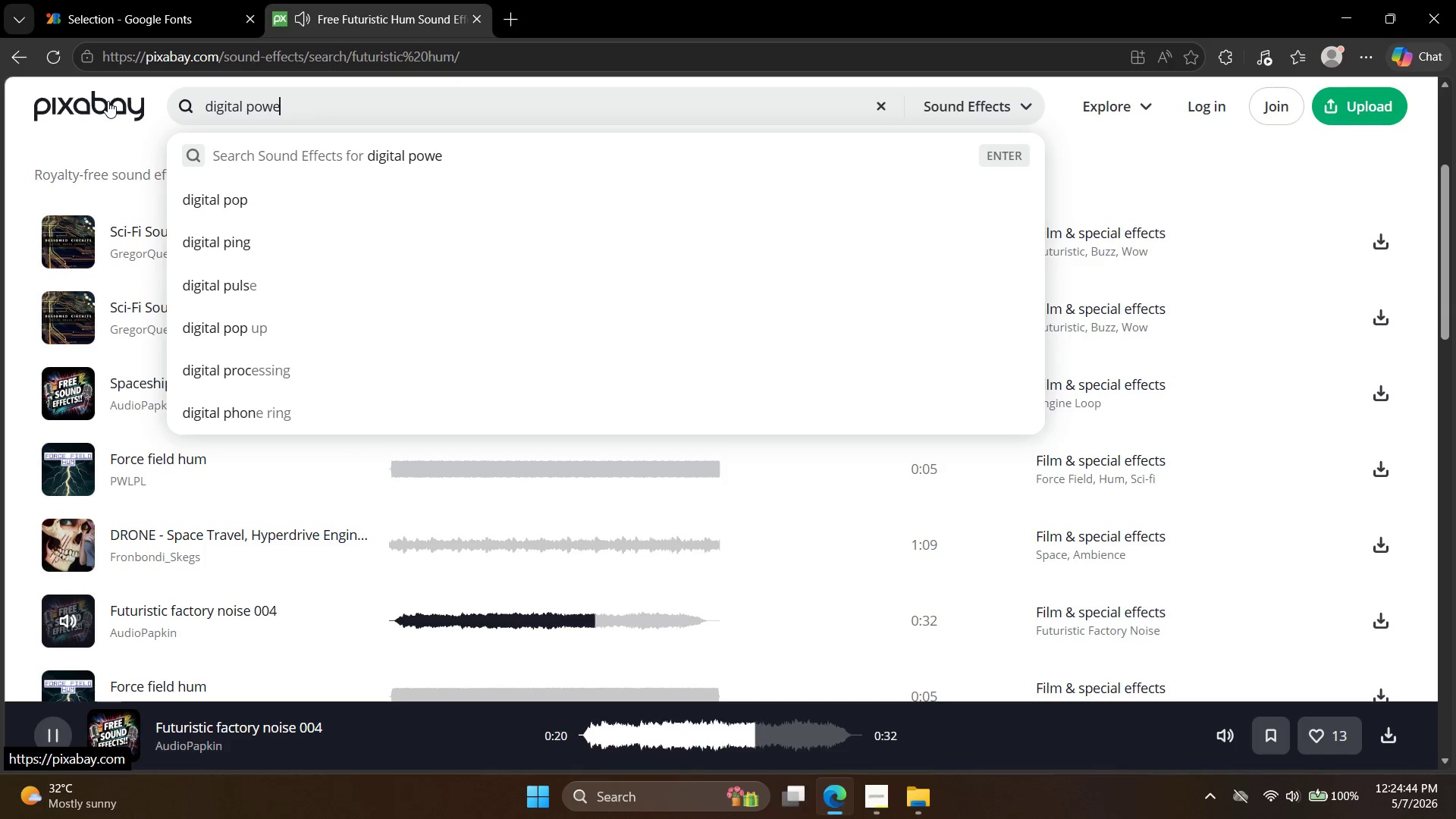 
key(Enter)
 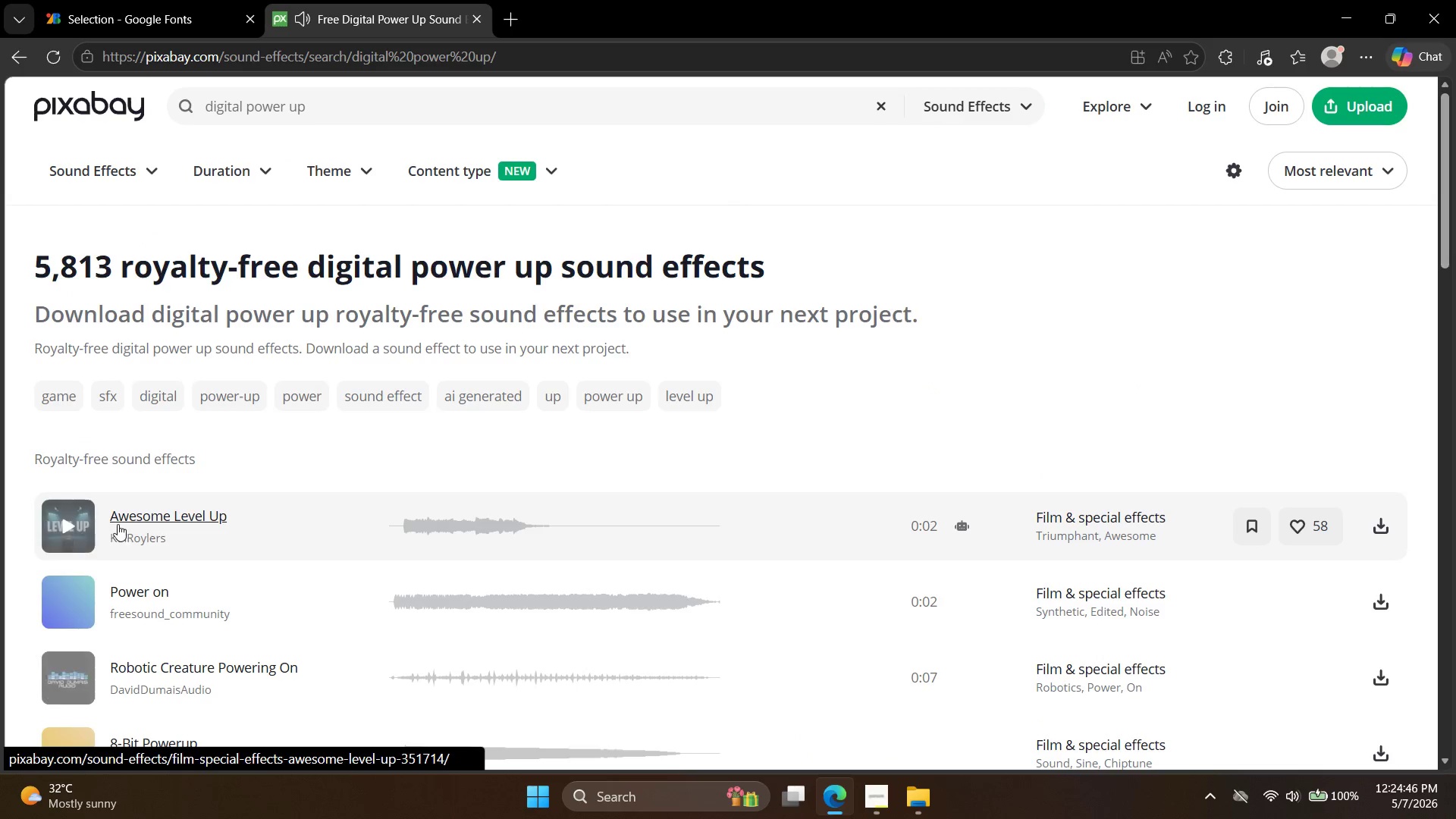 
left_click([75, 529])
 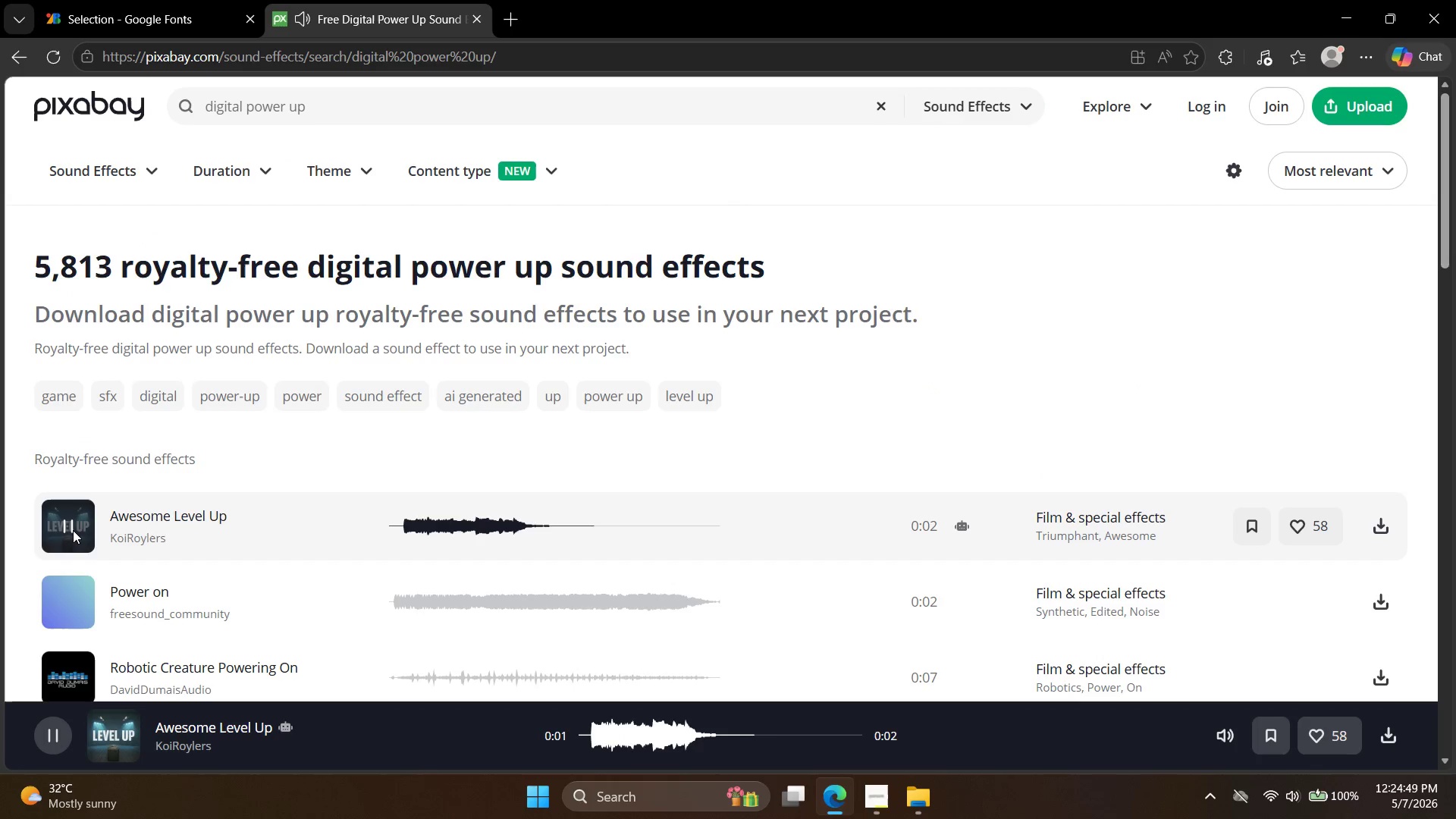 
left_click([67, 527])
 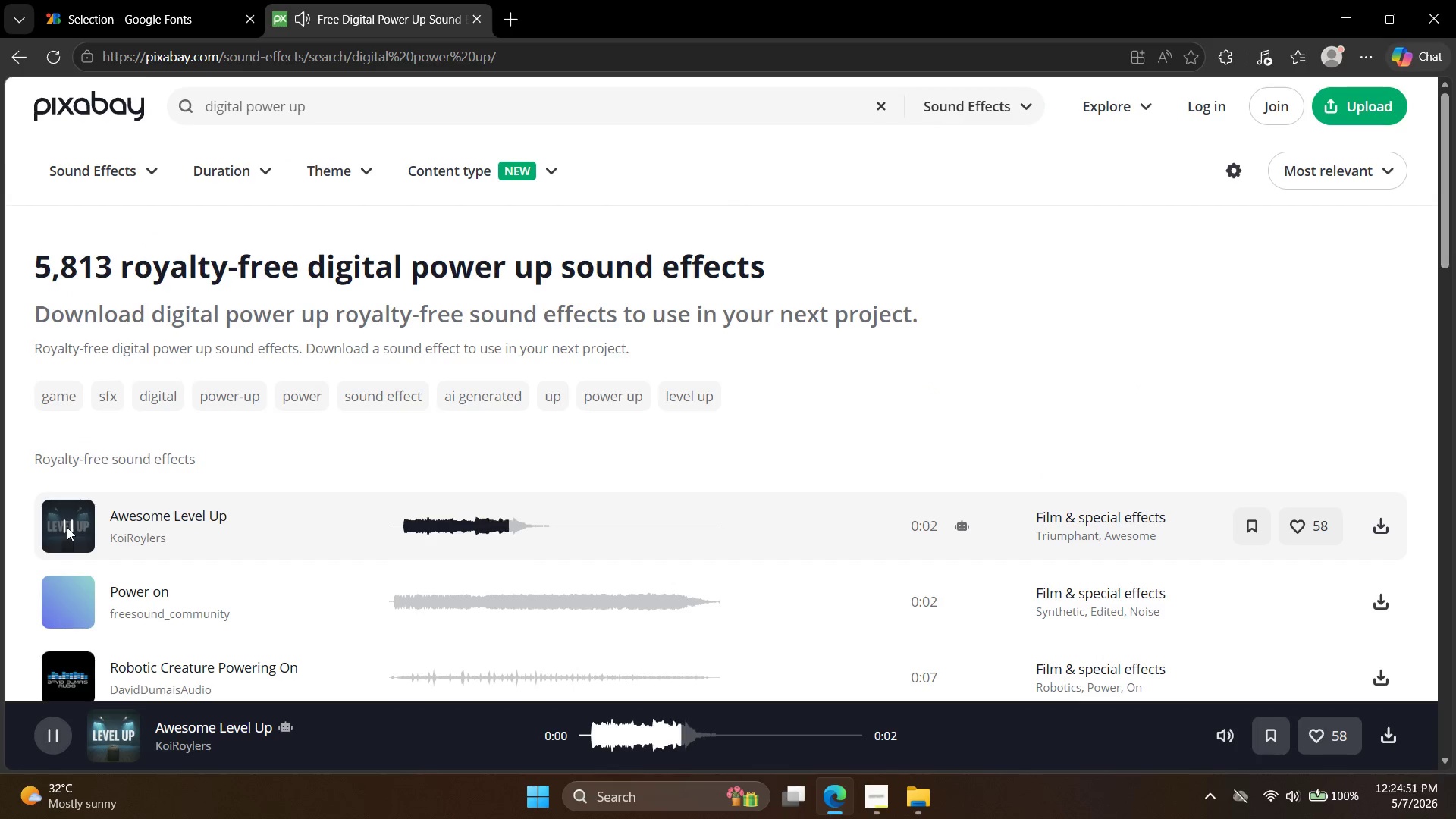 
left_click([67, 598])
 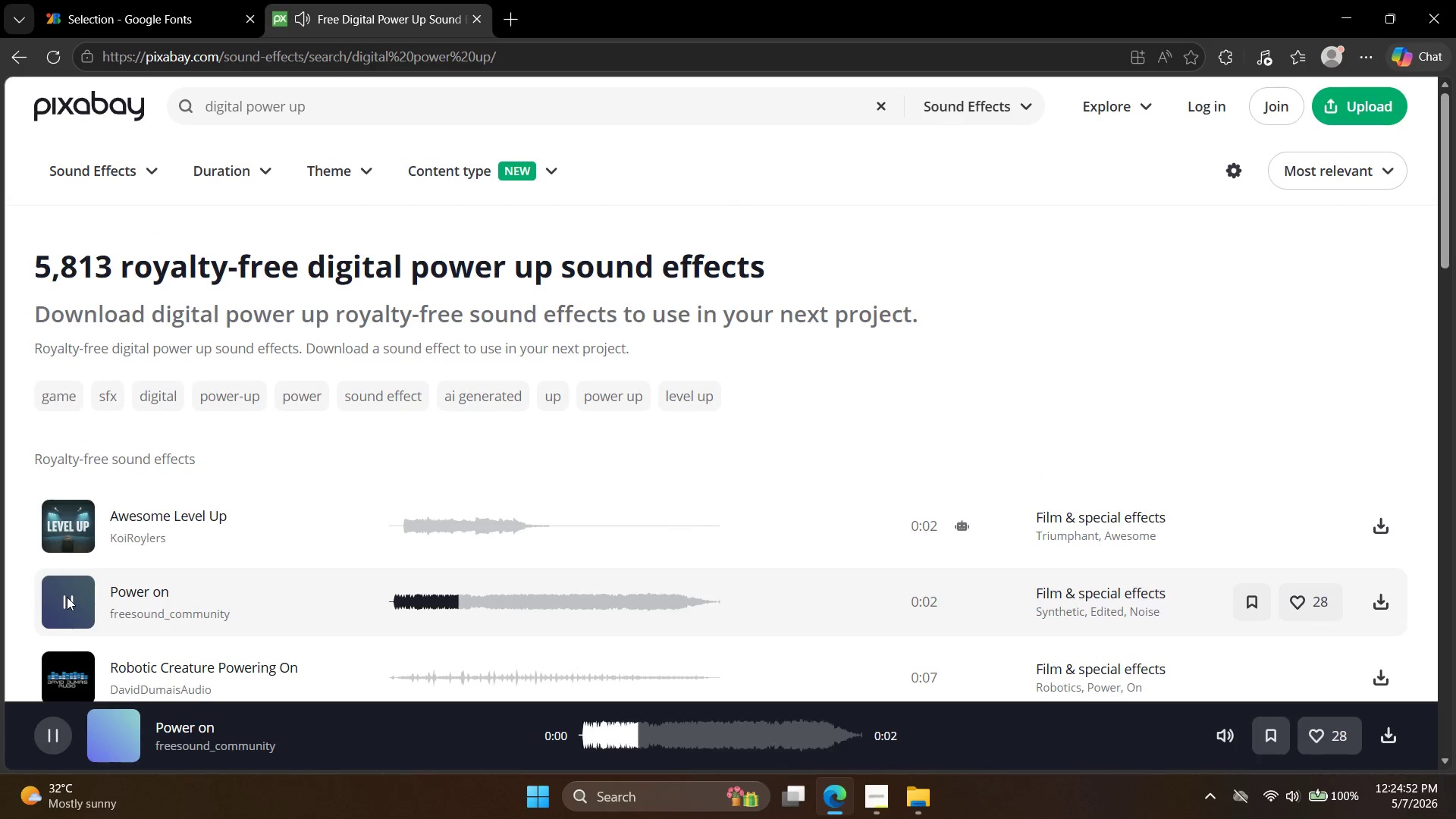 
scroll: coordinate [64, 598], scroll_direction: down, amount: 1.0
 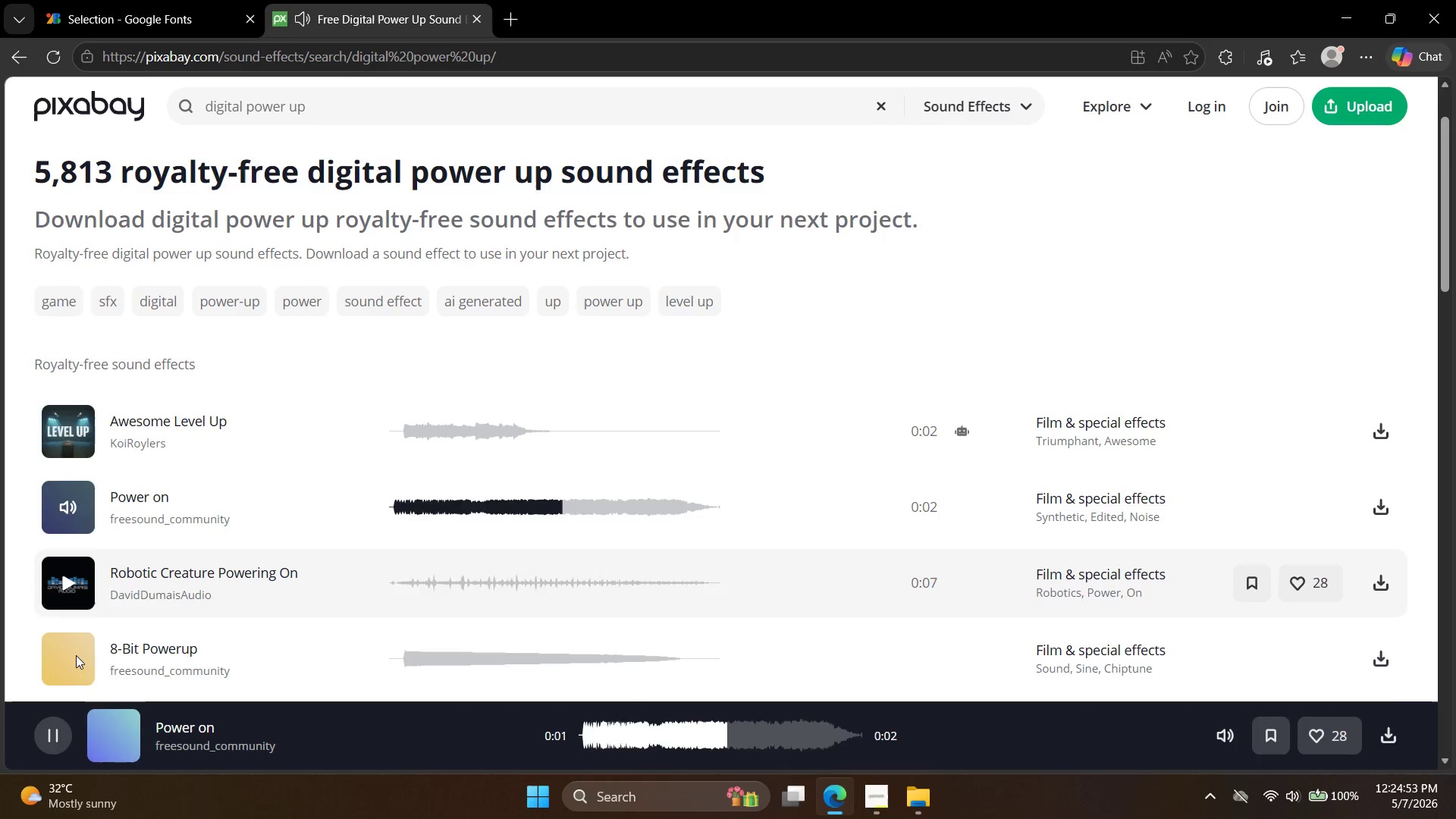 
left_click([76, 655])
 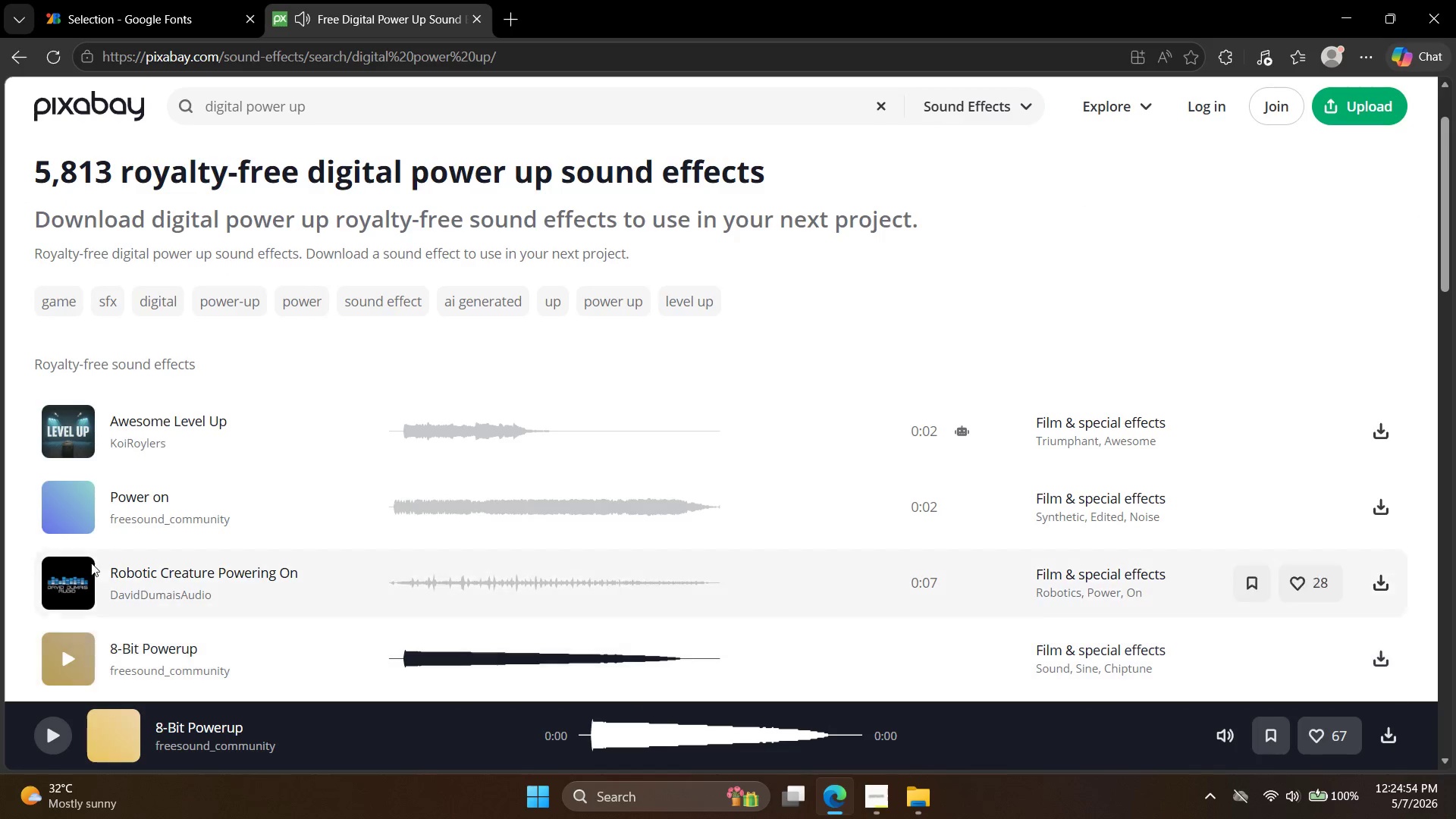 
left_click([71, 431])
 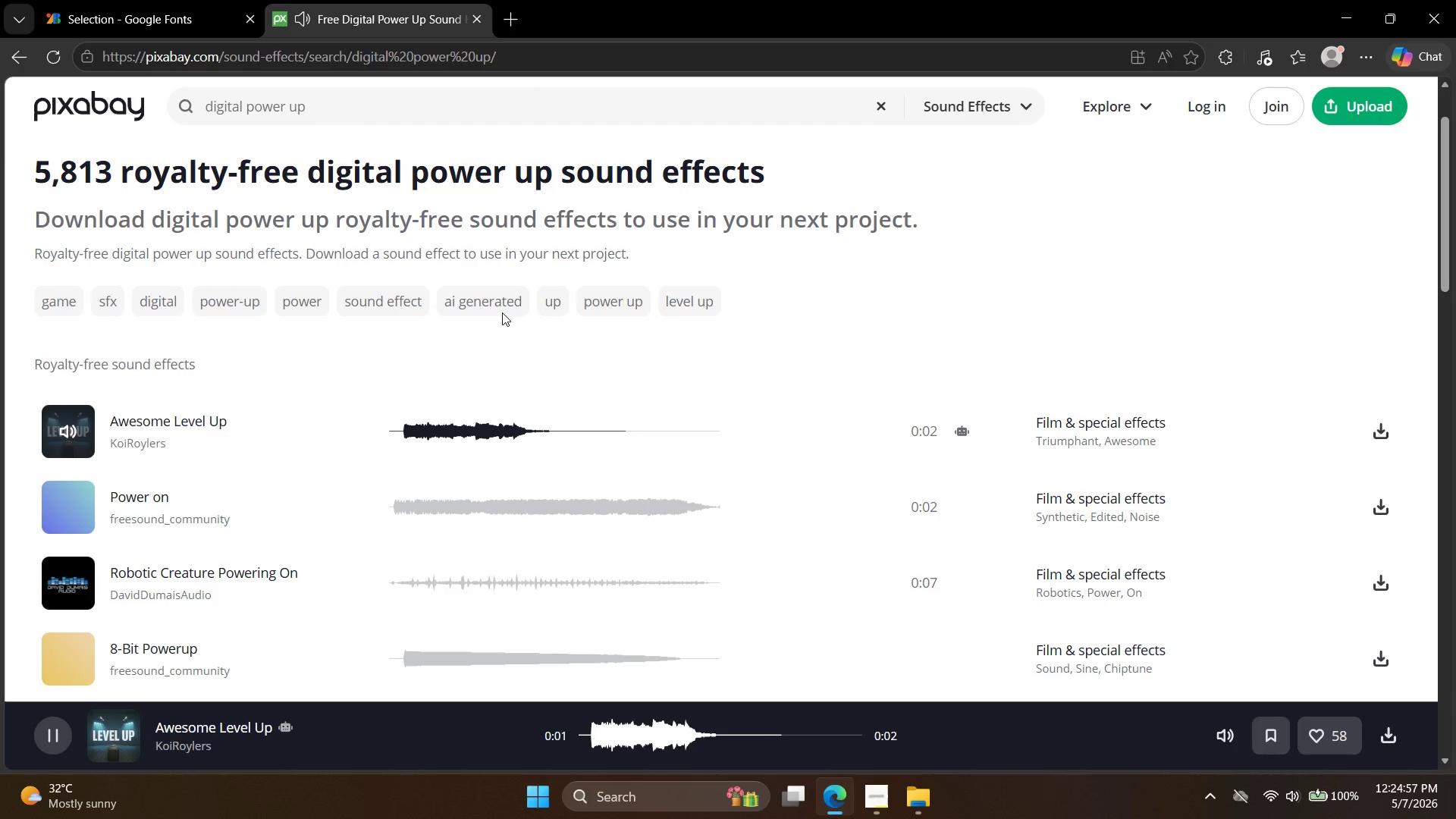 
scroll: coordinate [452, 419], scroll_direction: down, amount: 4.0
 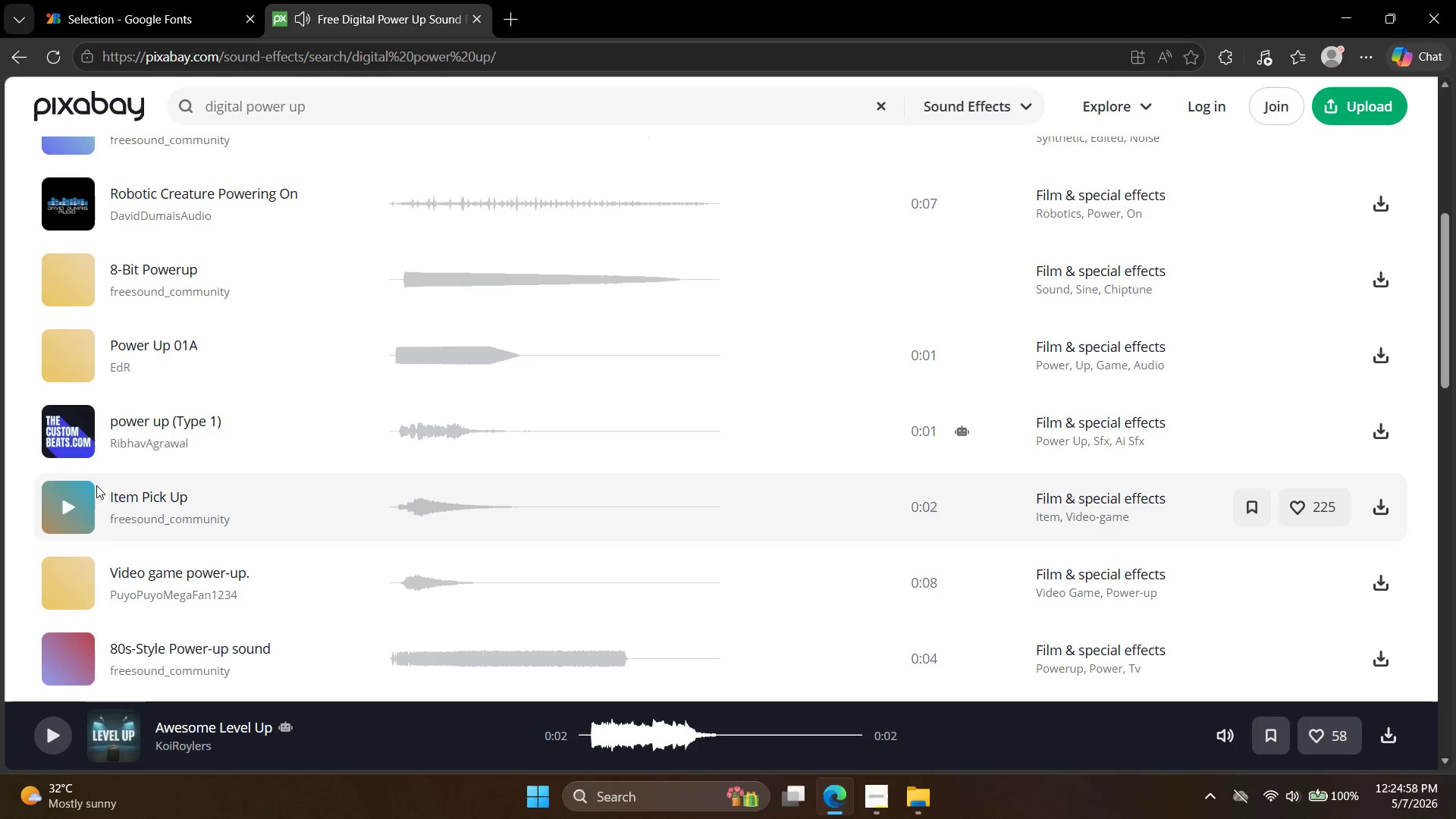 
scroll: coordinate [389, 455], scroll_direction: up, amount: 4.0
 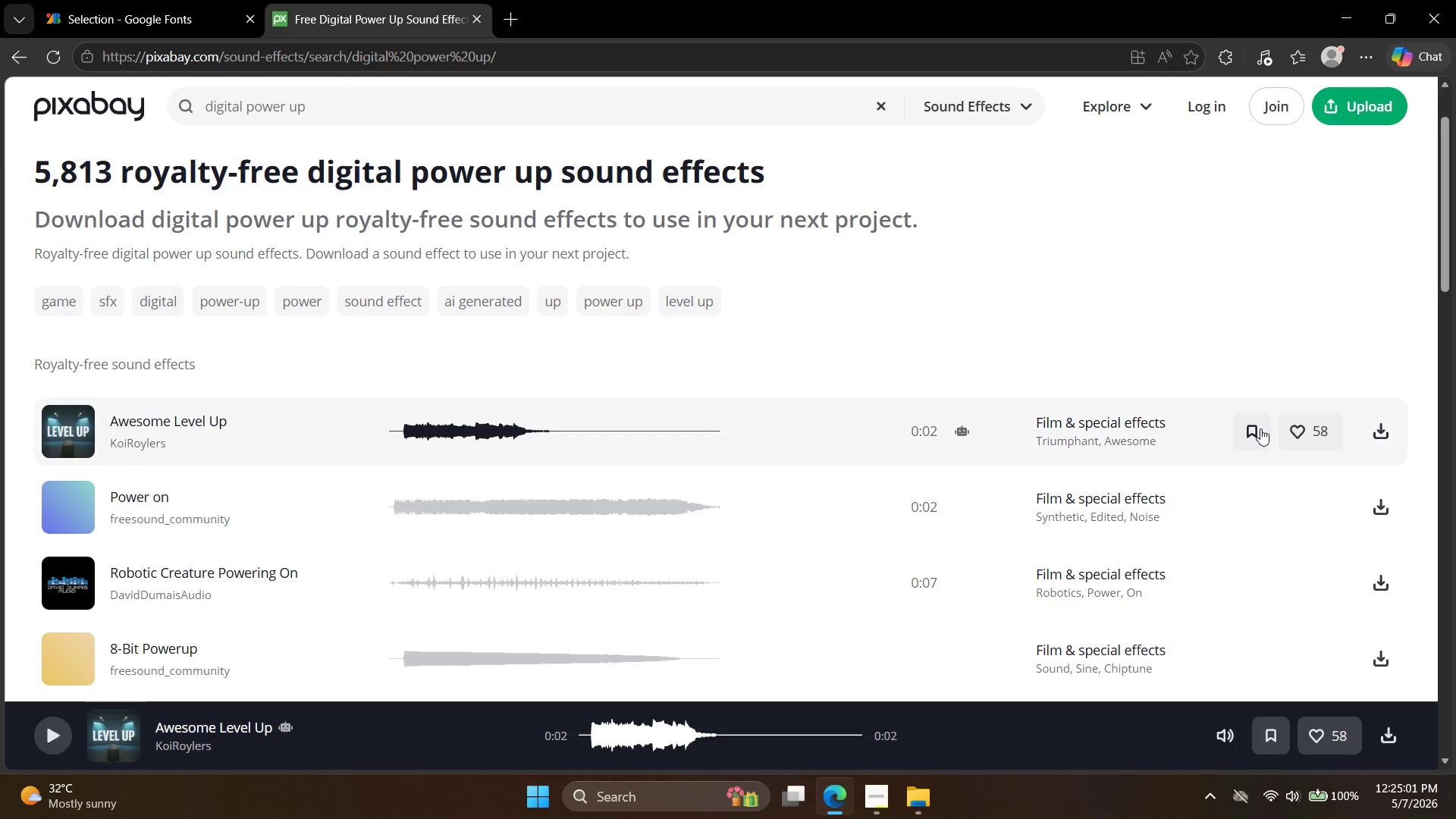 
left_click([1386, 428])
 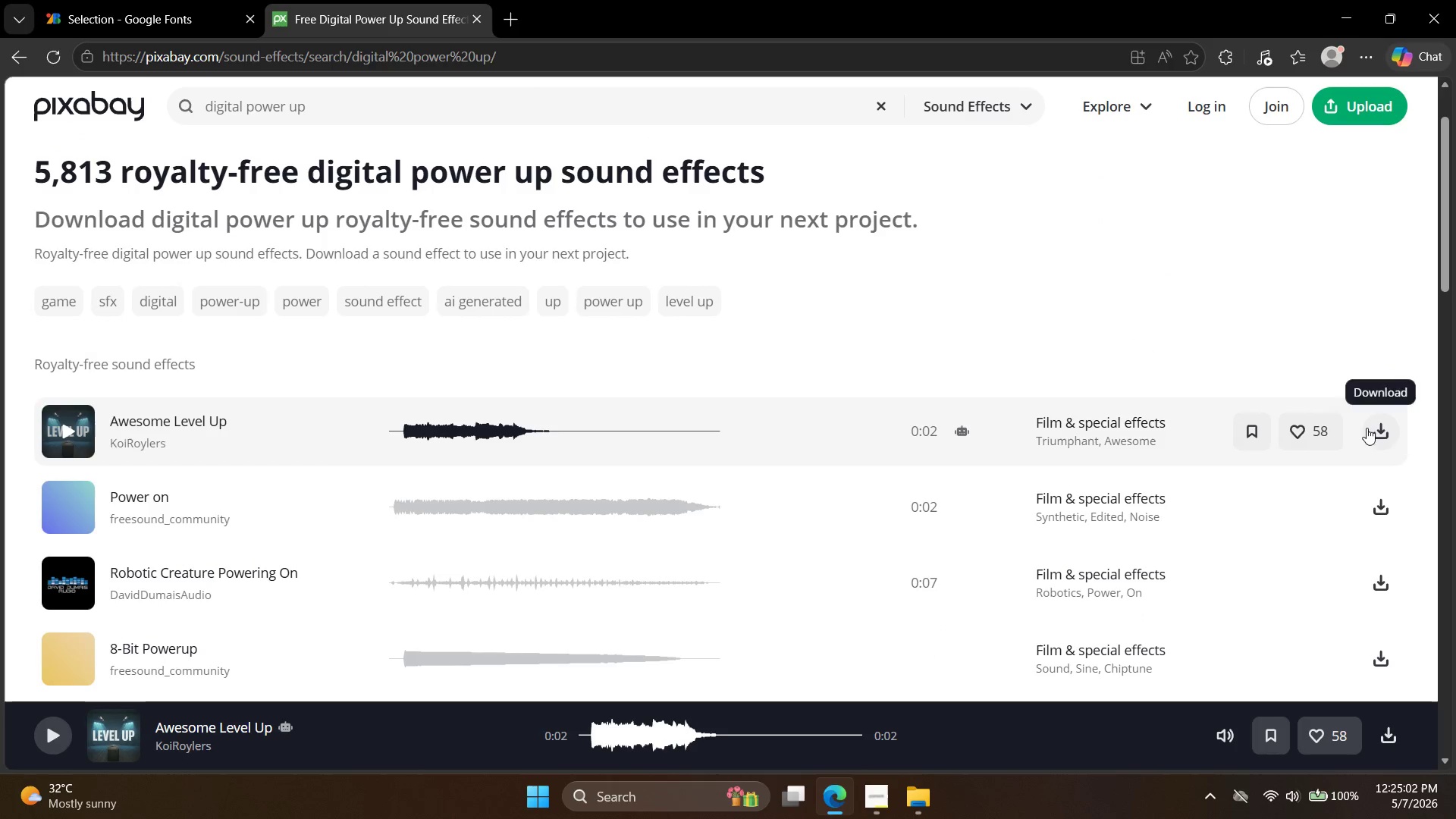 
mouse_move([942, 450])
 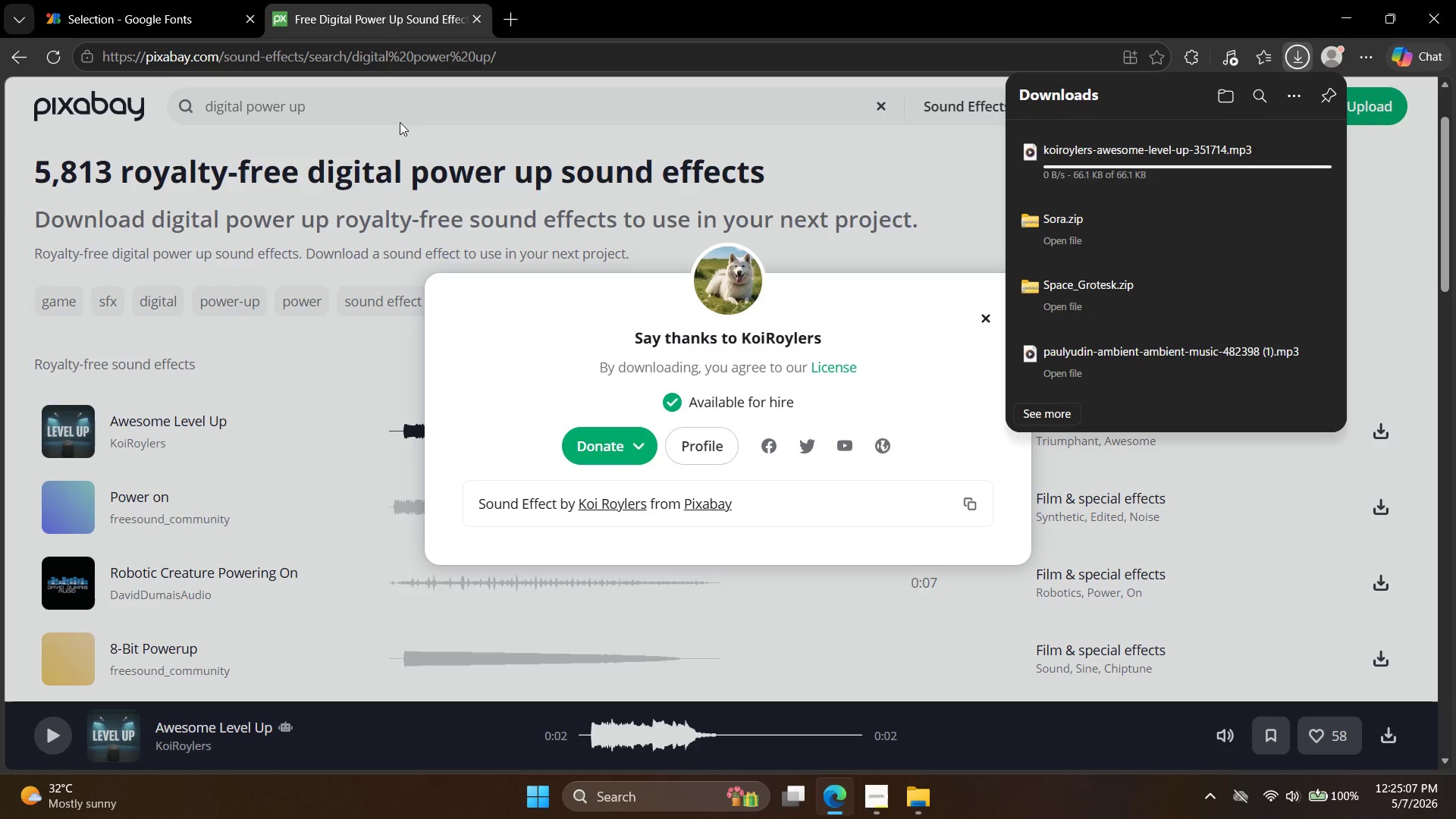 
double_click([403, 104])
 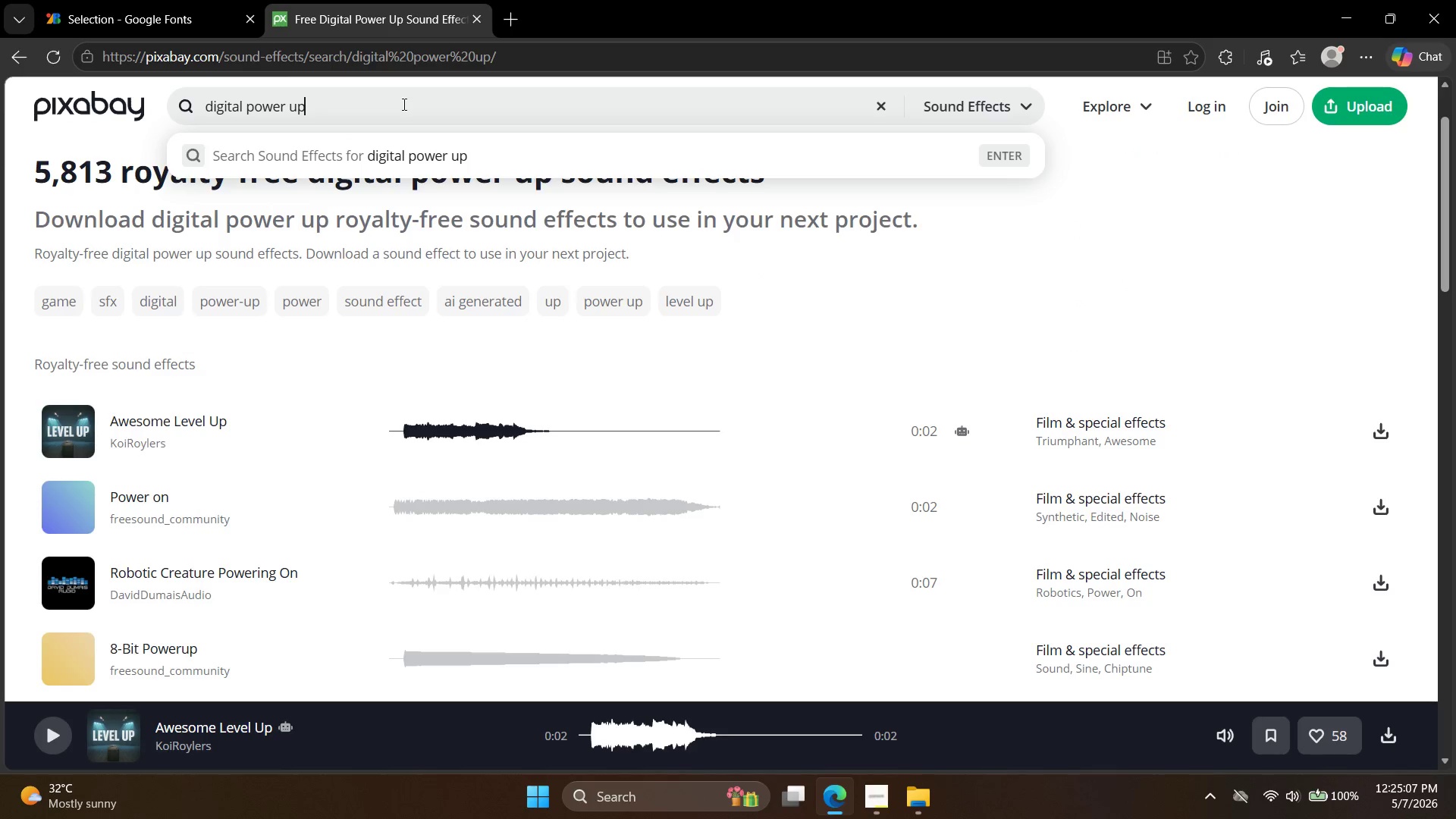 
triple_click([403, 104])
 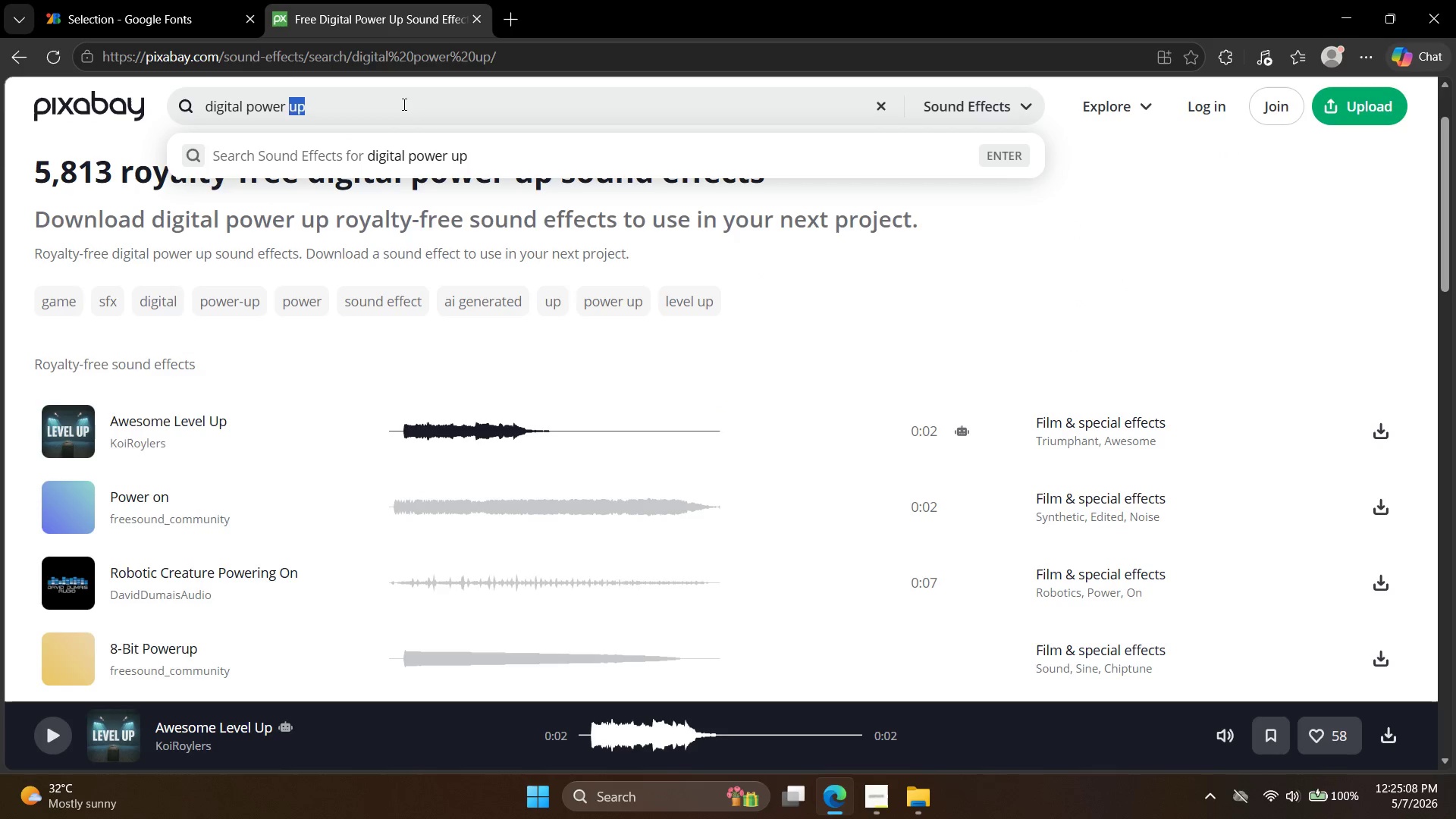 
triple_click([403, 104])
 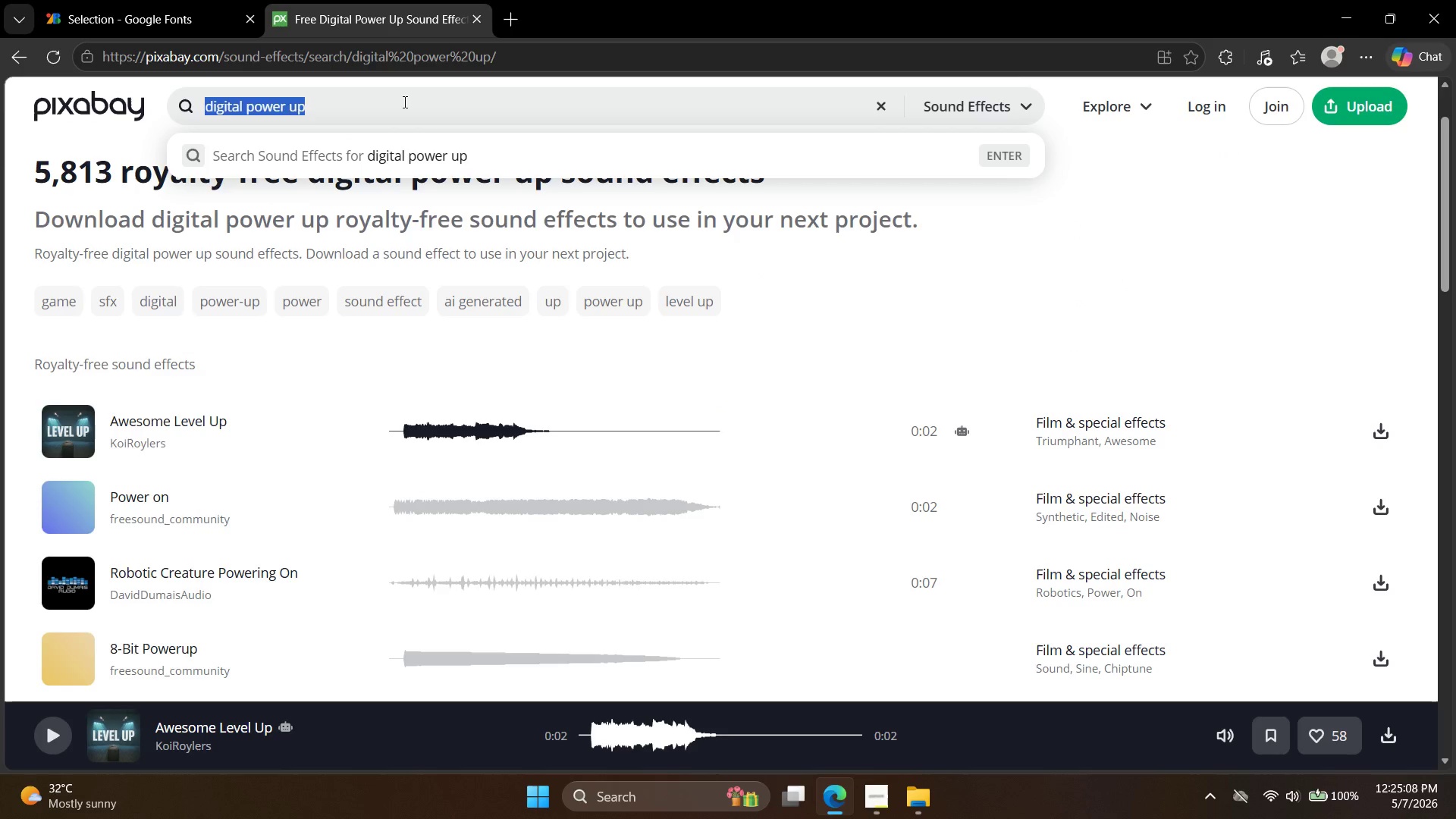 
type(full chatr)
key(Backspace)
type(ge)
 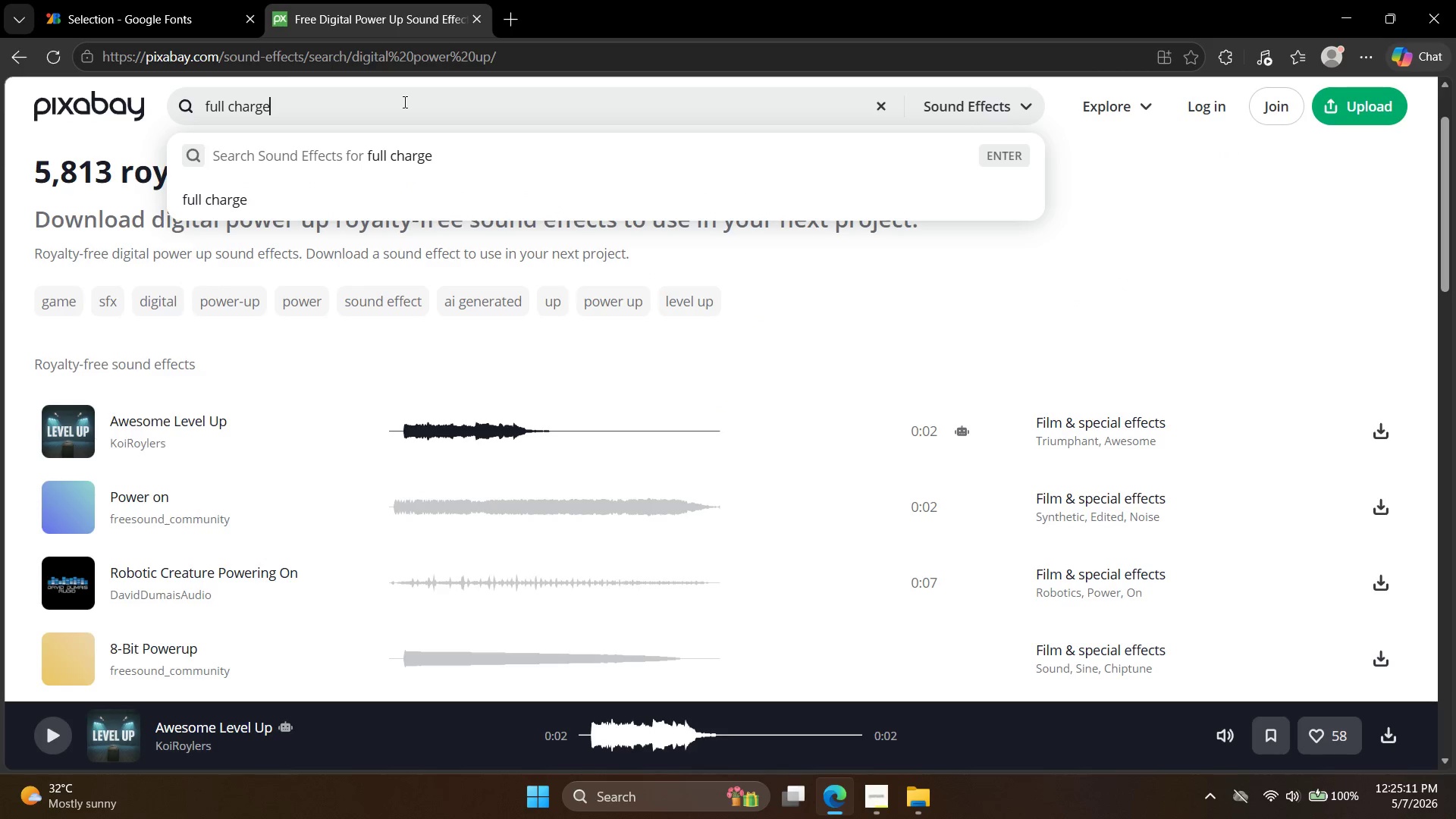 
key(Enter)
 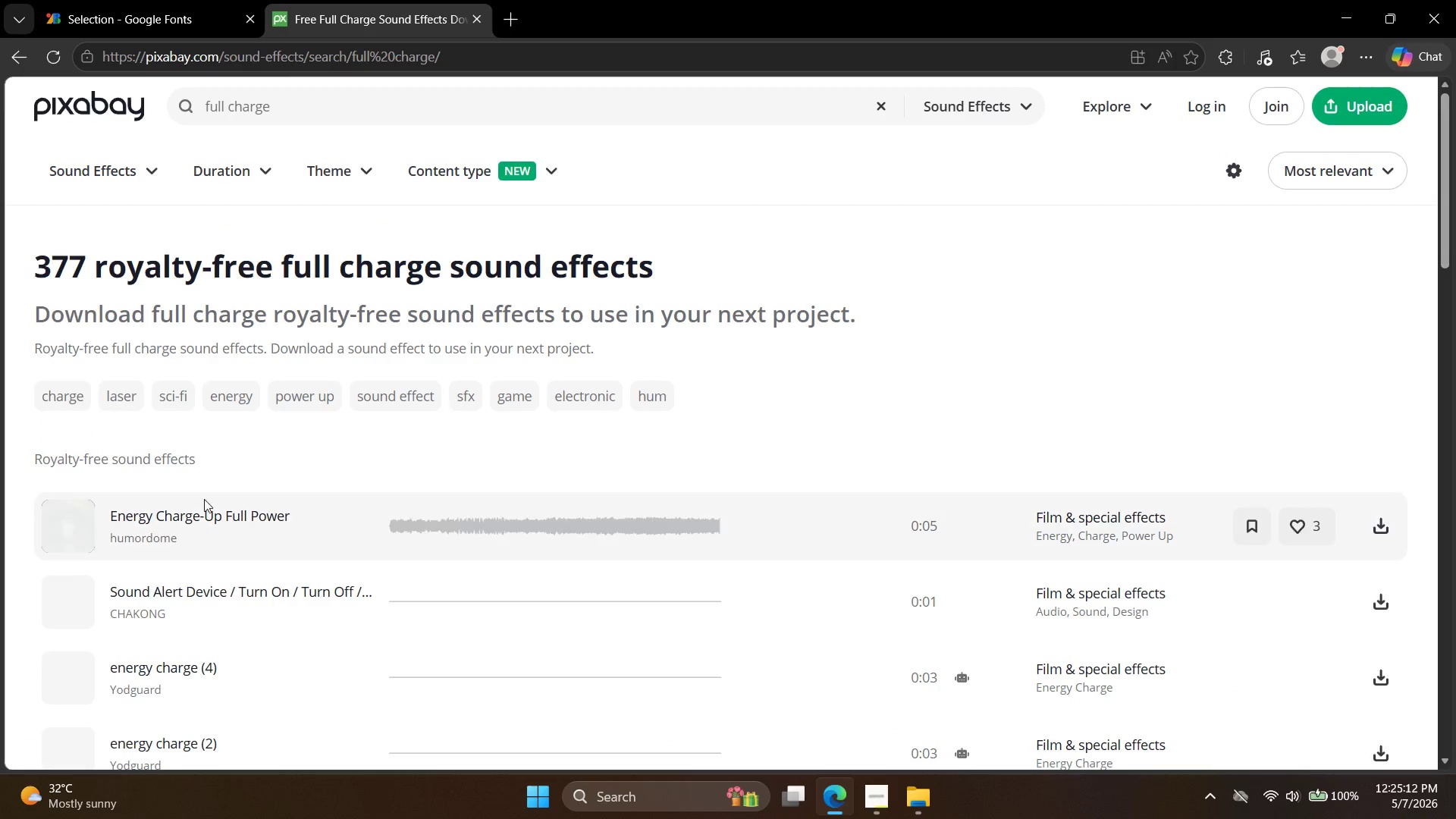 
left_click([67, 527])
 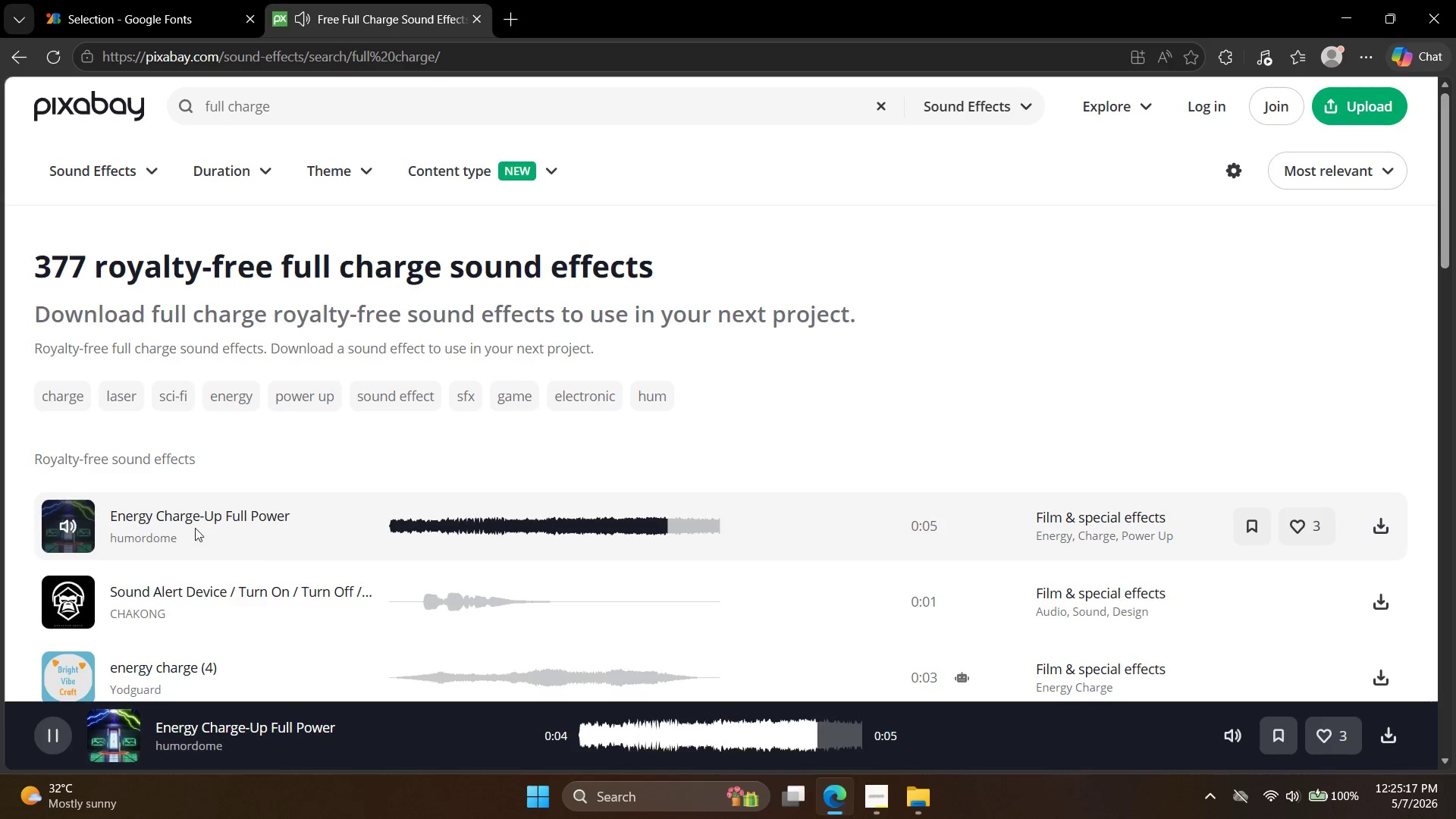 
wait(6.41)
 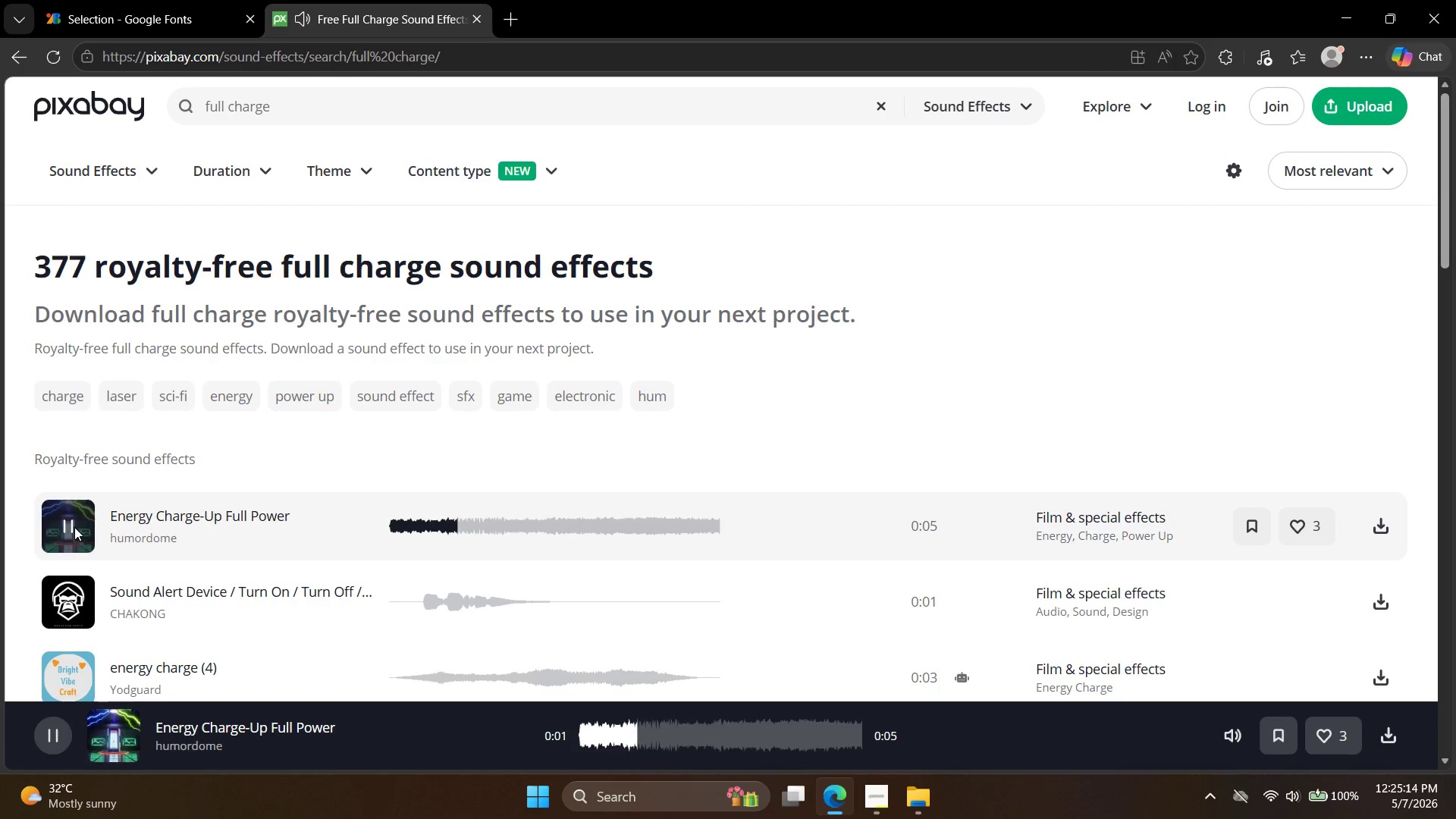 
left_click([1379, 521])
 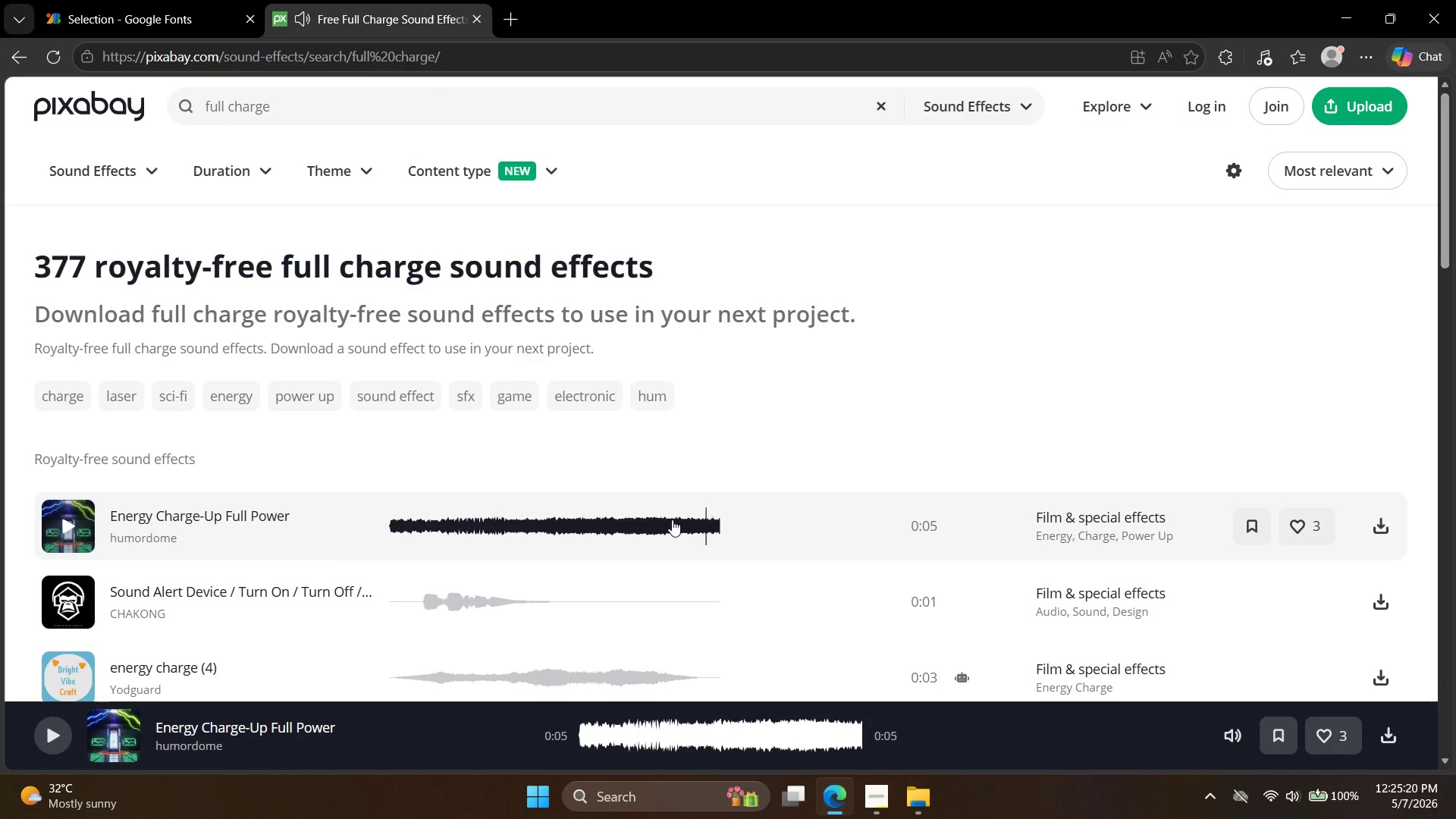 
scroll: coordinate [300, 567], scroll_direction: down, amount: 1.0
 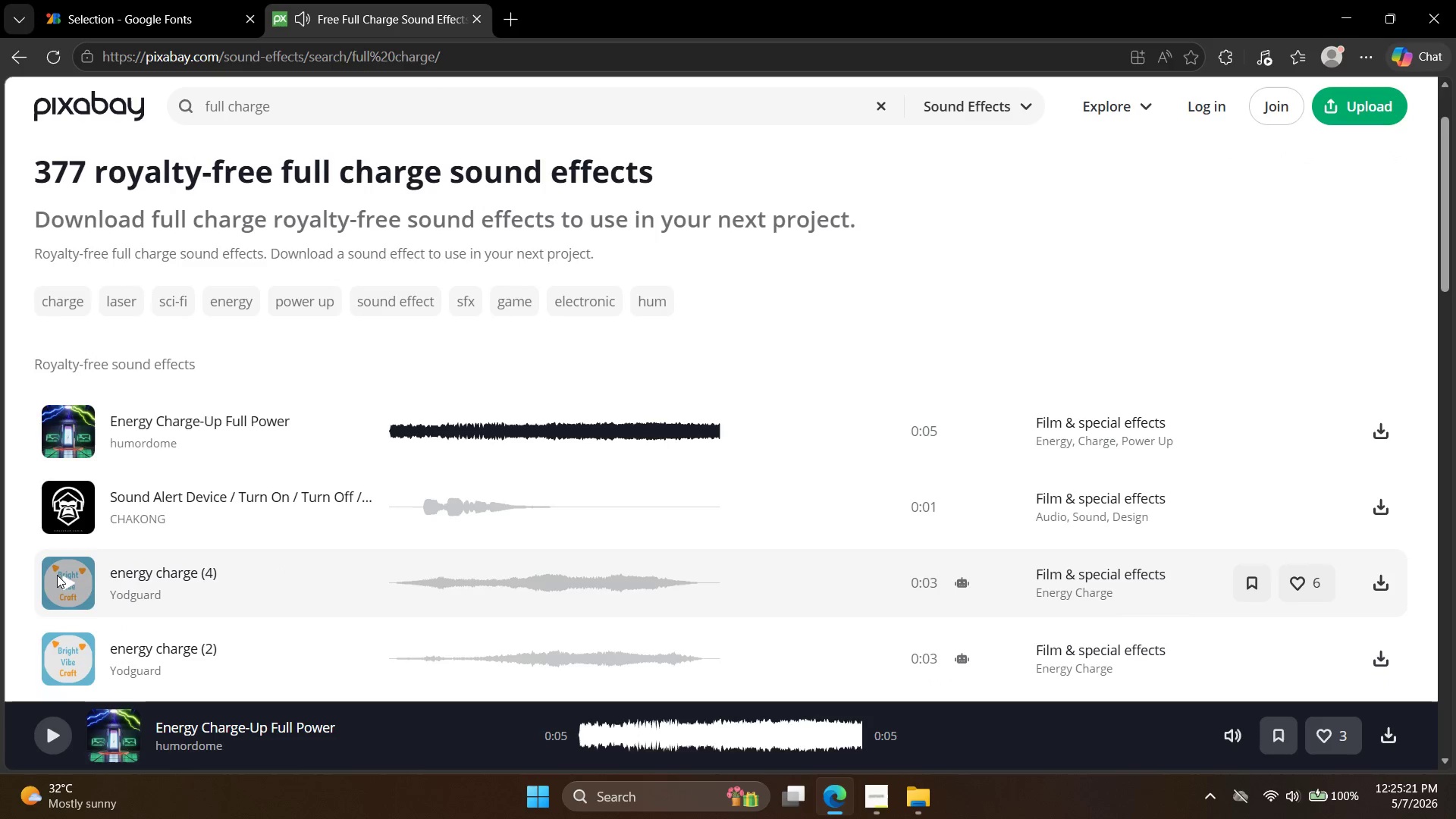 
left_click([55, 575])
 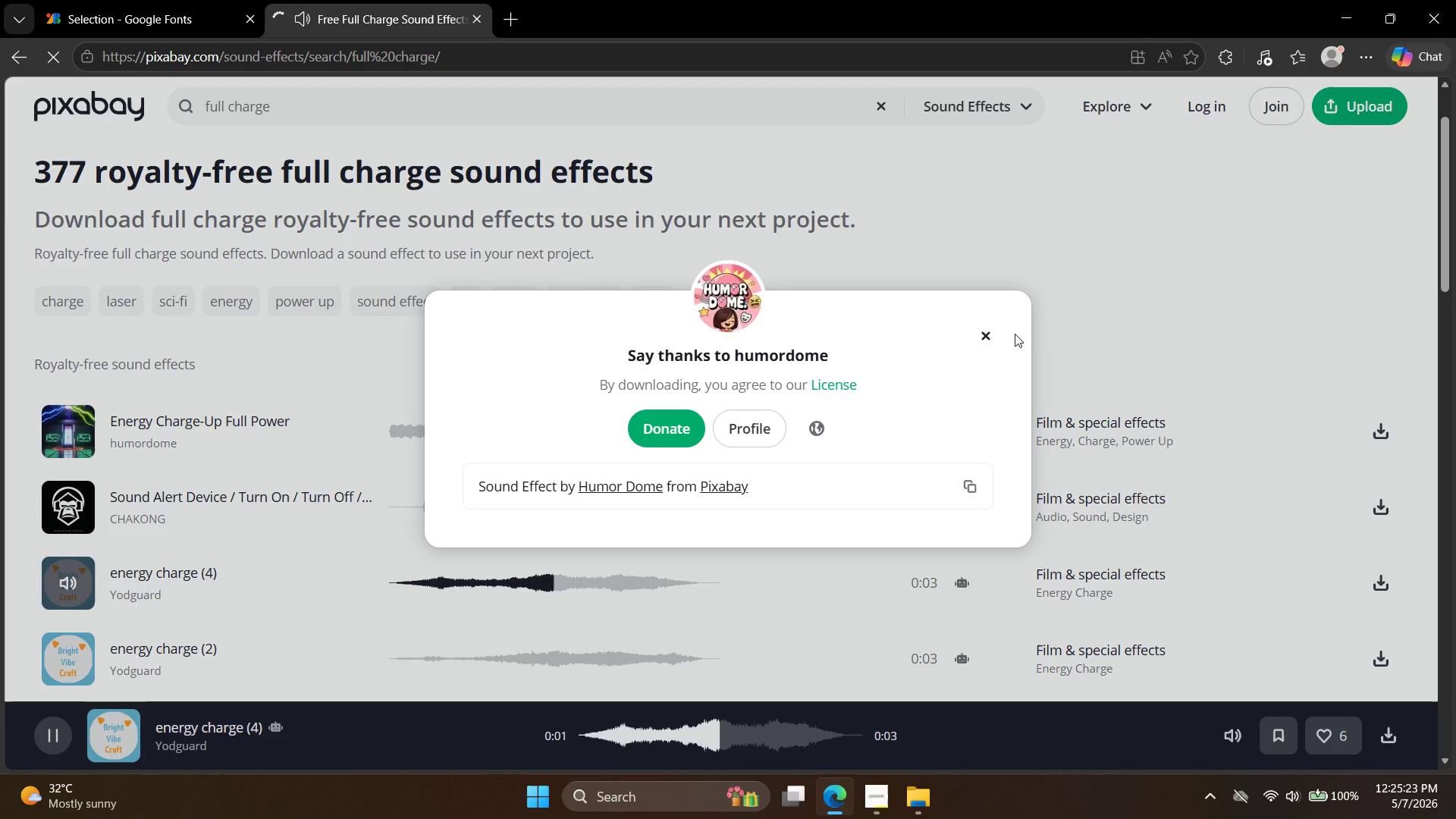 
left_click([994, 336])
 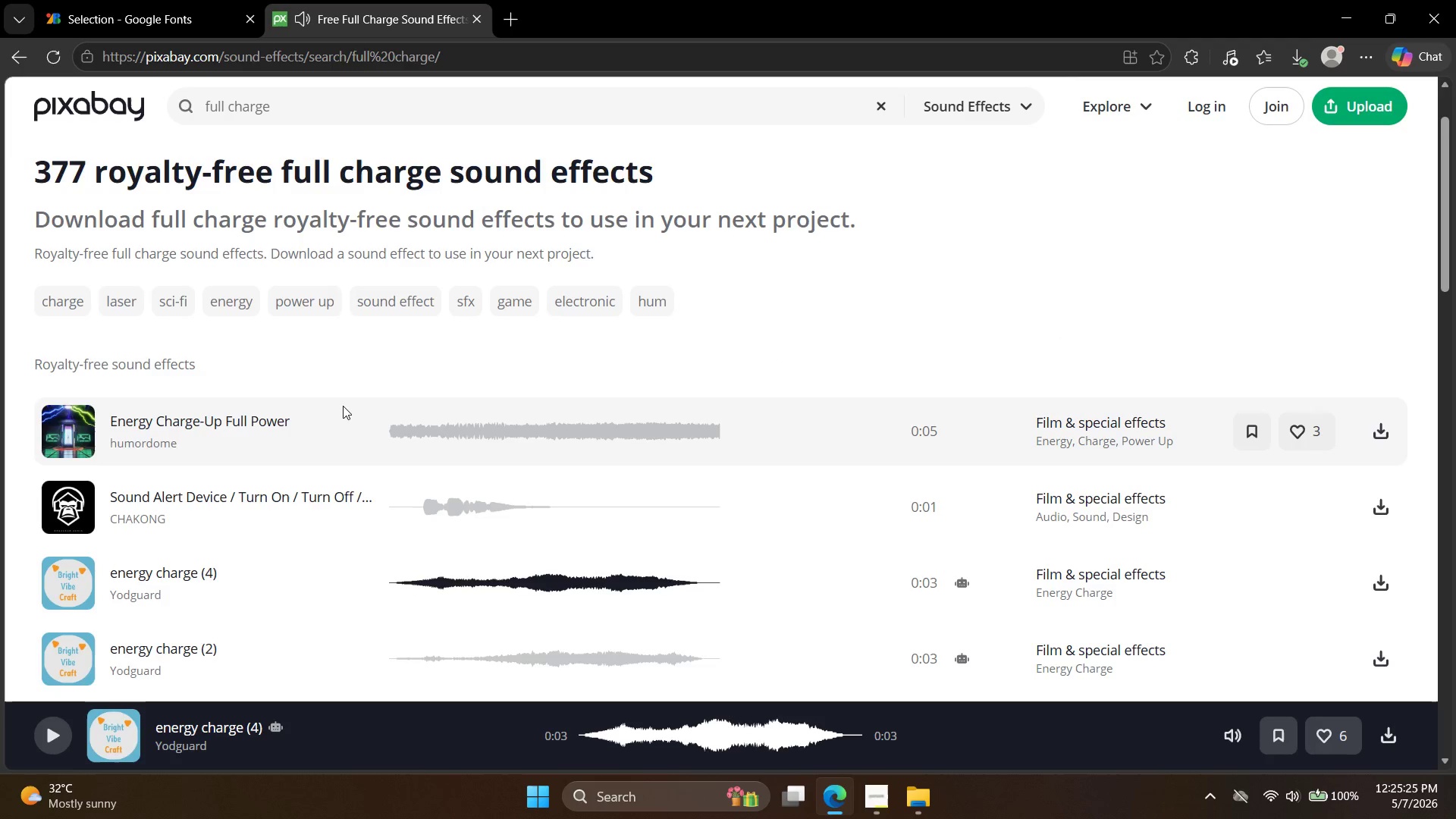 
scroll: coordinate [308, 417], scroll_direction: down, amount: 4.0
 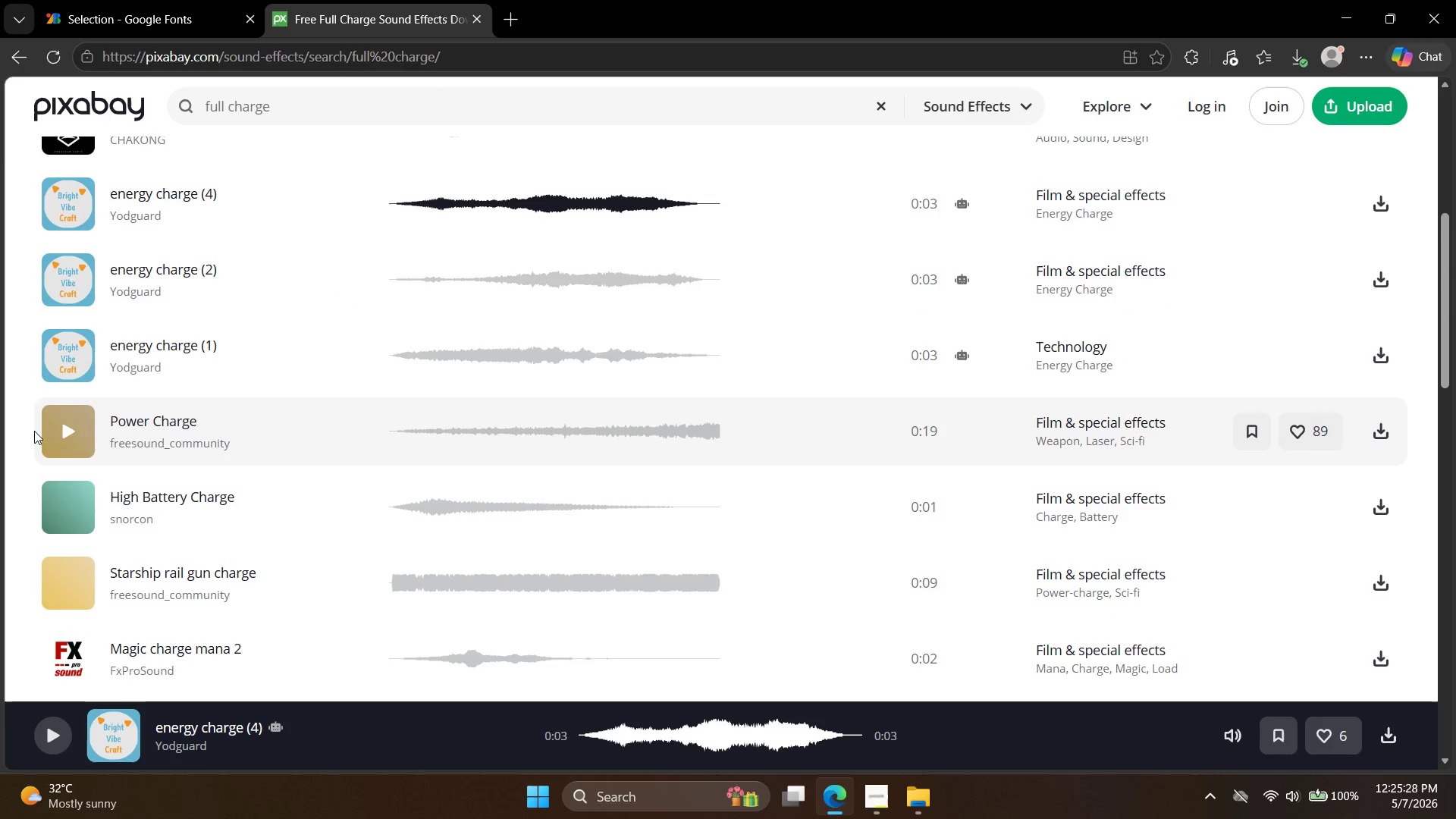 
left_click([63, 435])
 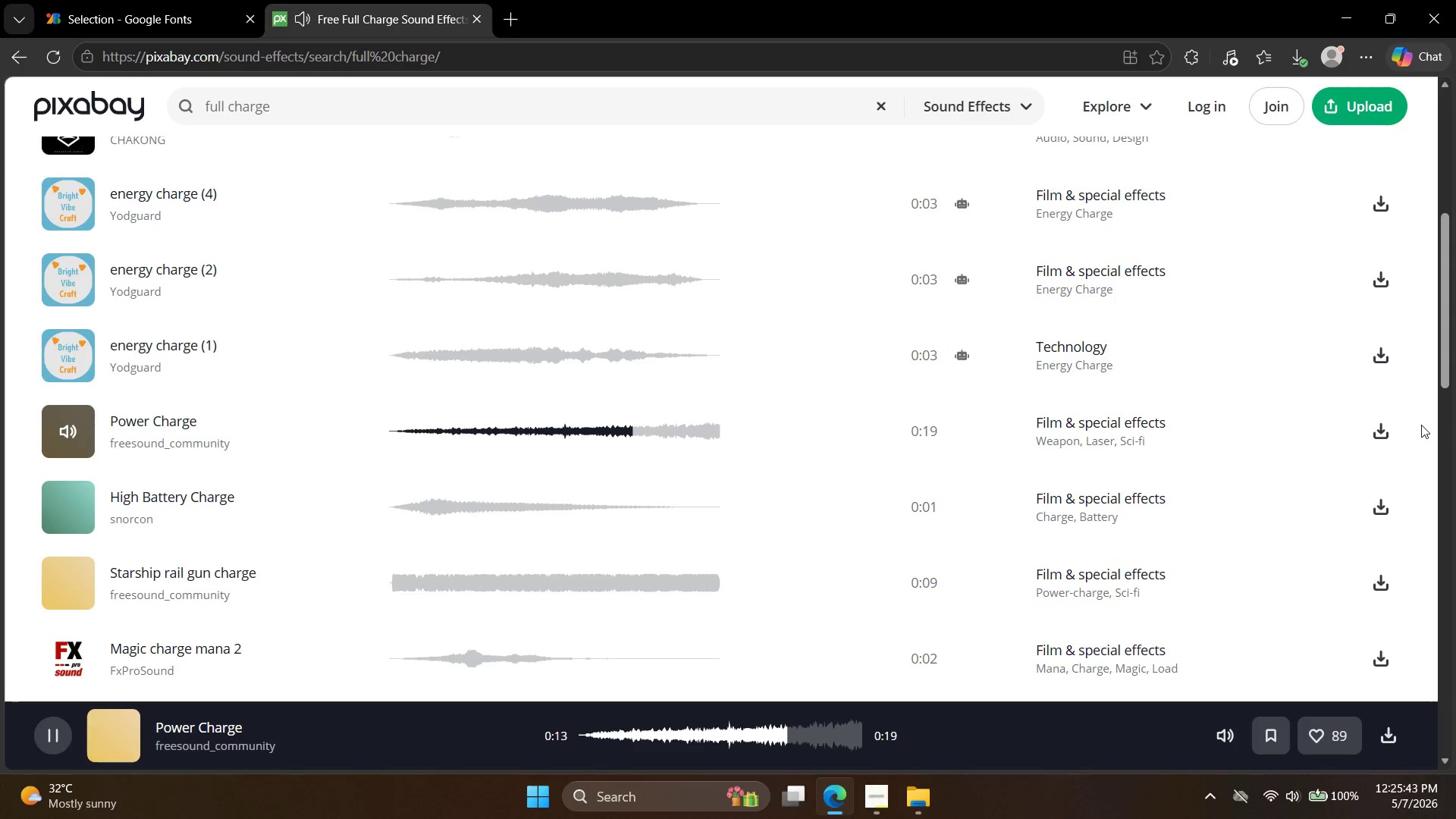 
wait(20.03)
 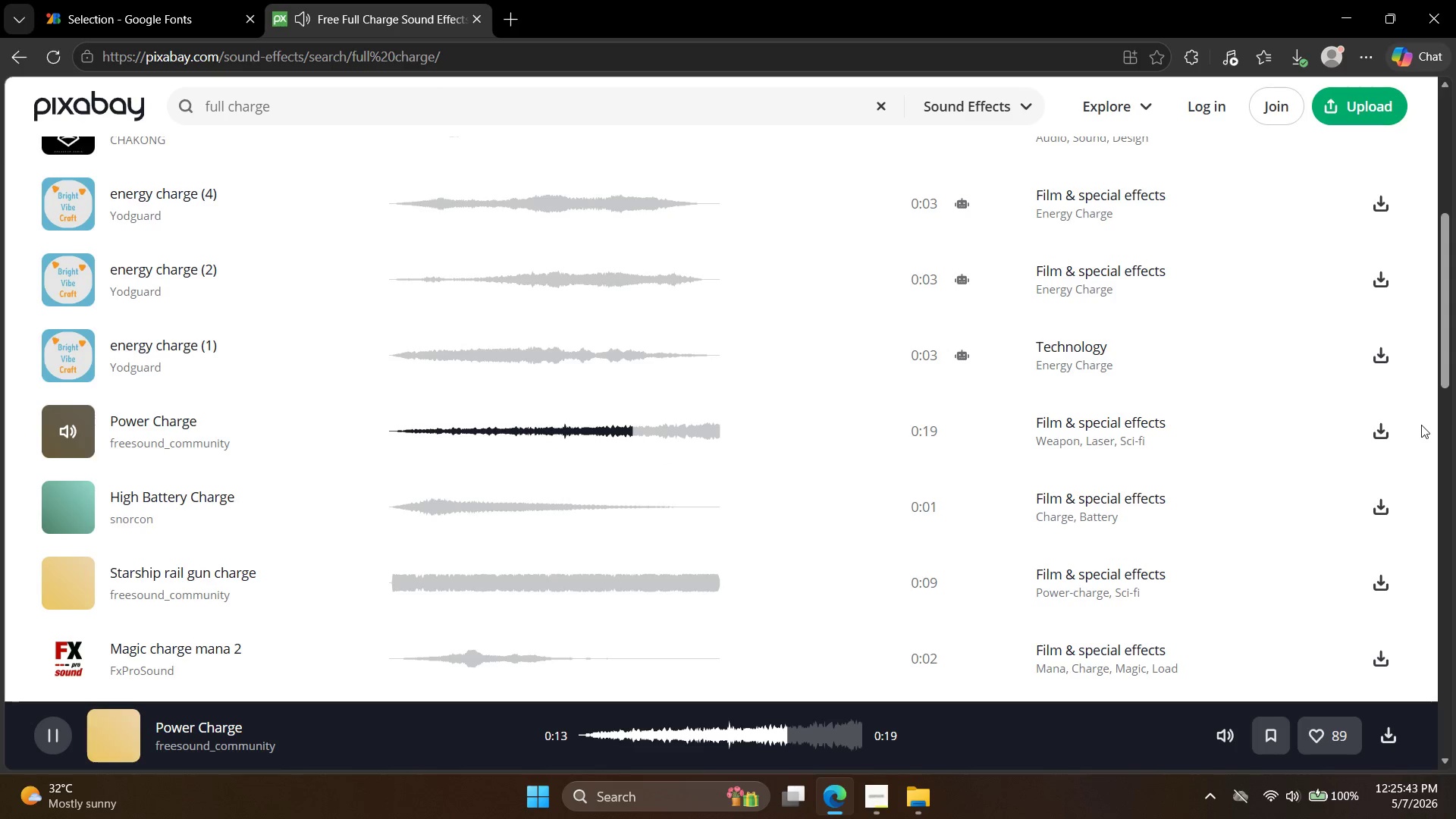 
mouse_move([1373, 421])
 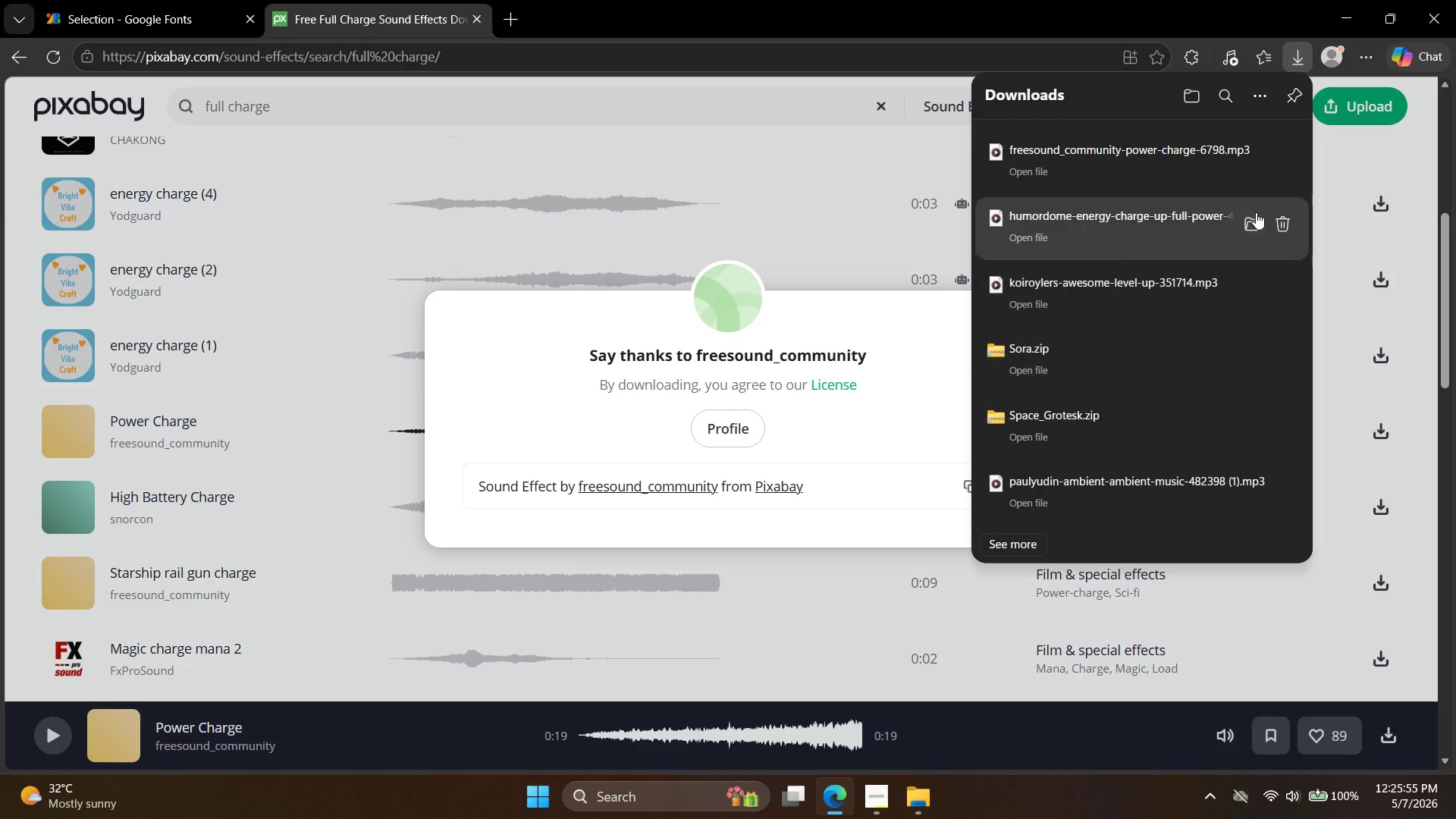 
left_click([1257, 159])
 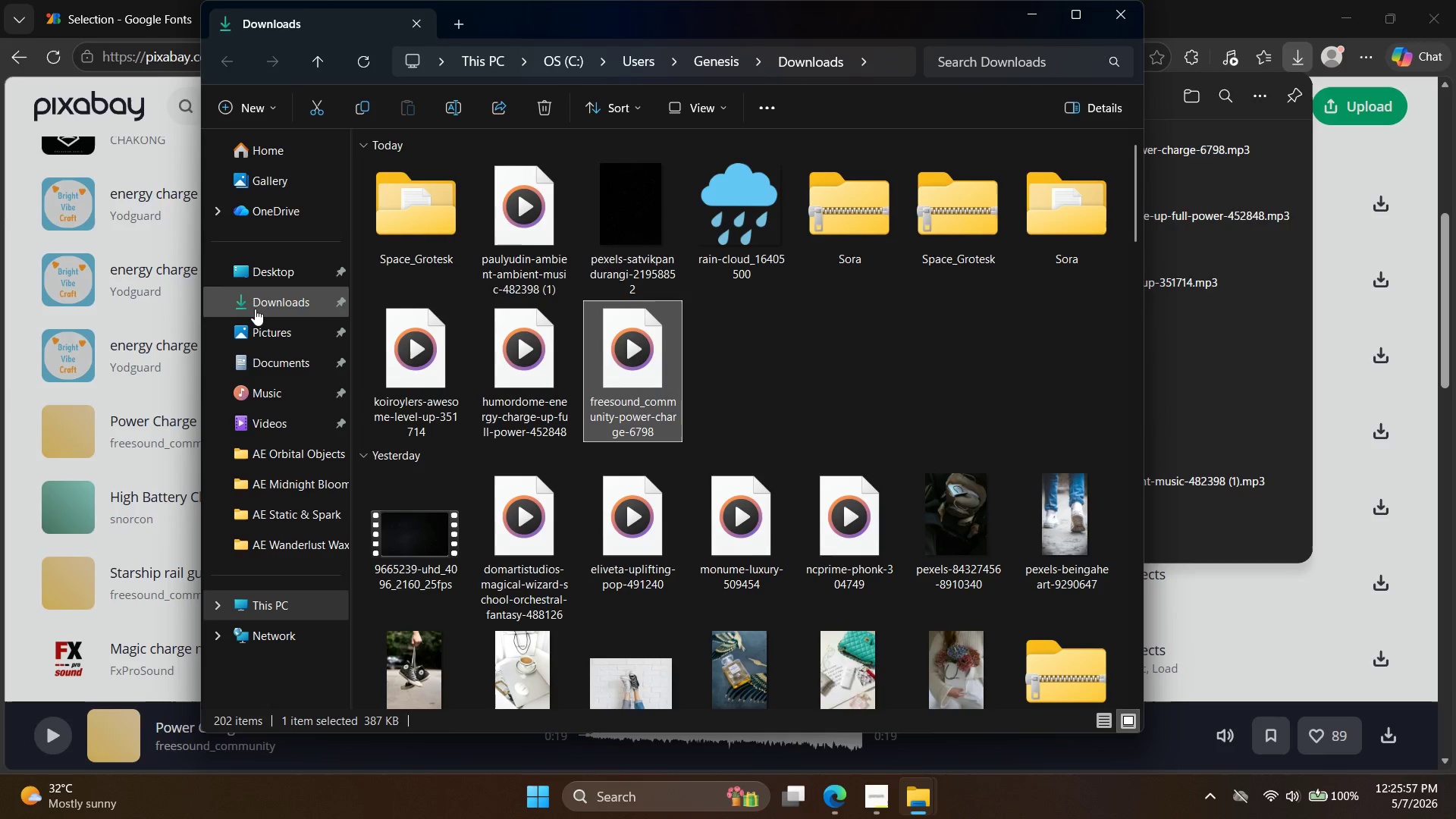 
left_click([268, 311])
 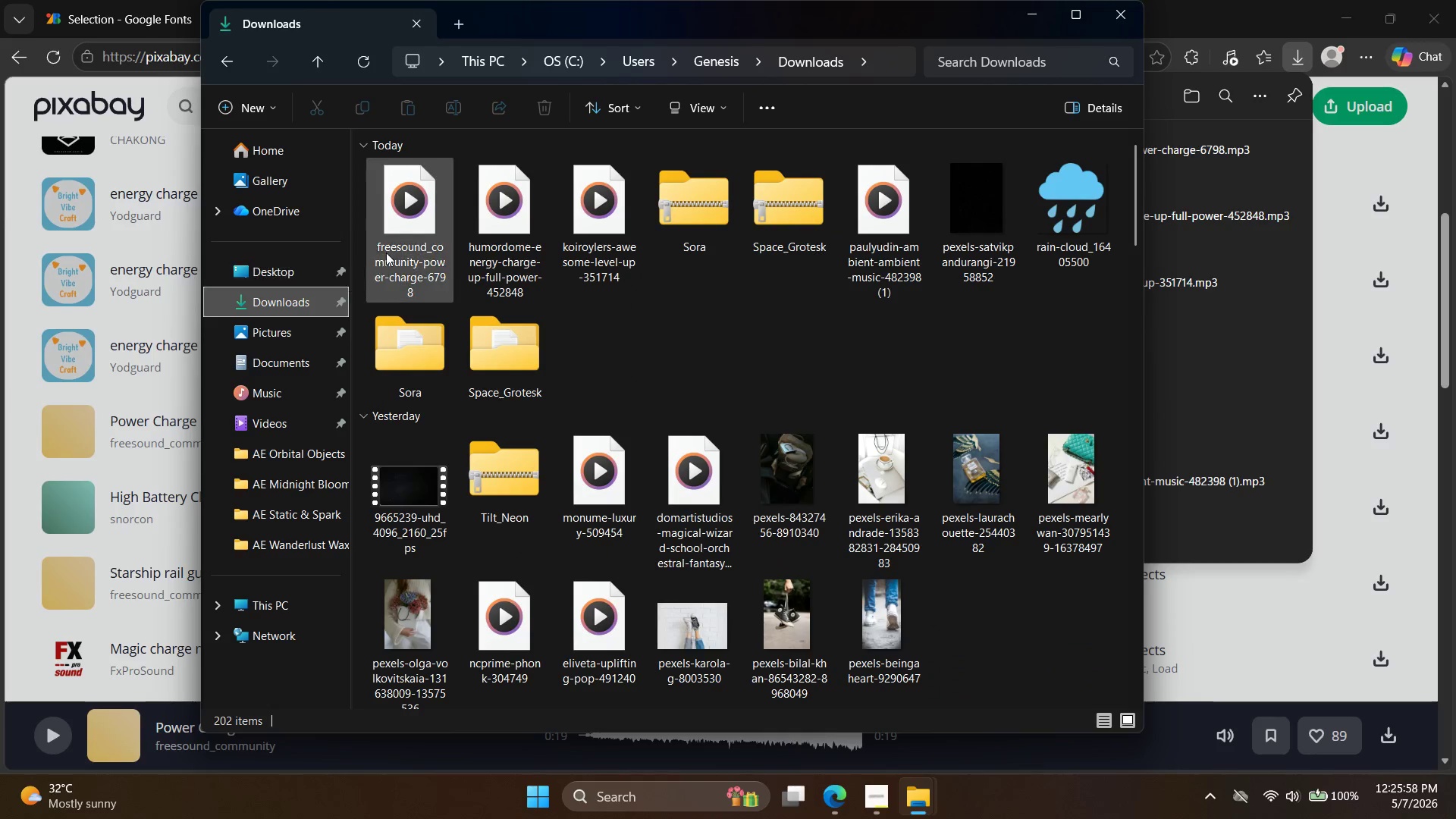 
left_click([398, 231])
 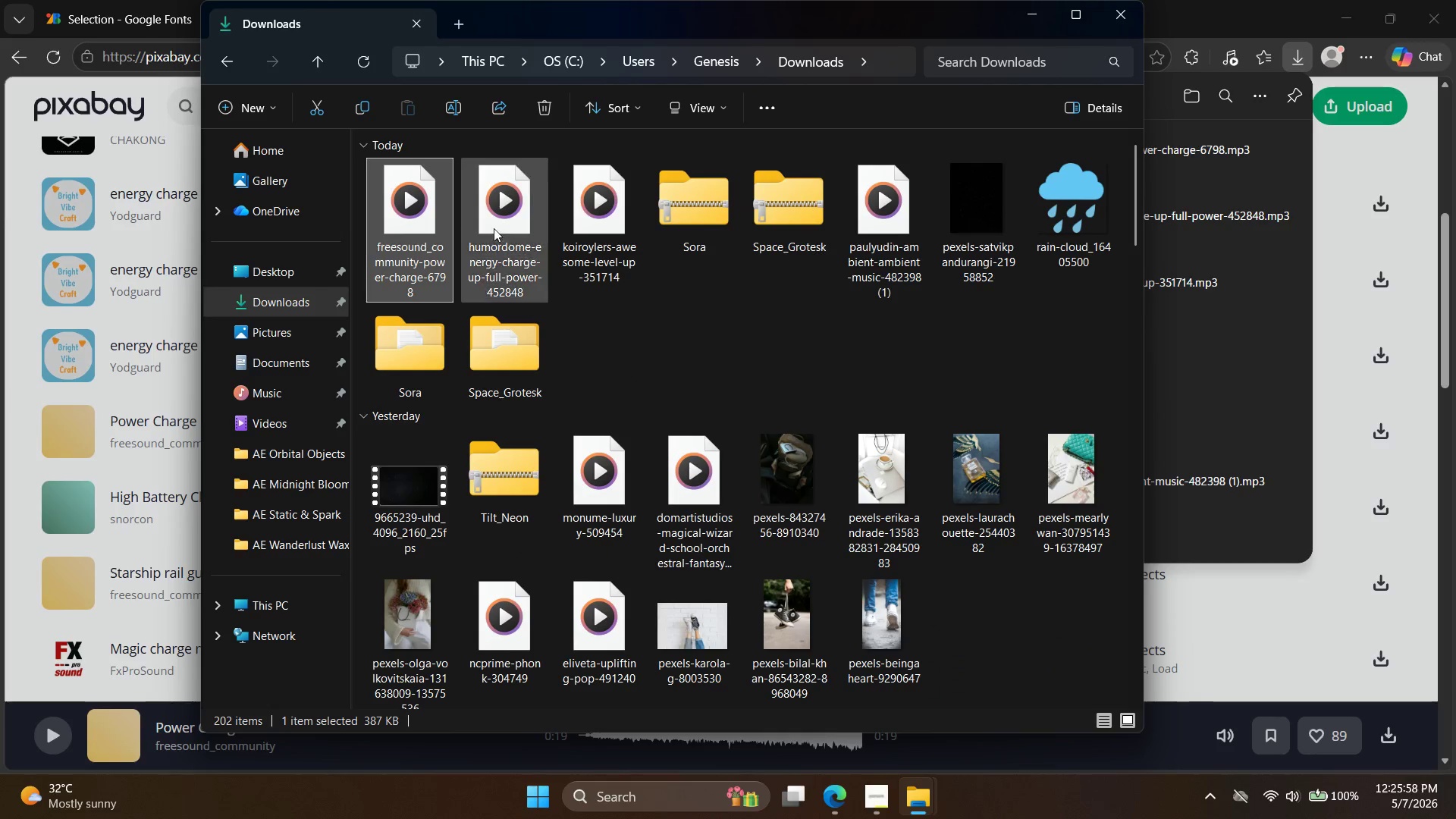 
hold_key(key=ShiftLeft, duration=0.75)
 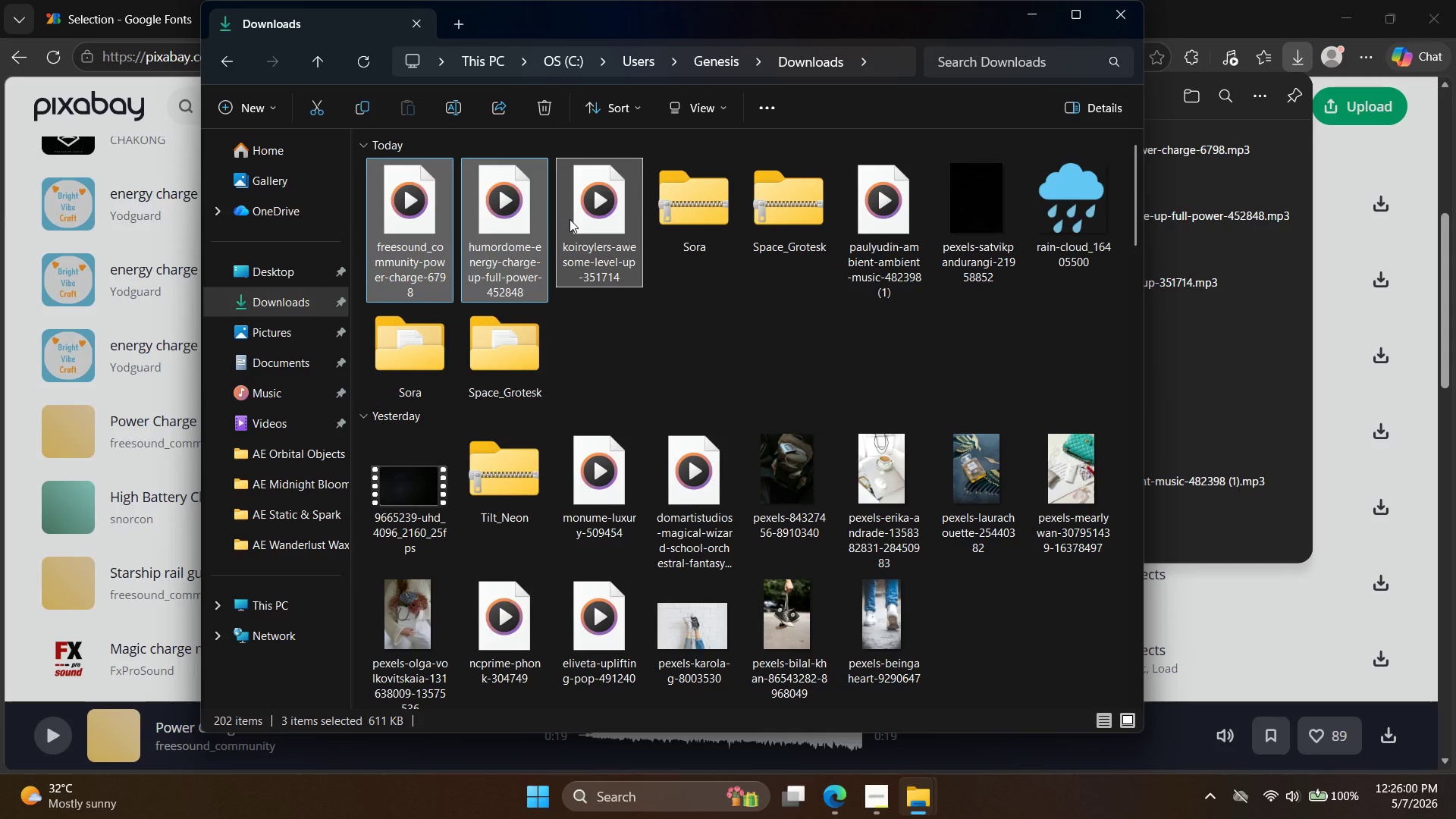 
hold_key(key=ControlLeft, duration=0.38)
 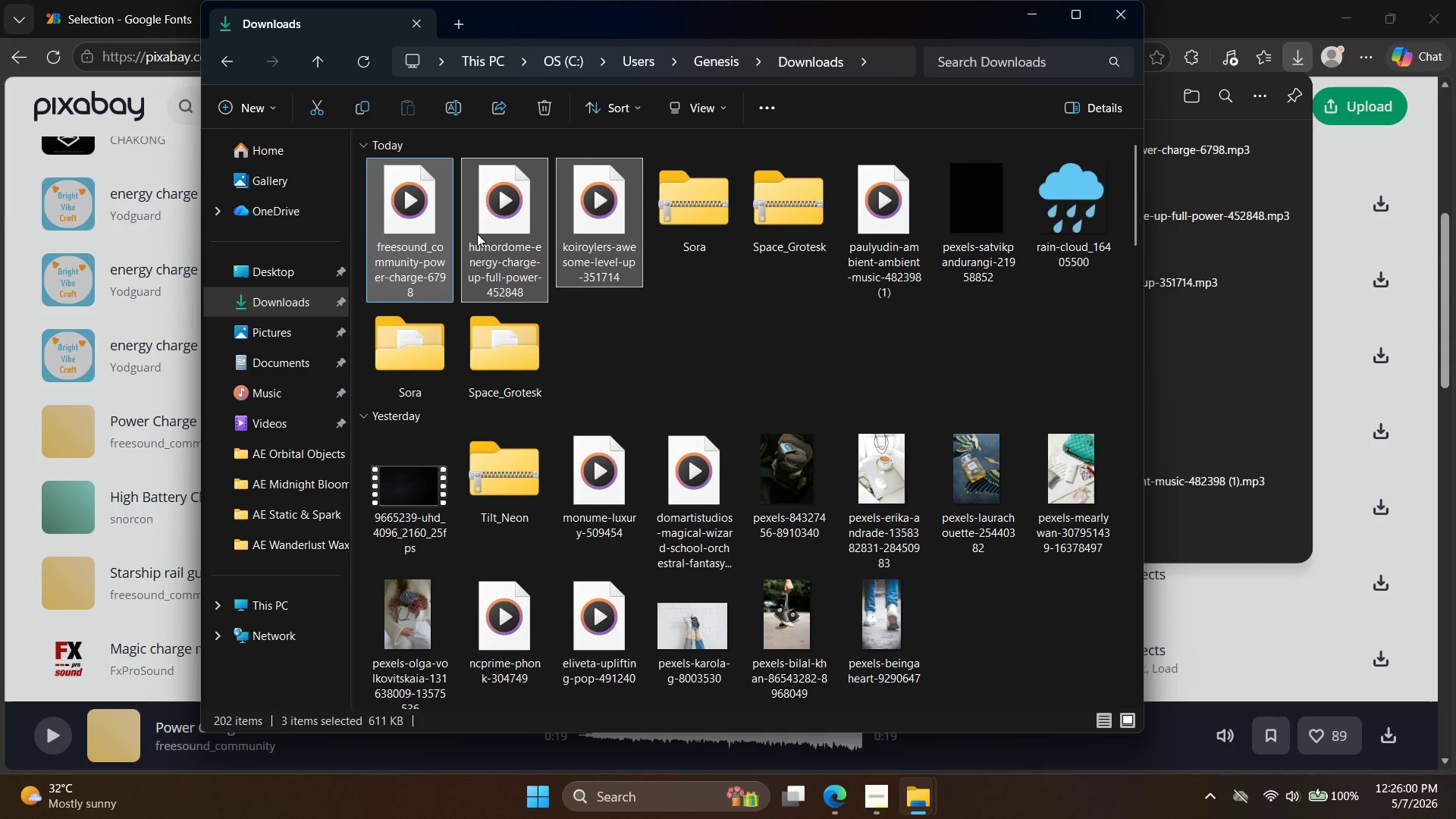 
key(Control+X)
 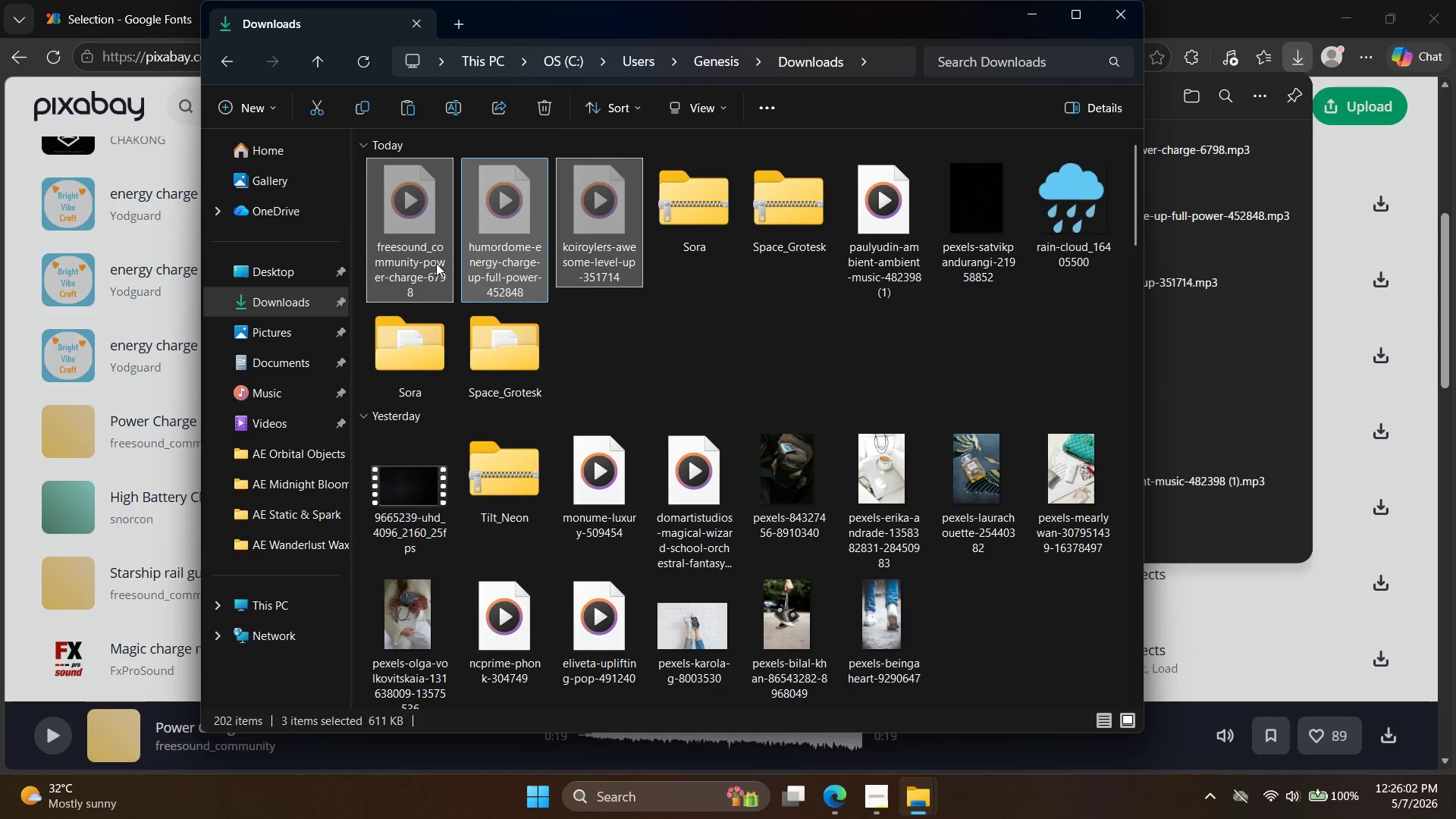 
left_click([778, 303])
 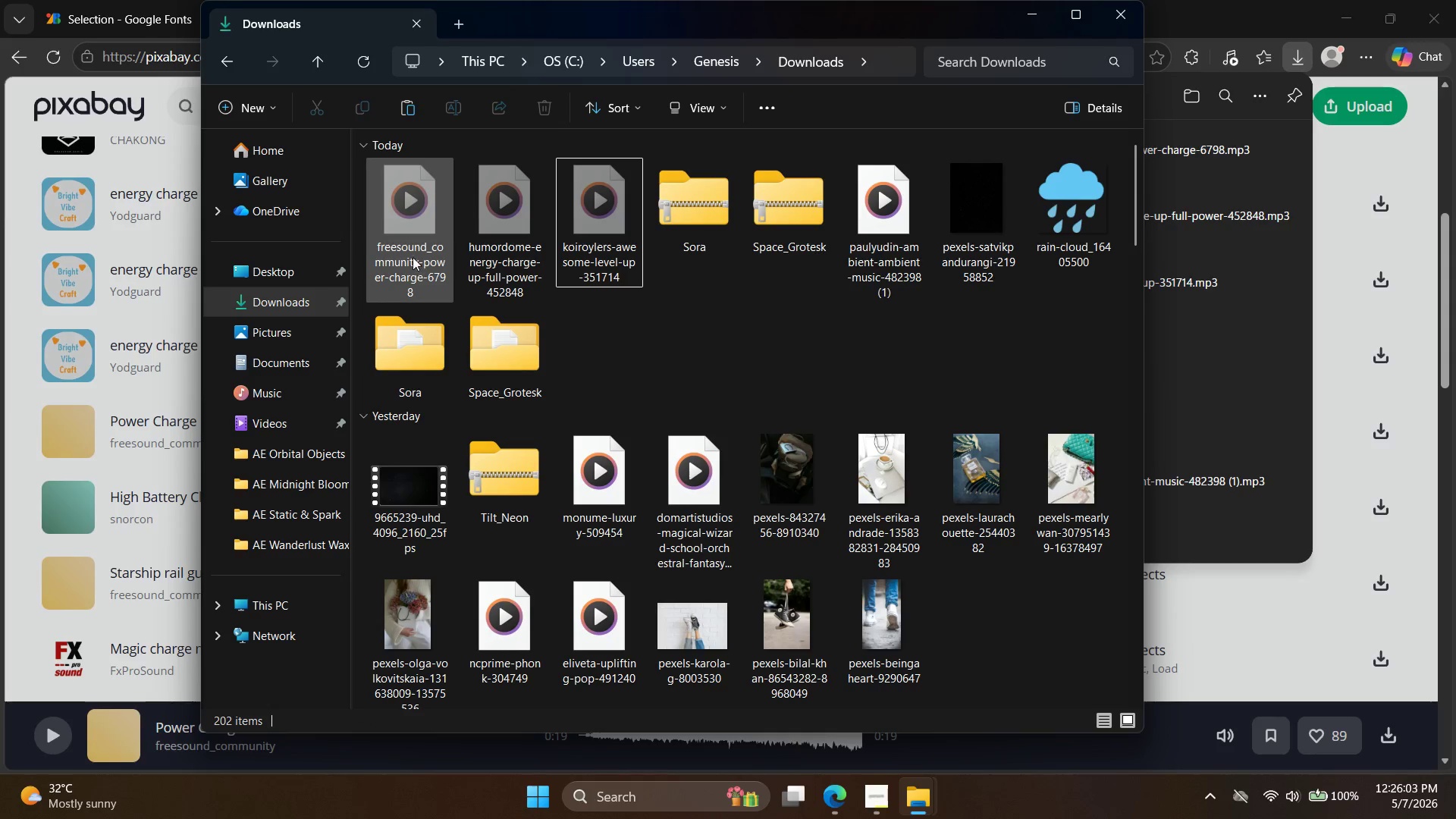 
left_click([411, 247])
 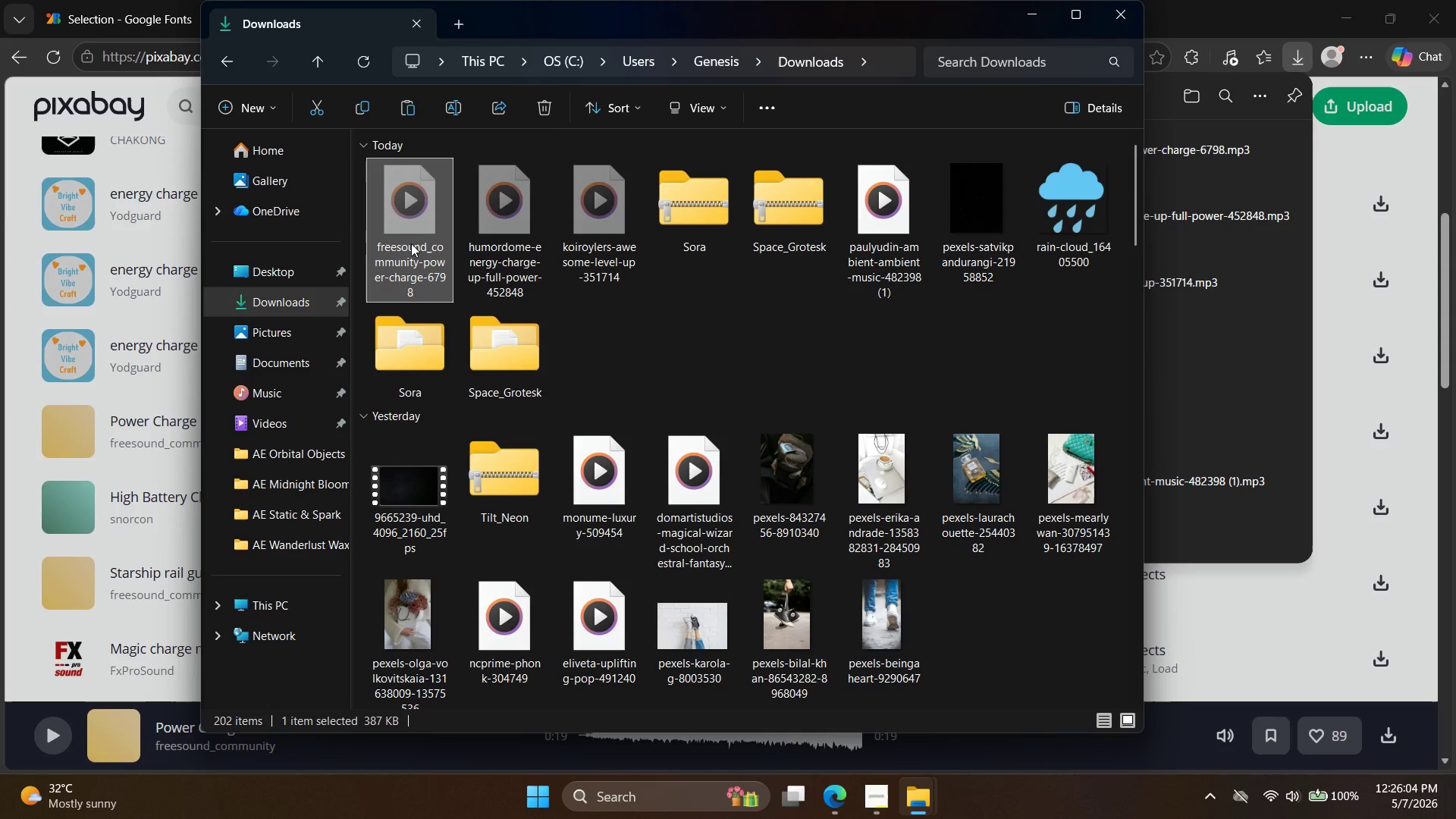 
right_click([411, 243])
 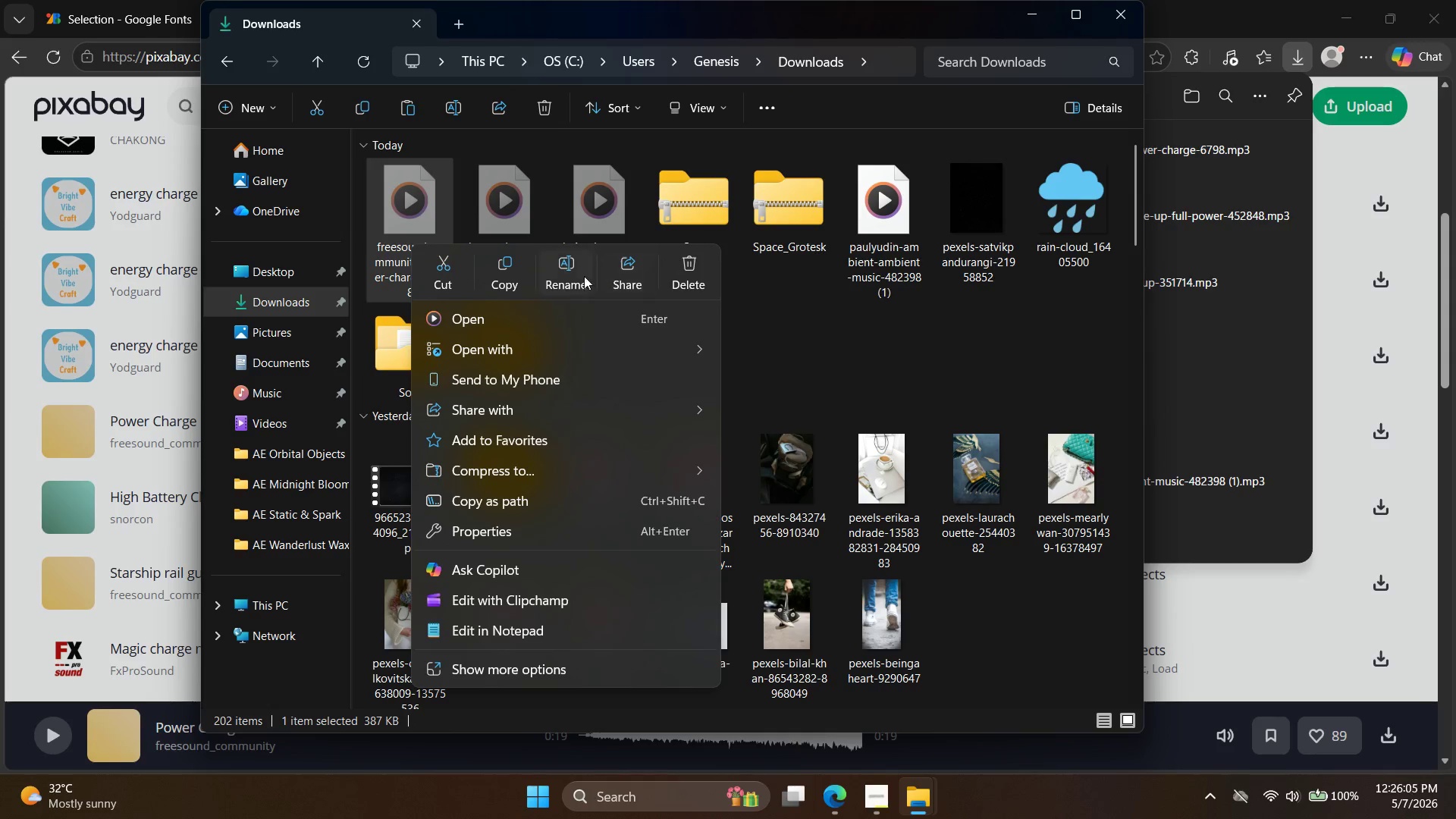 
left_click([555, 272])
 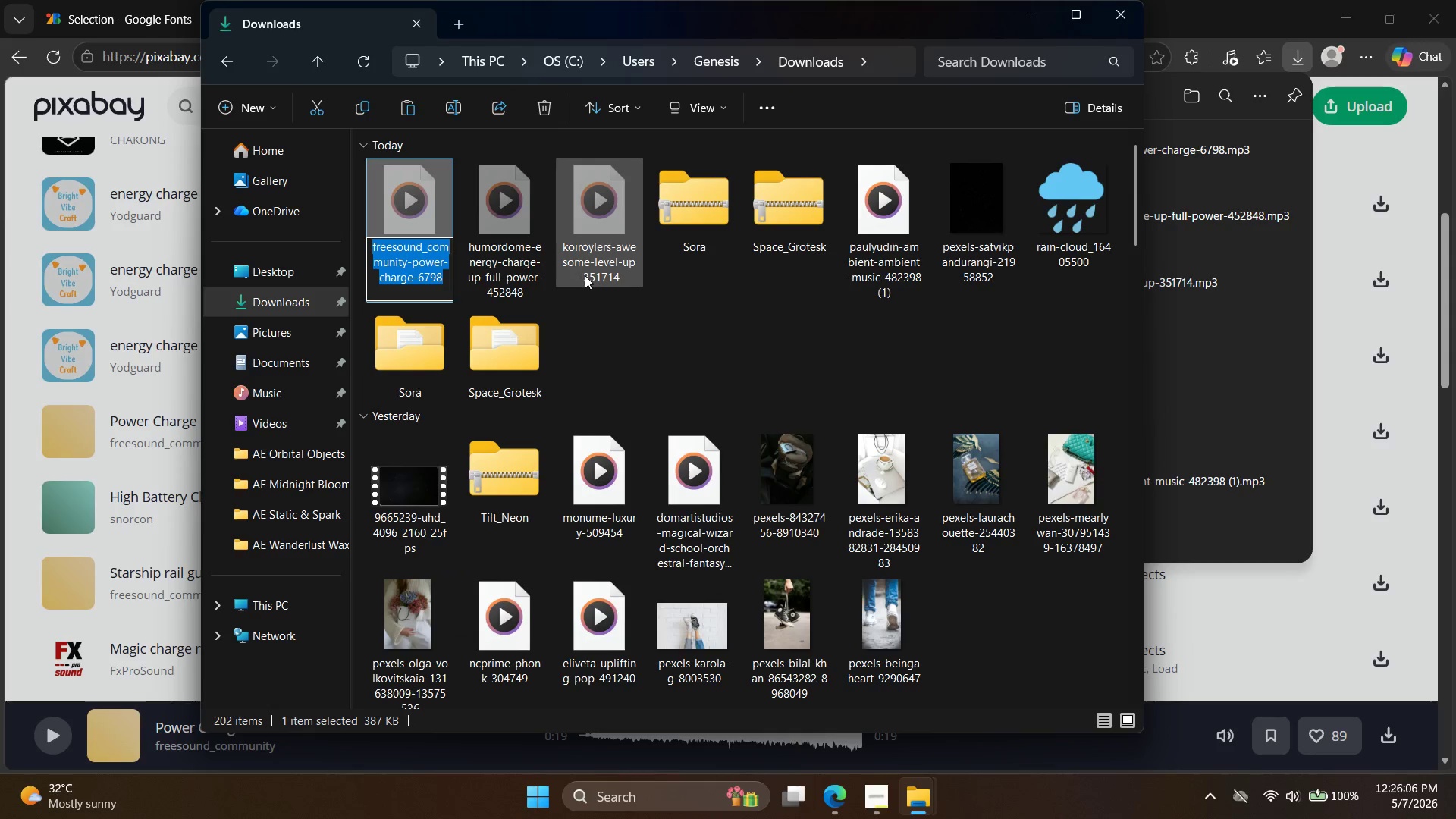 
type(Full charge)
 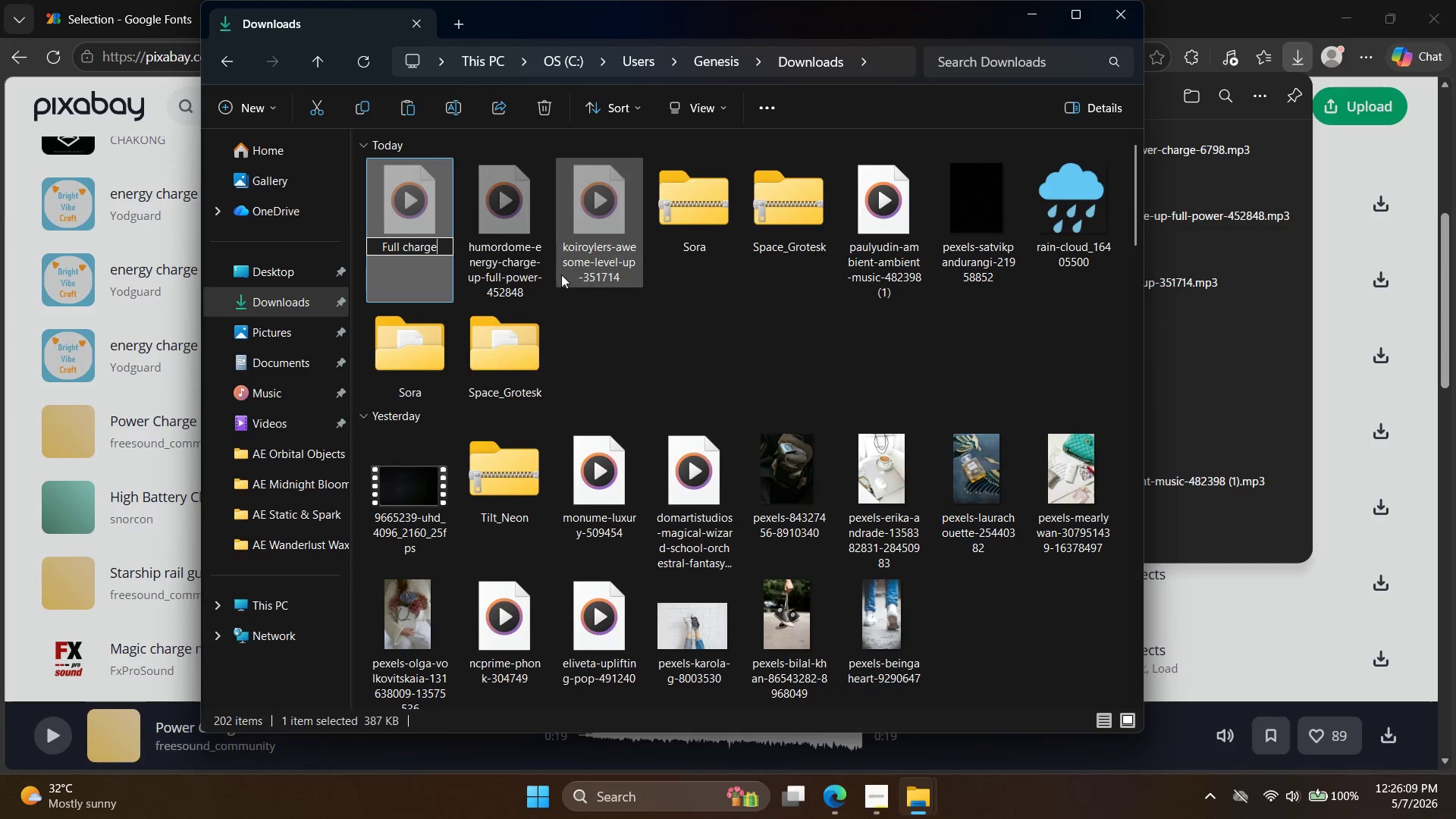 
left_click([503, 251])
 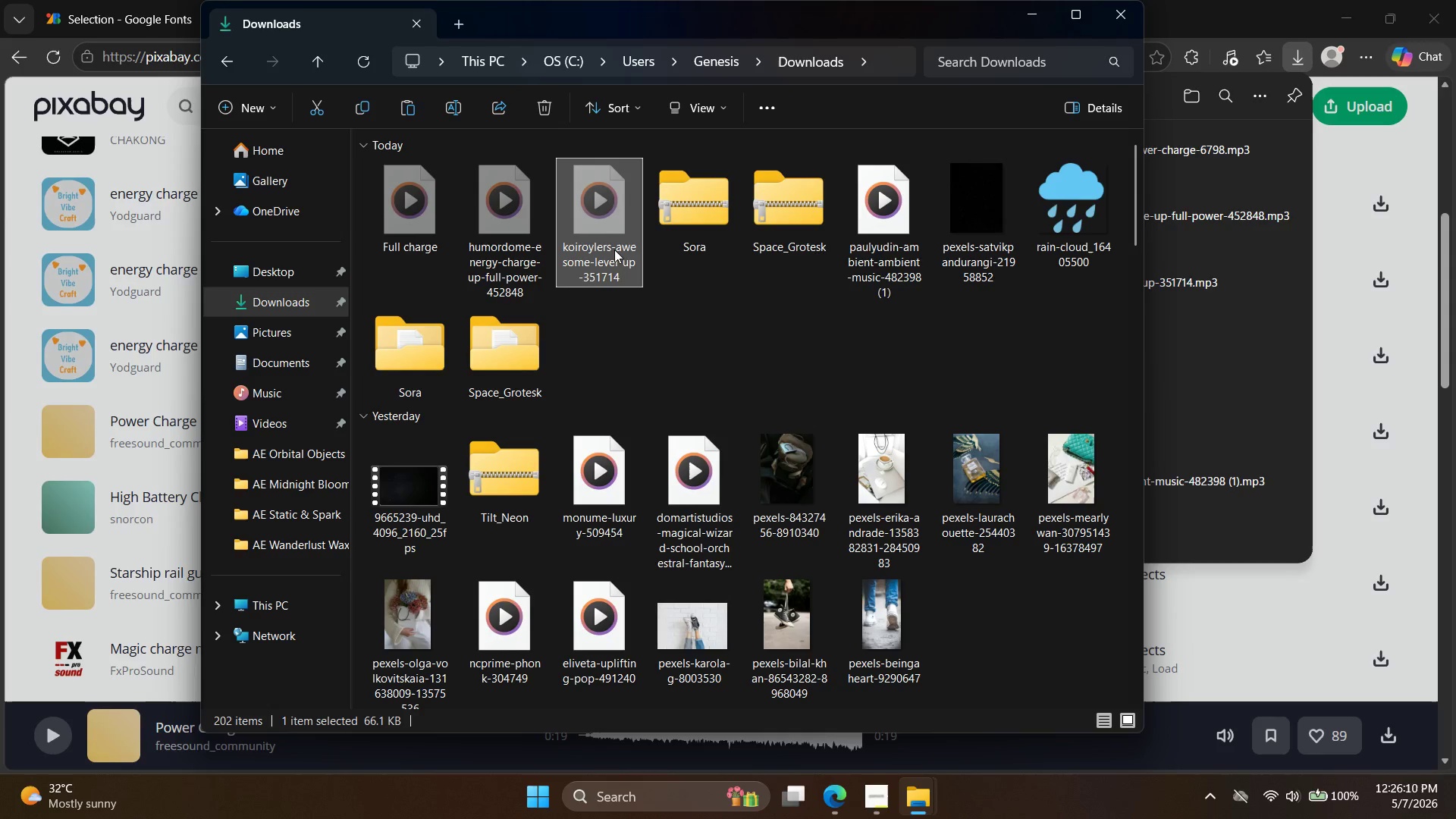 
key(Shift+ShiftLeft)
 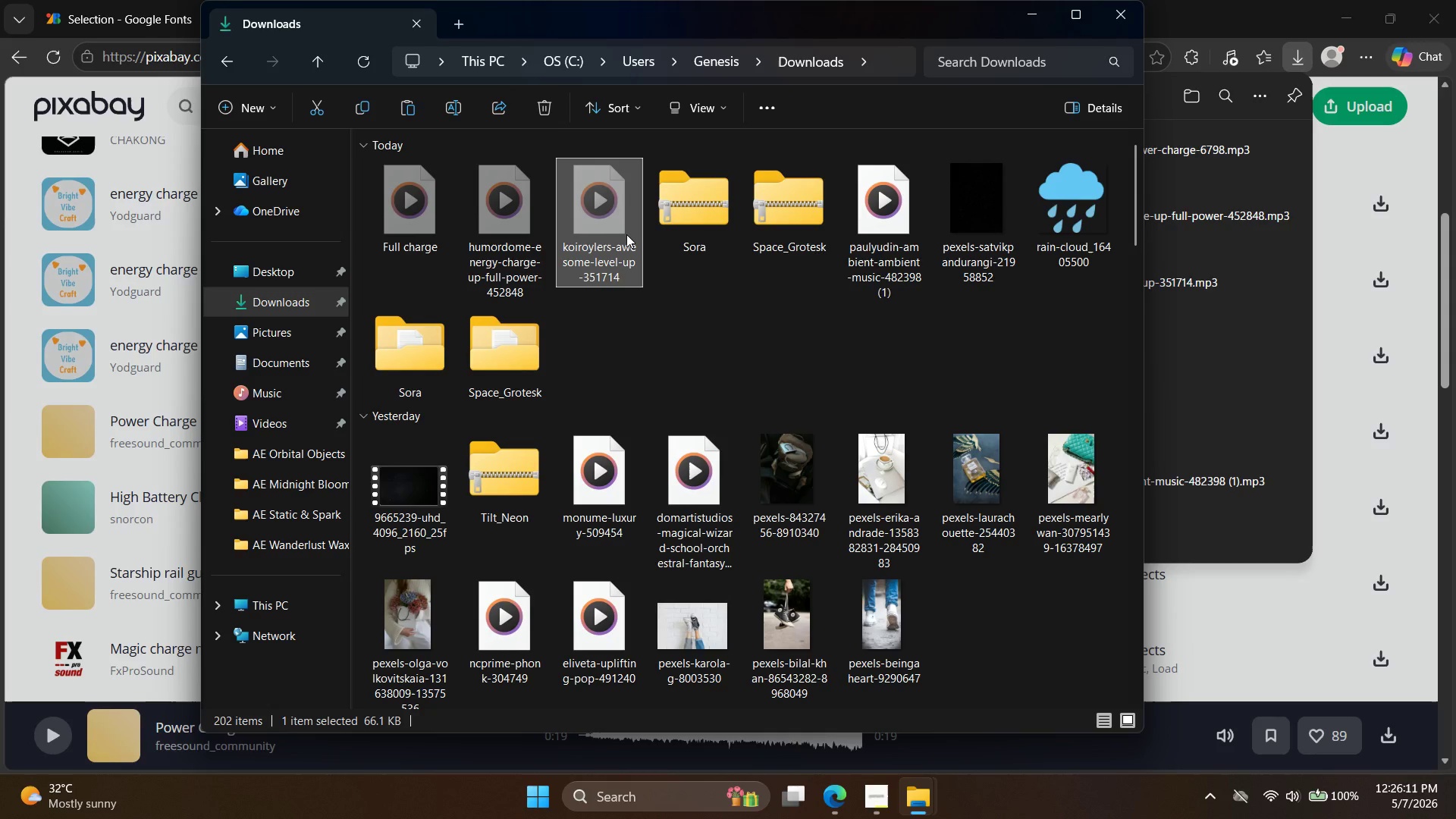 
right_click([626, 234])
 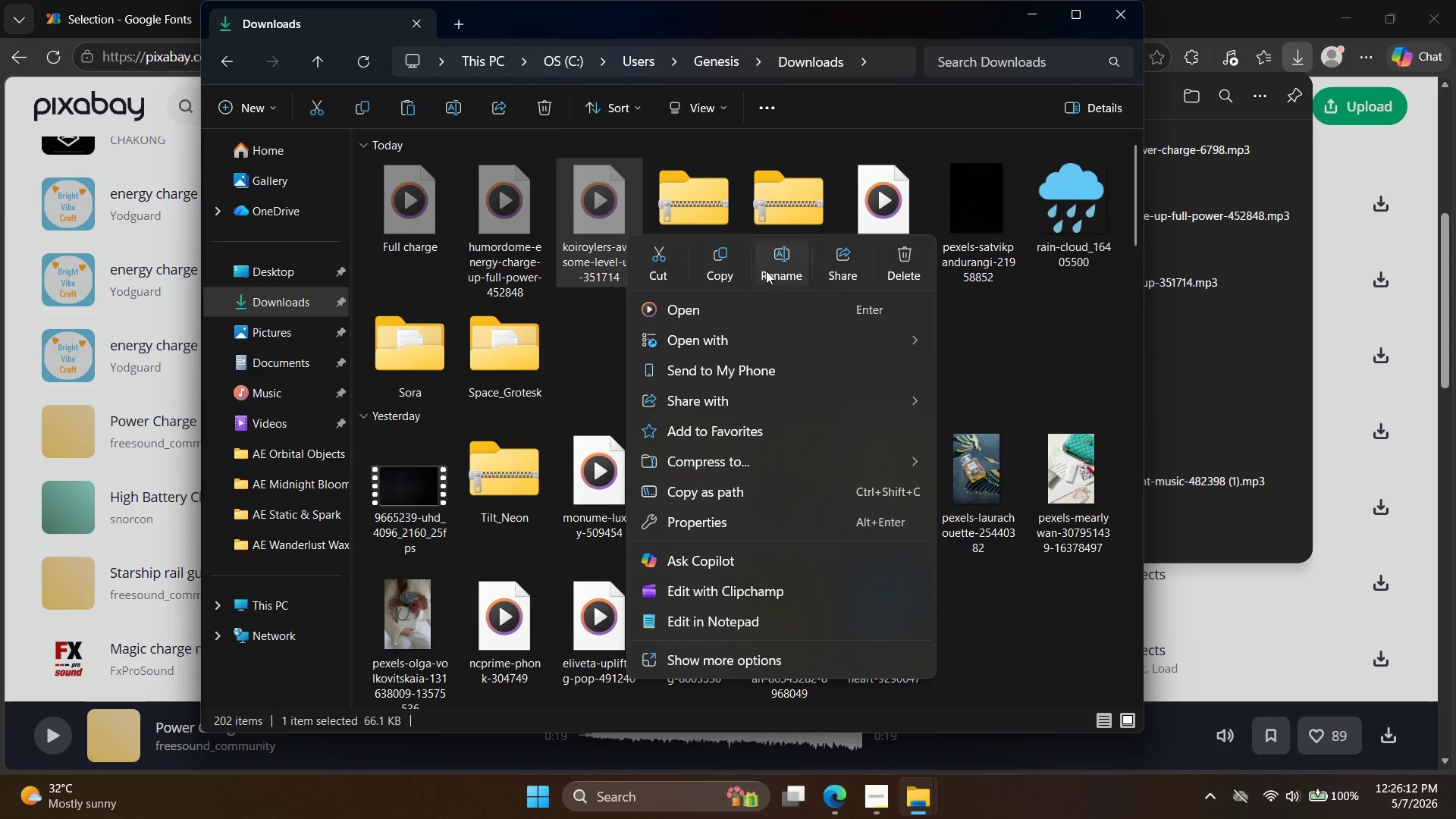 
left_click([780, 265])
 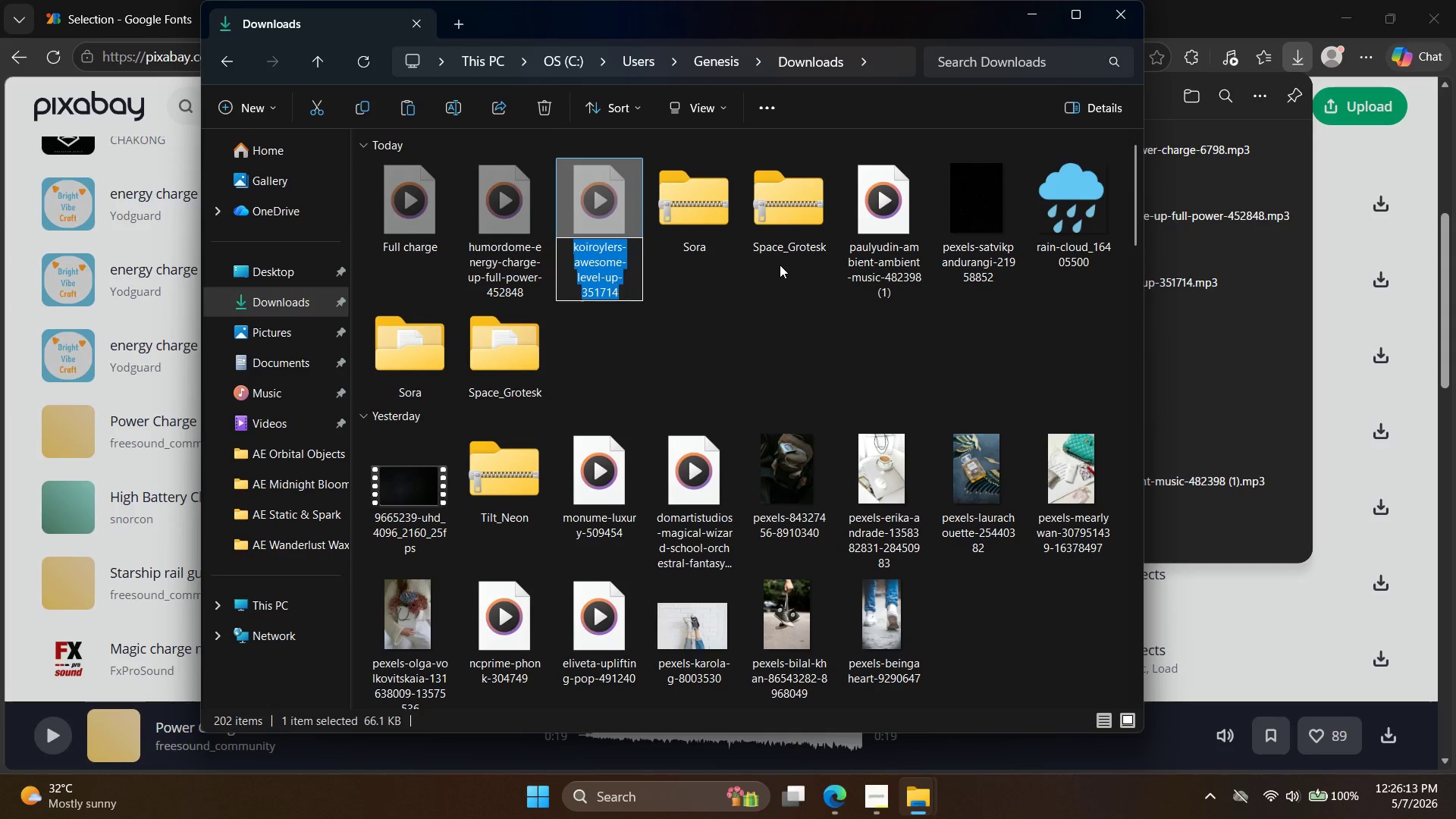 
type(level up)
 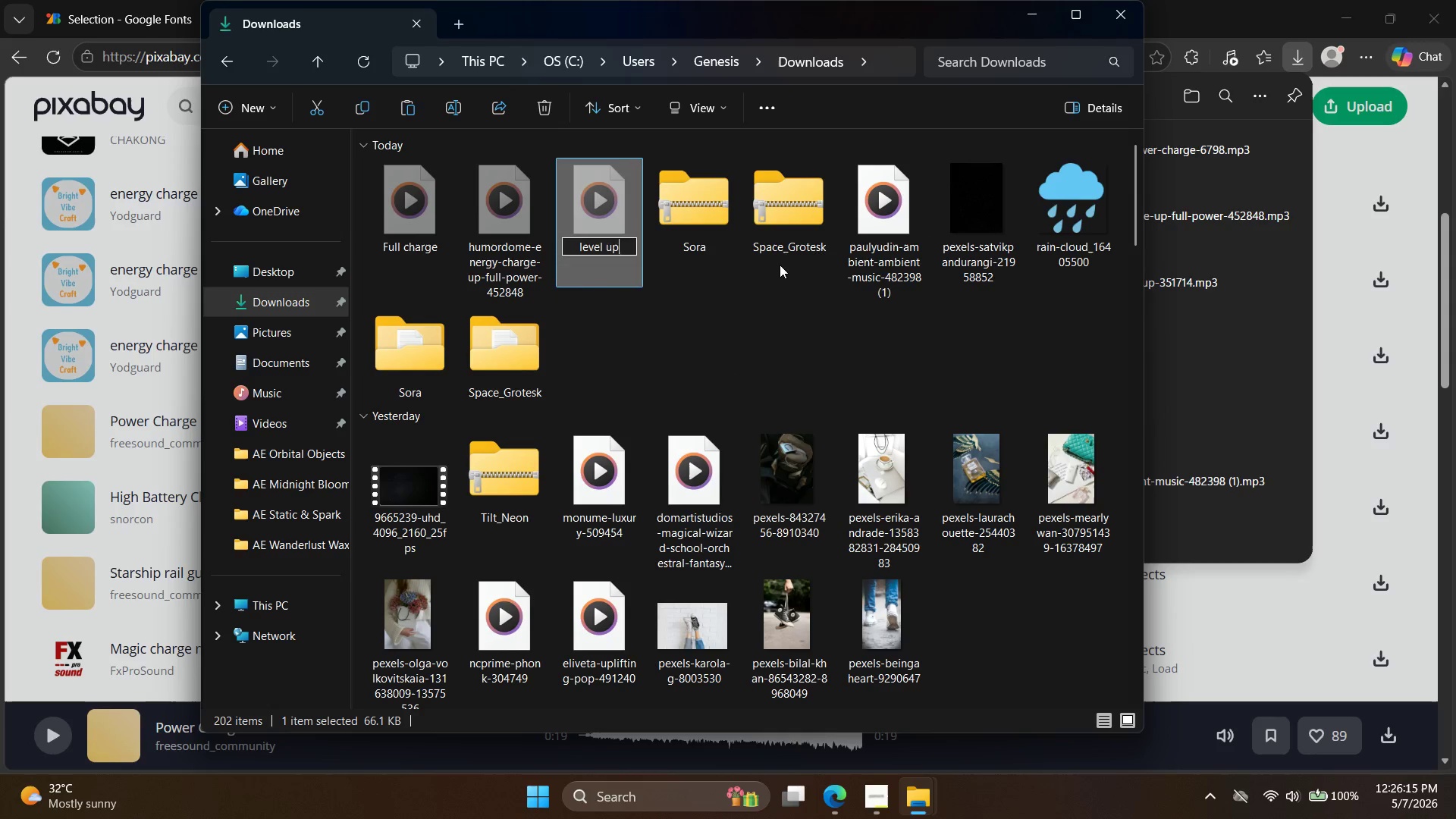 
key(Enter)
 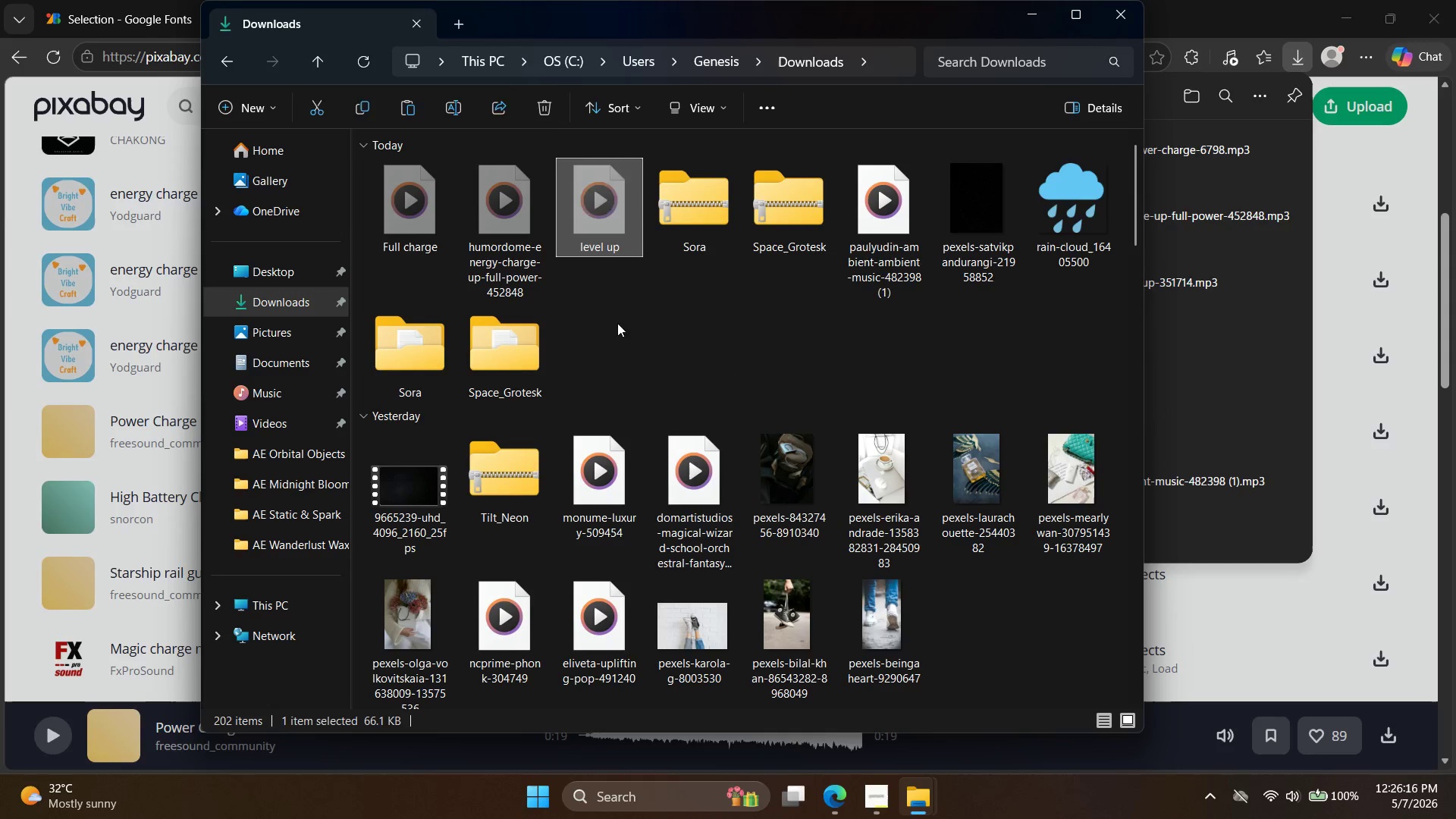 
double_click([603, 188])
 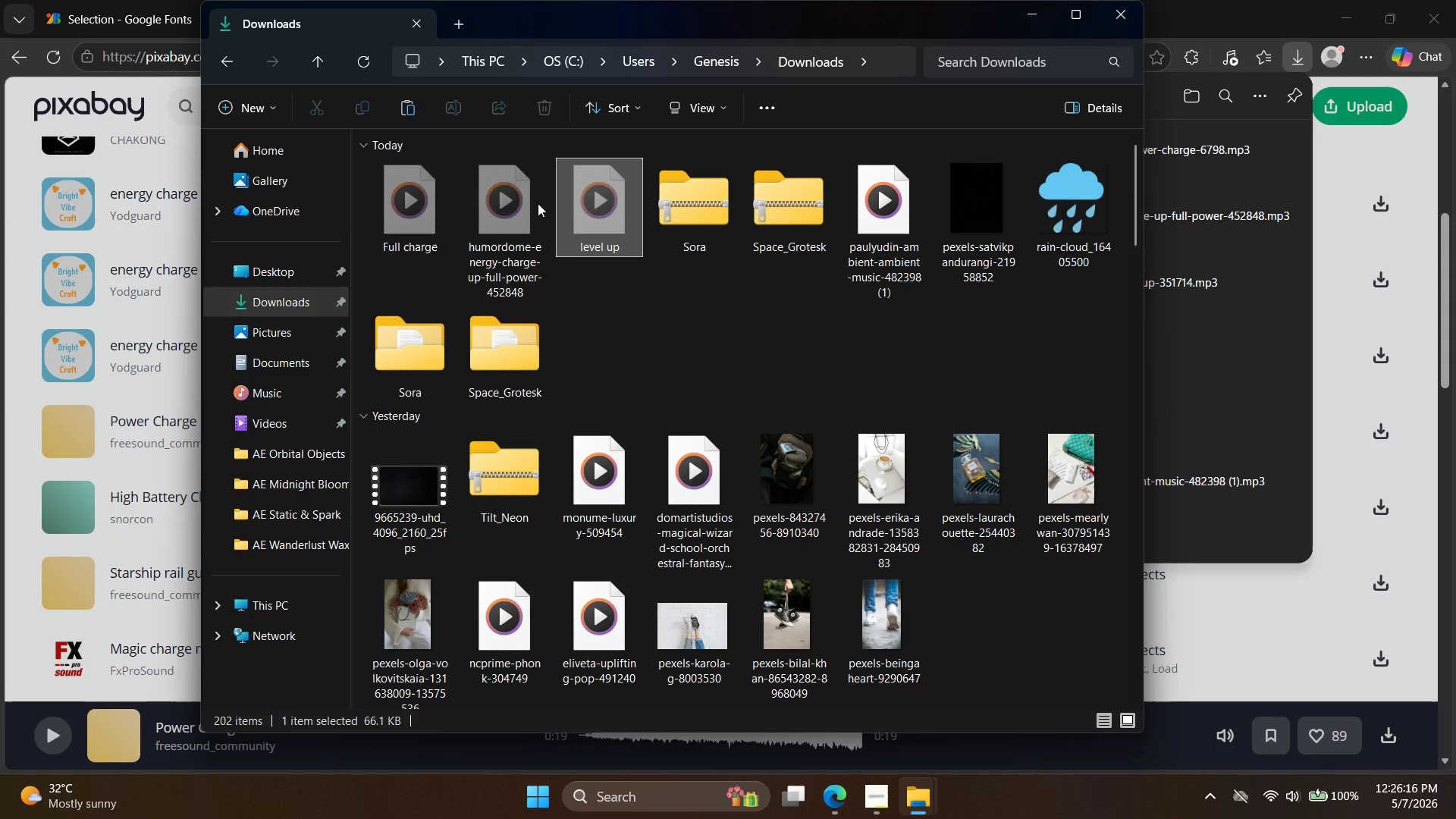 
hold_key(key=ControlLeft, duration=1.14)
left_click([433, 203])
 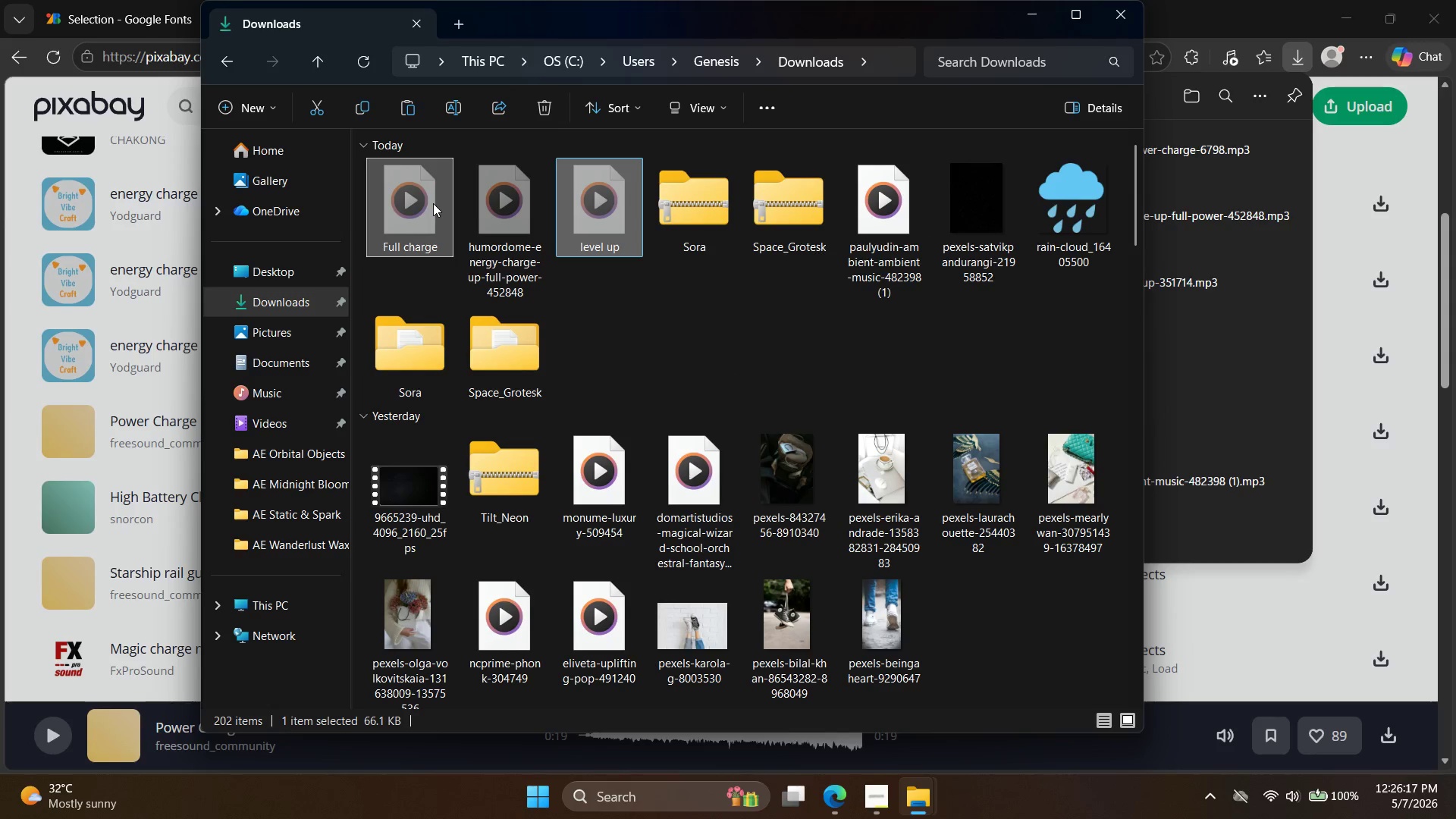 
key(X)
 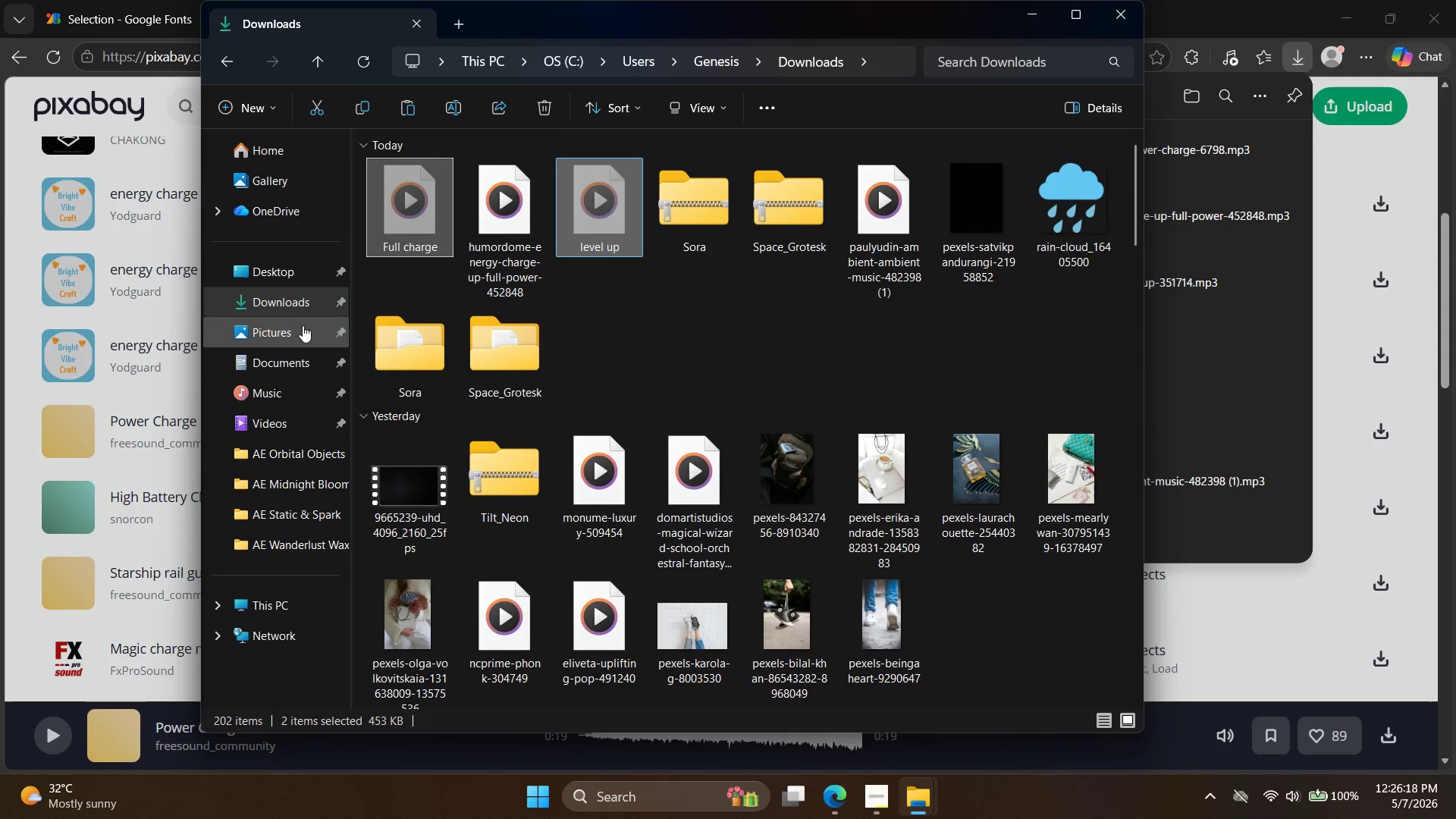 
left_click([277, 268])
 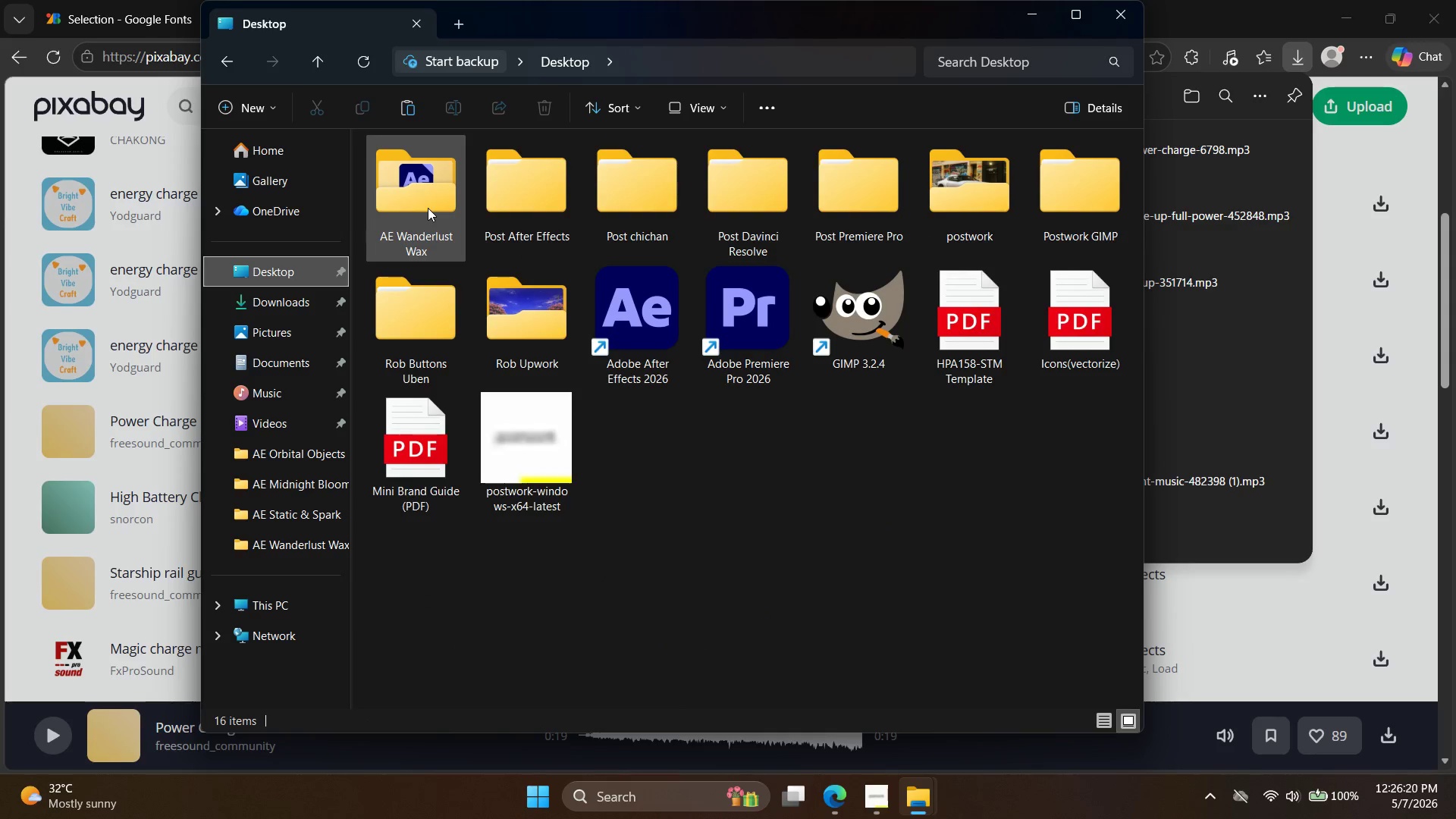 
double_click([428, 207])
 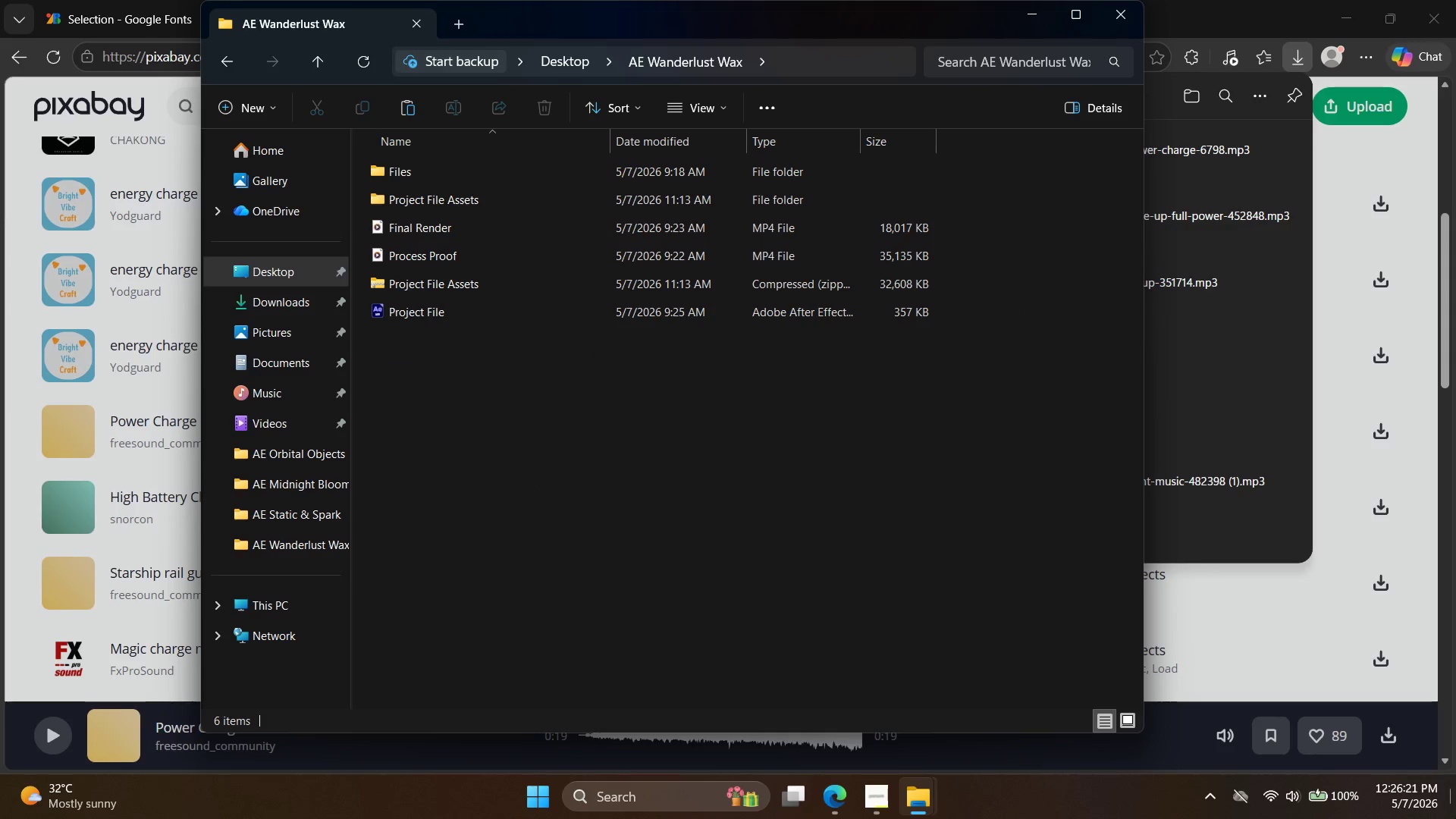 
left_click([1455, 818])
 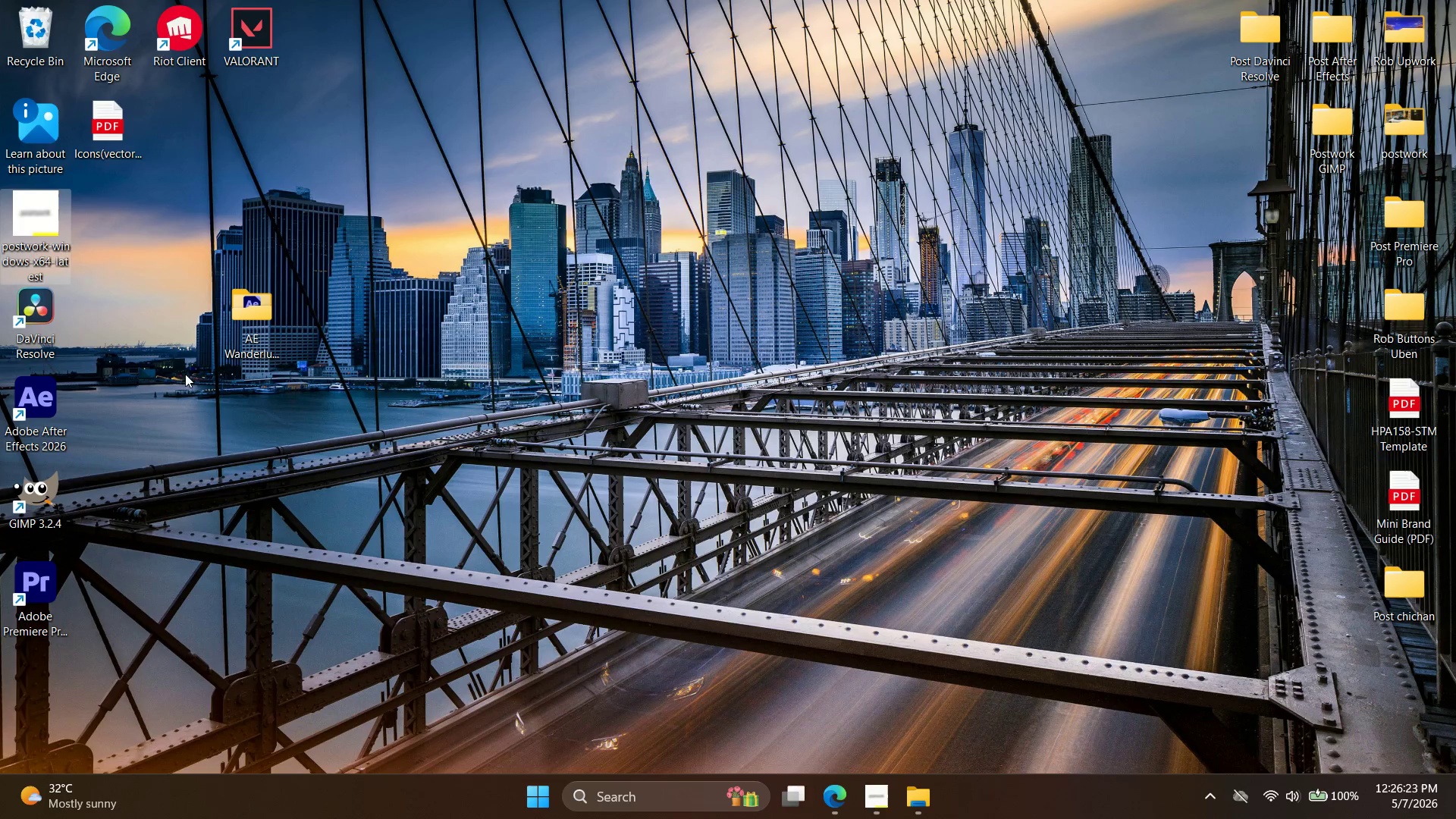 
double_click([231, 327])
 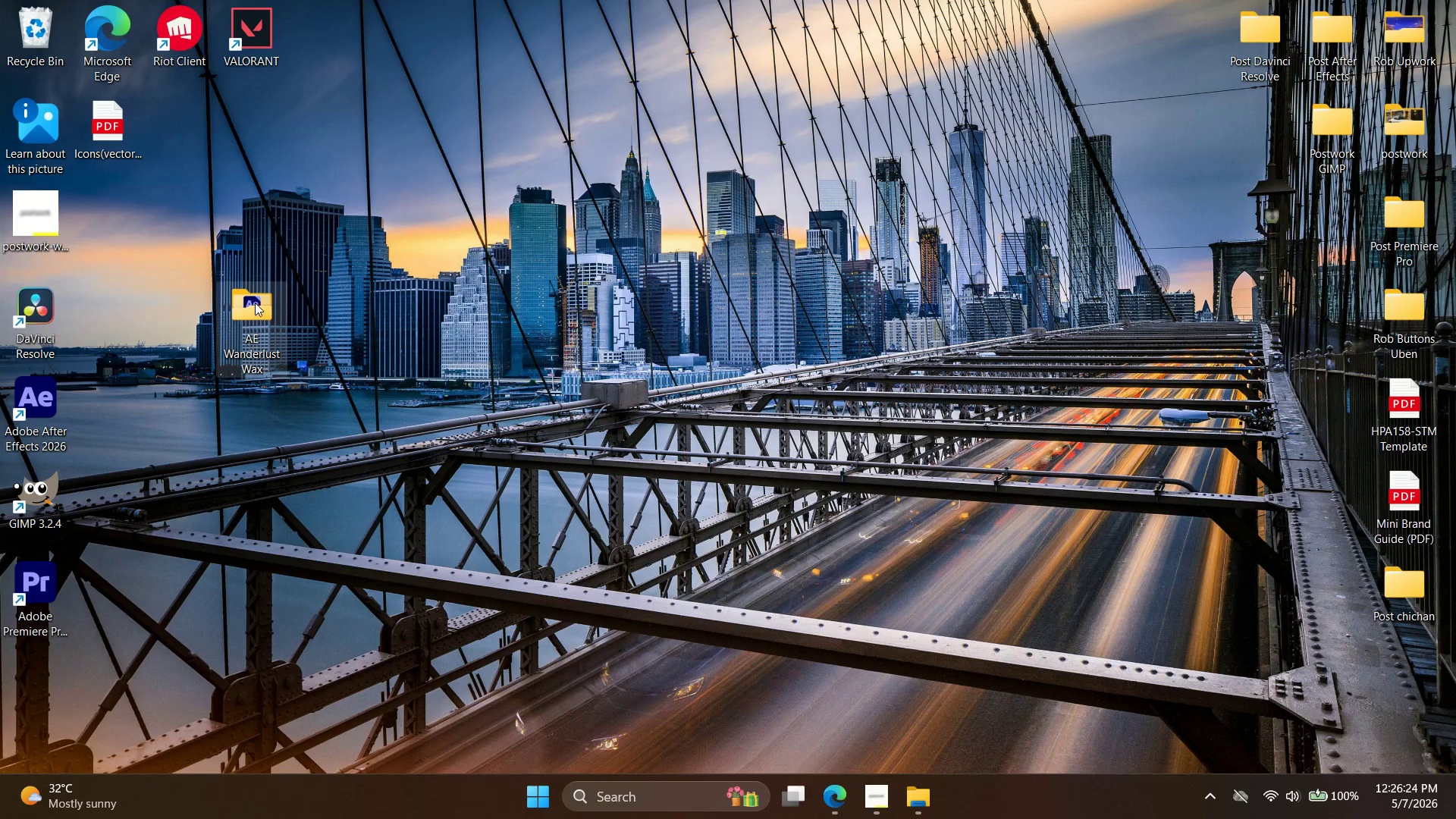 
double_click([255, 303])
 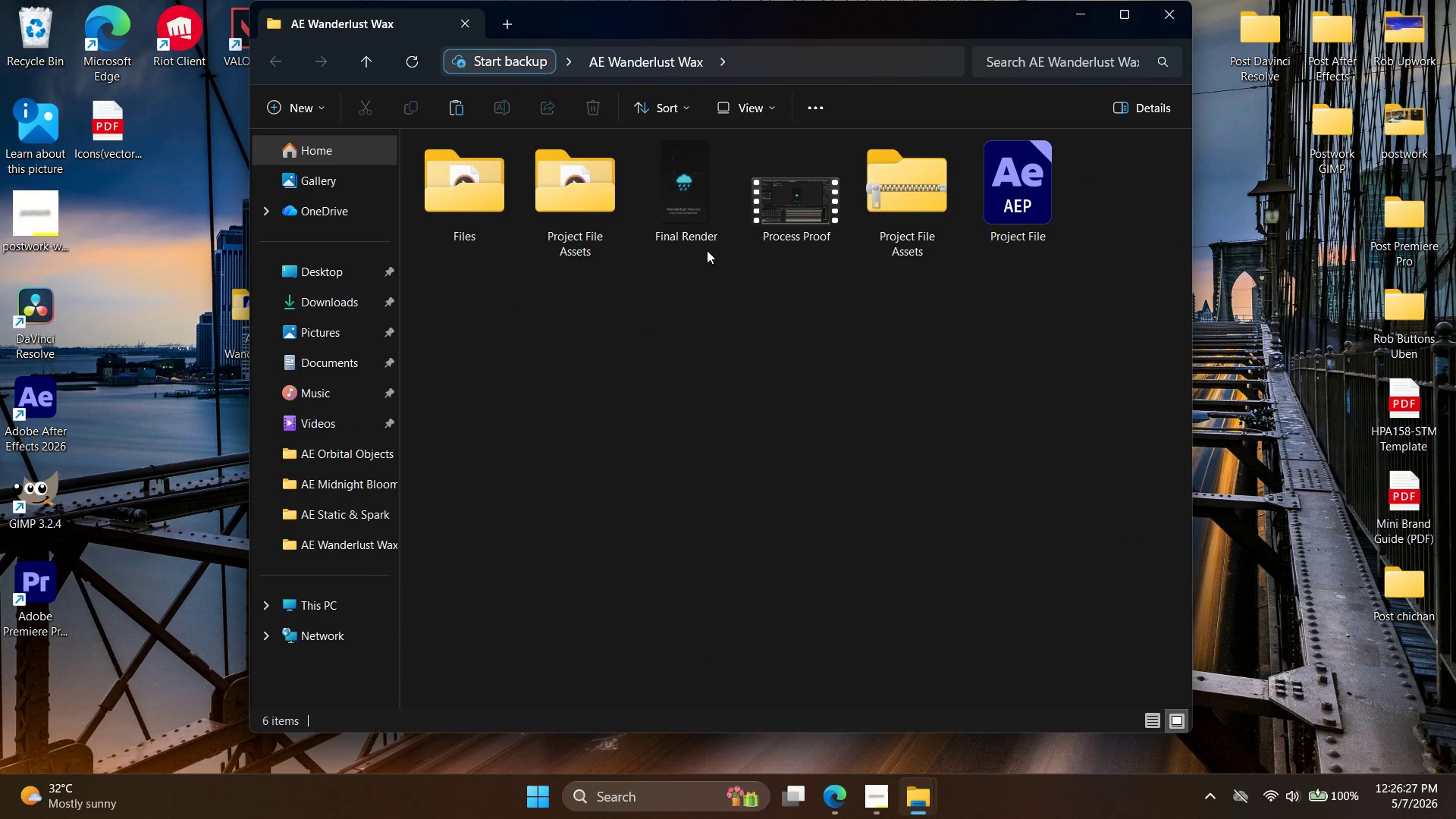 
left_click([1183, 16])
 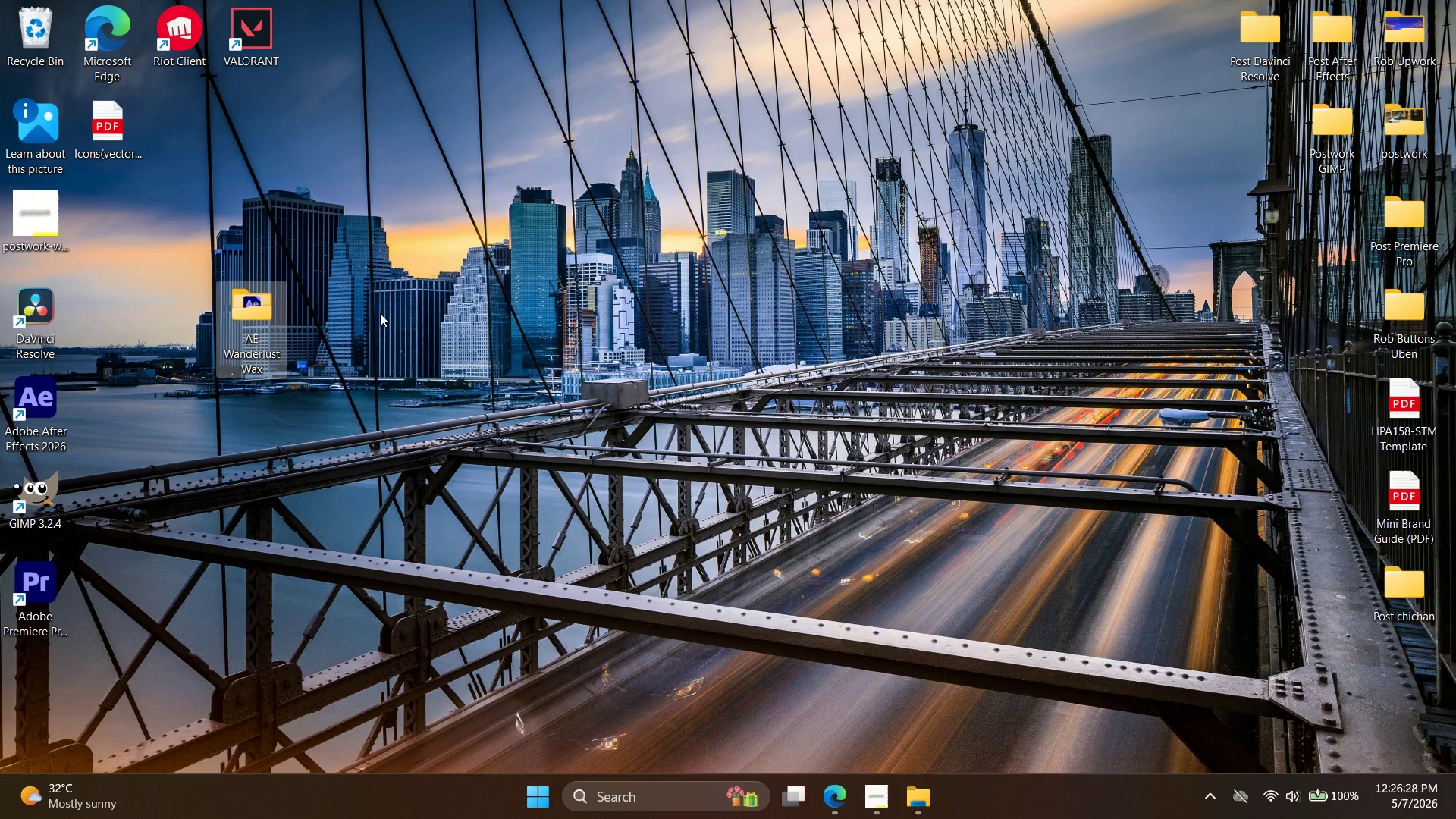 
mouse_move([265, 306])
 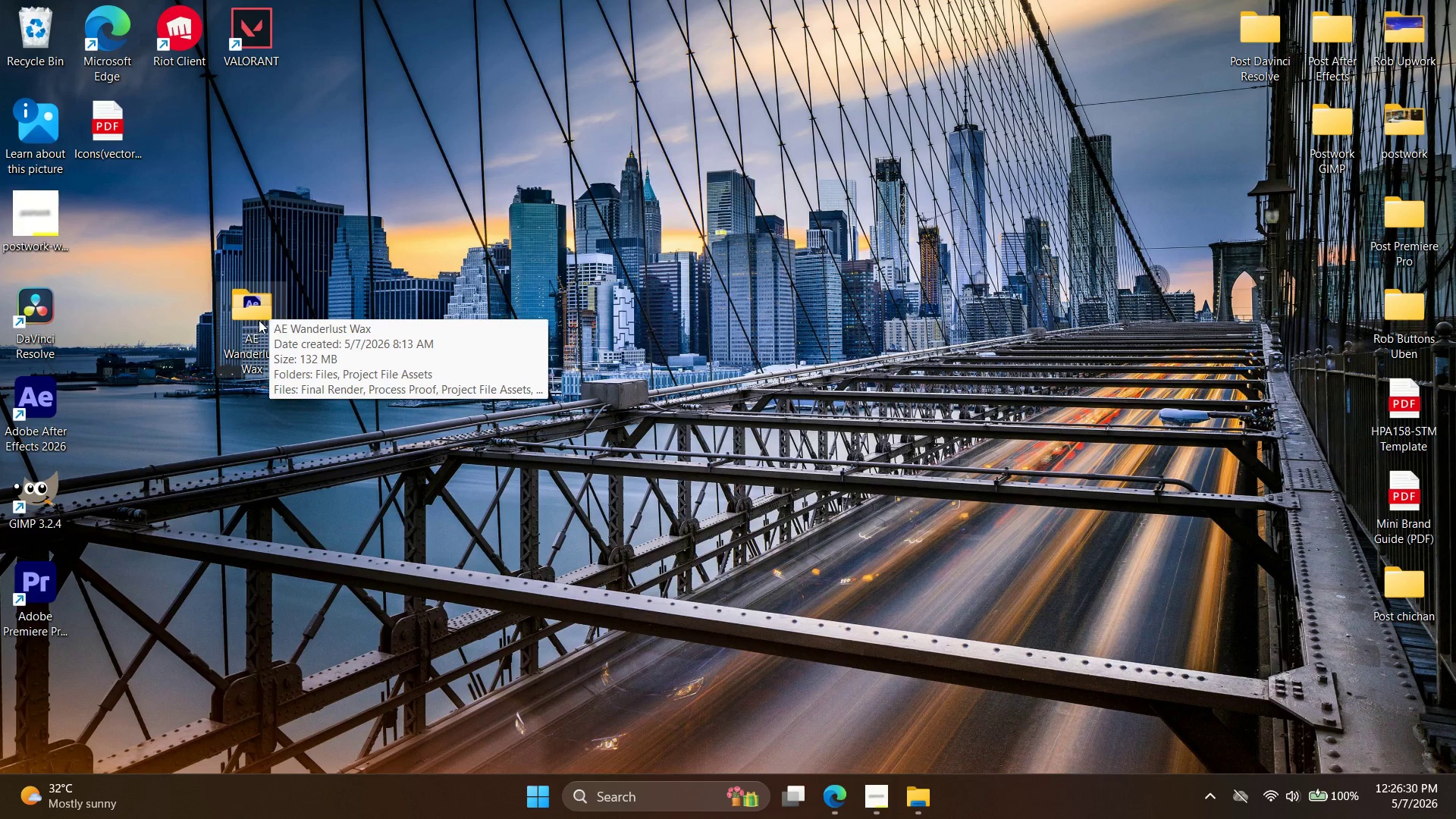 
left_click_drag(start_coordinate=[256, 319], to_coordinate=[1335, 42])
 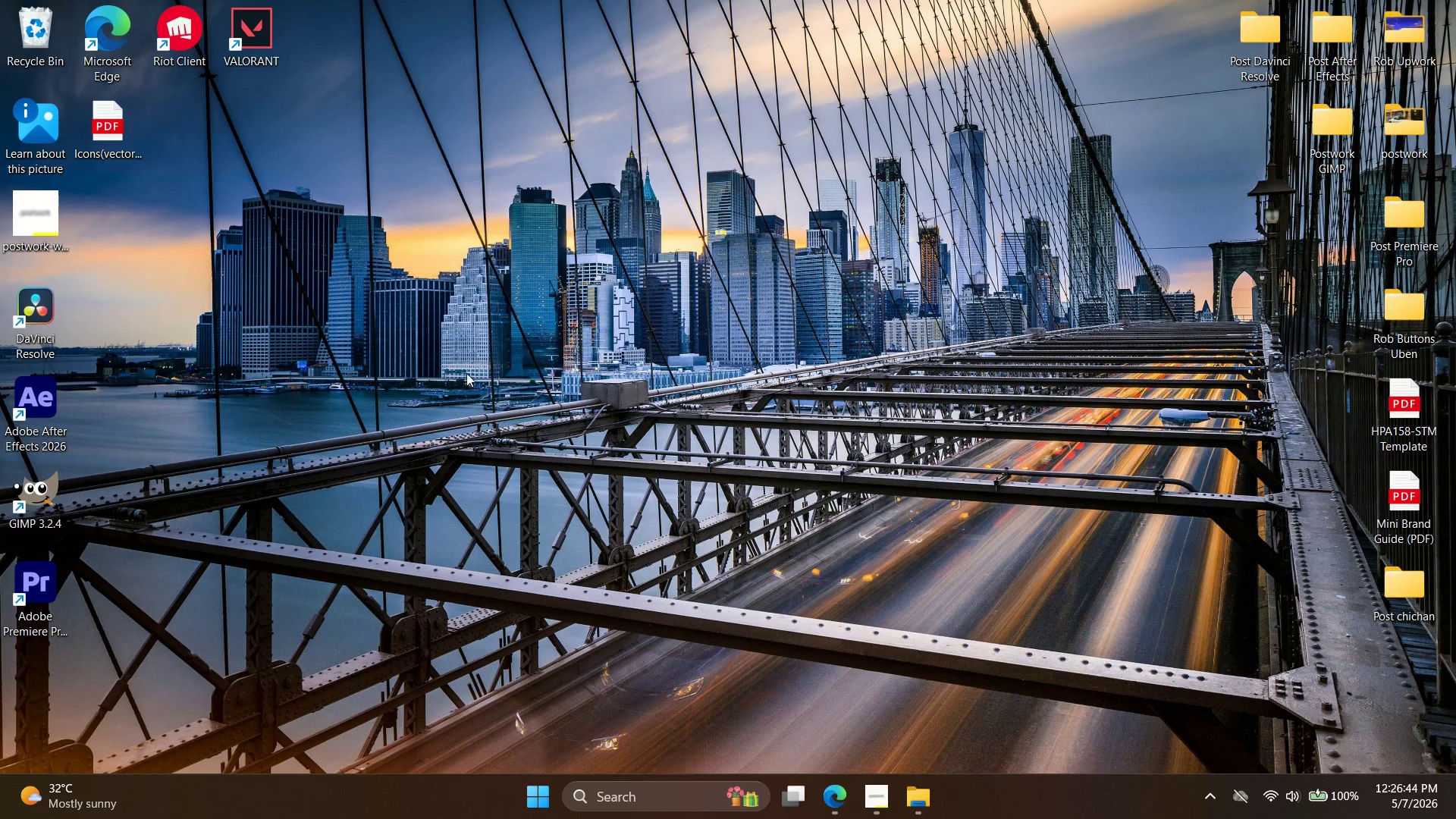 
right_click([321, 328])
 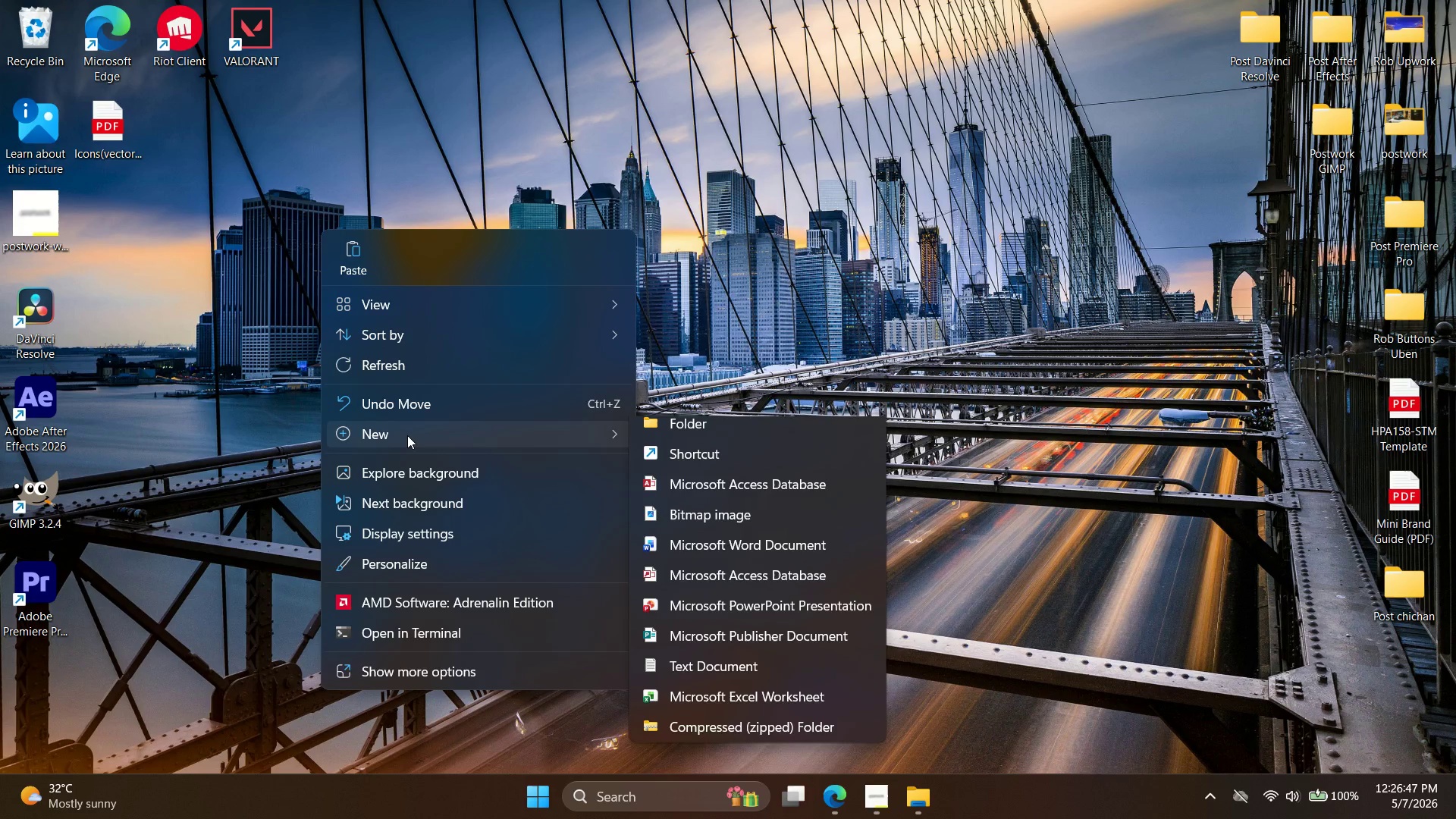 
left_click([773, 438])
 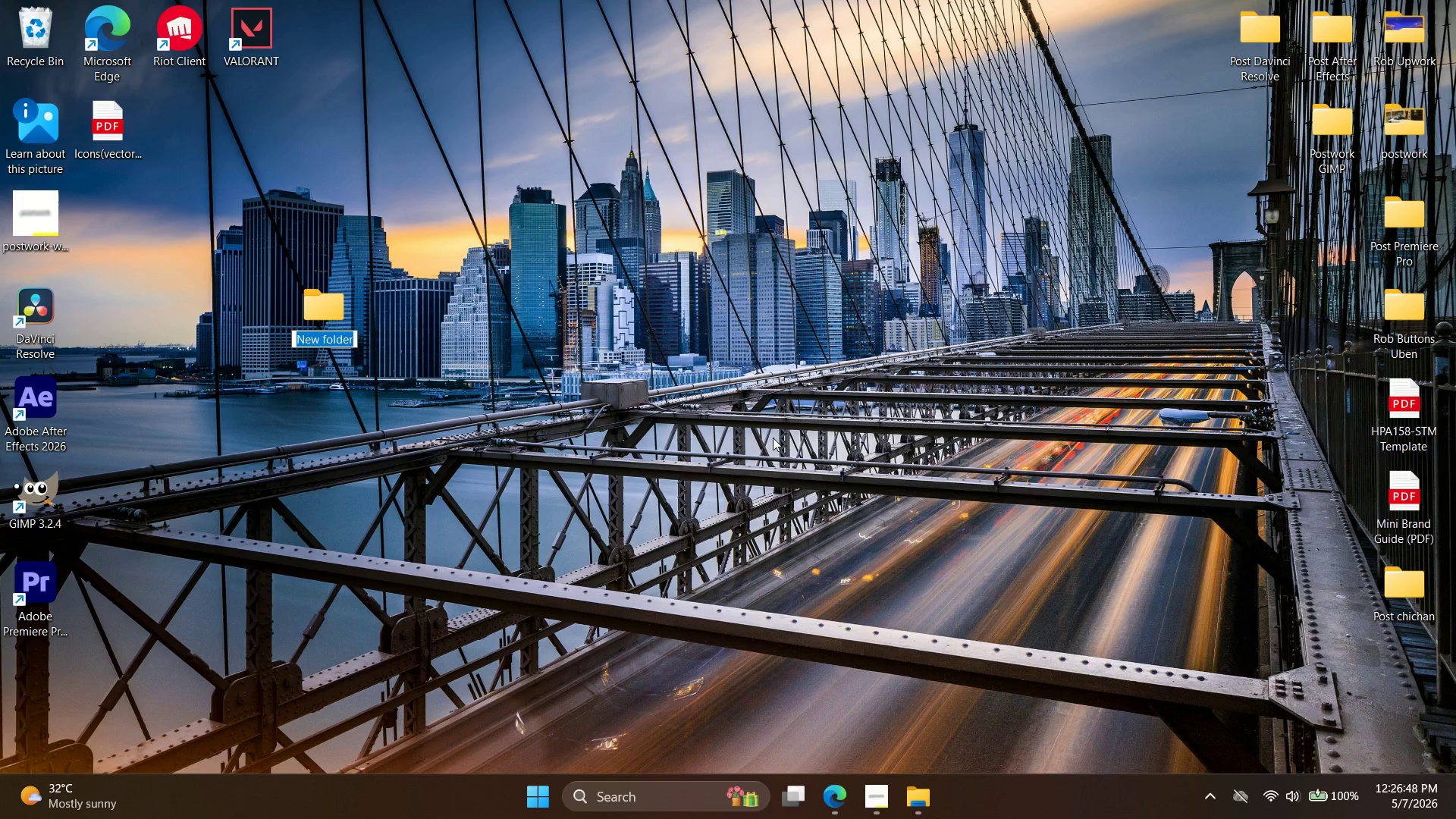 
type(AE)
 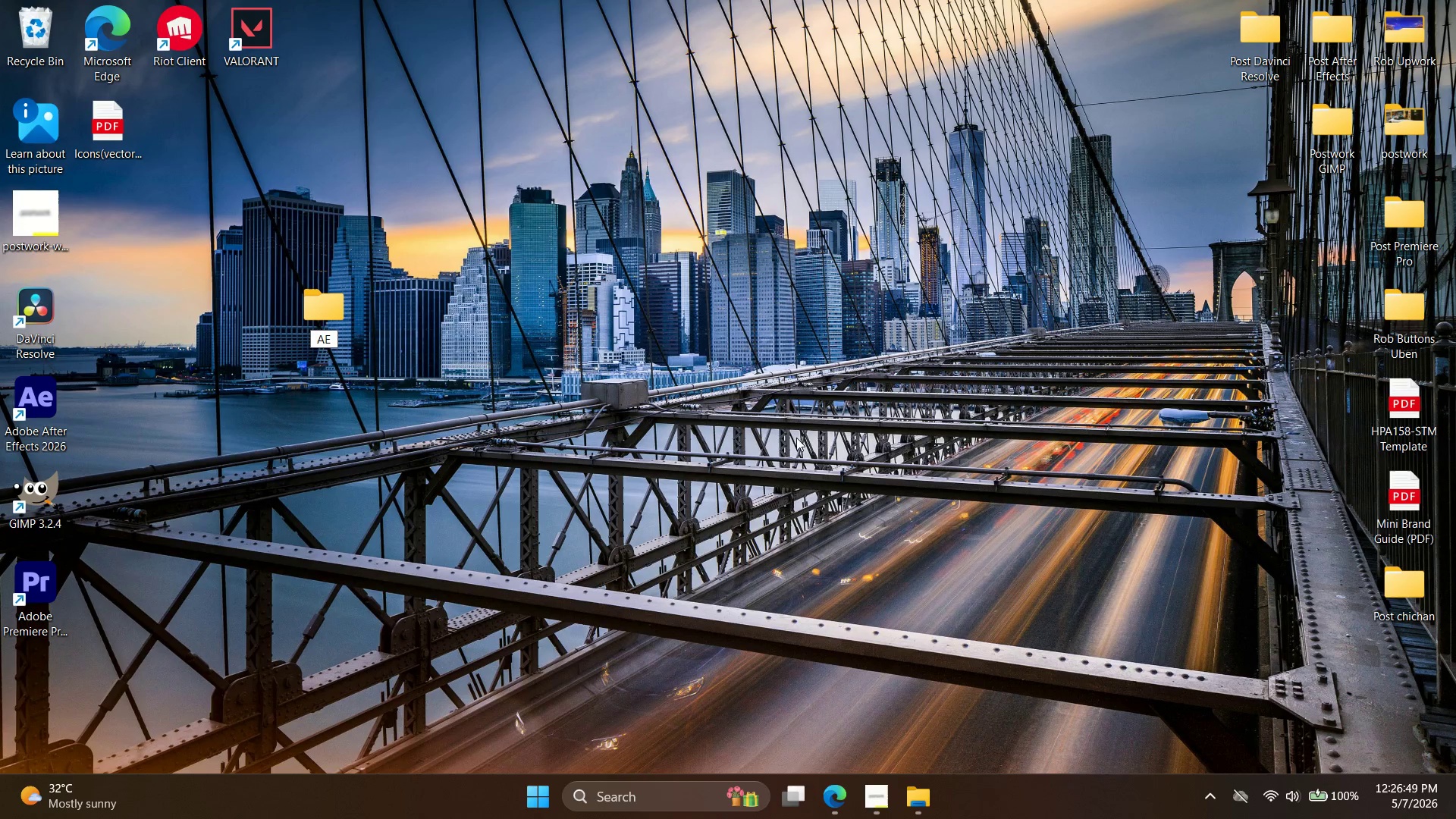 
left_click([786, 436])
 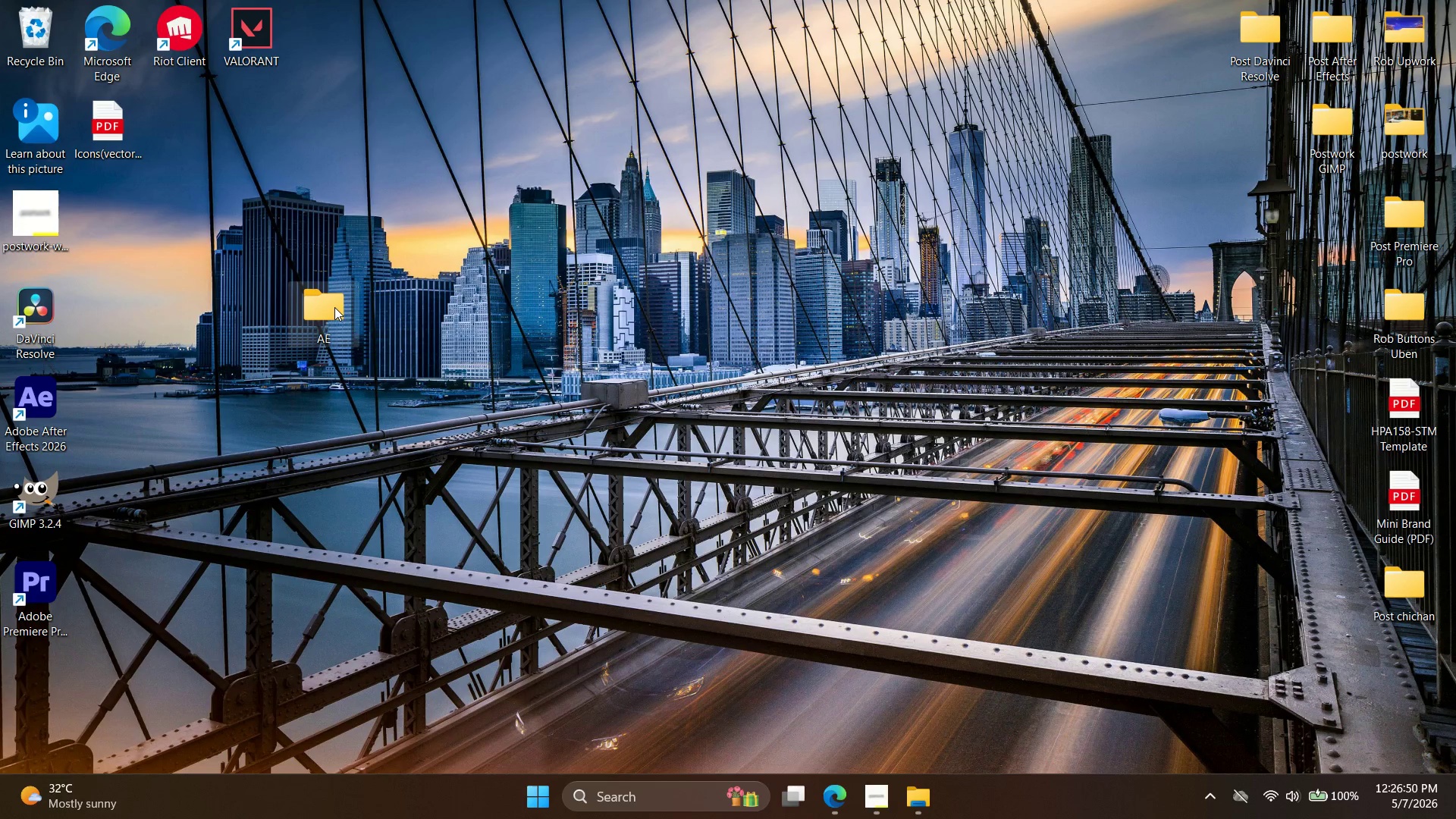 
double_click([334, 307])
 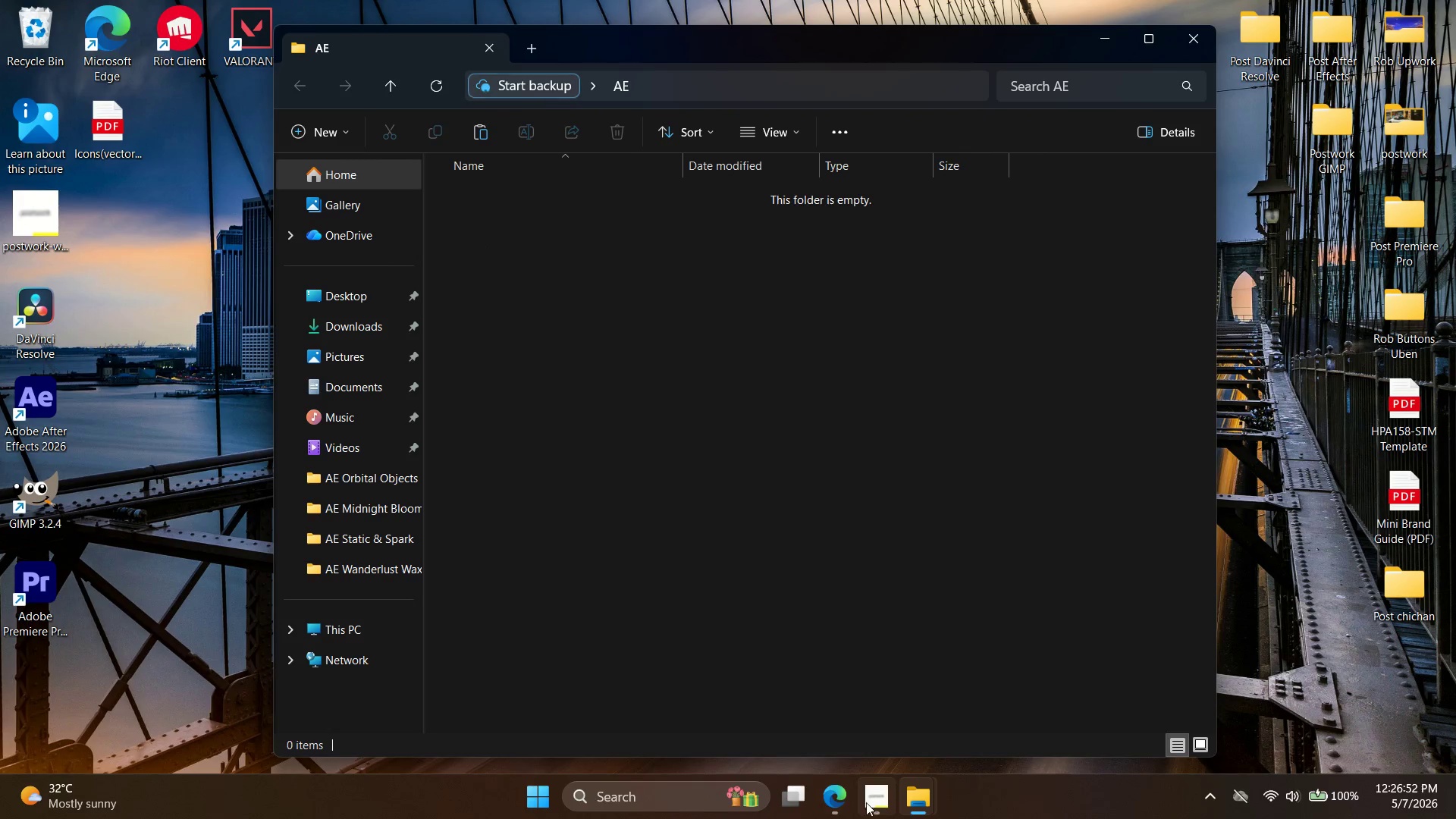 
left_click([316, 127])
 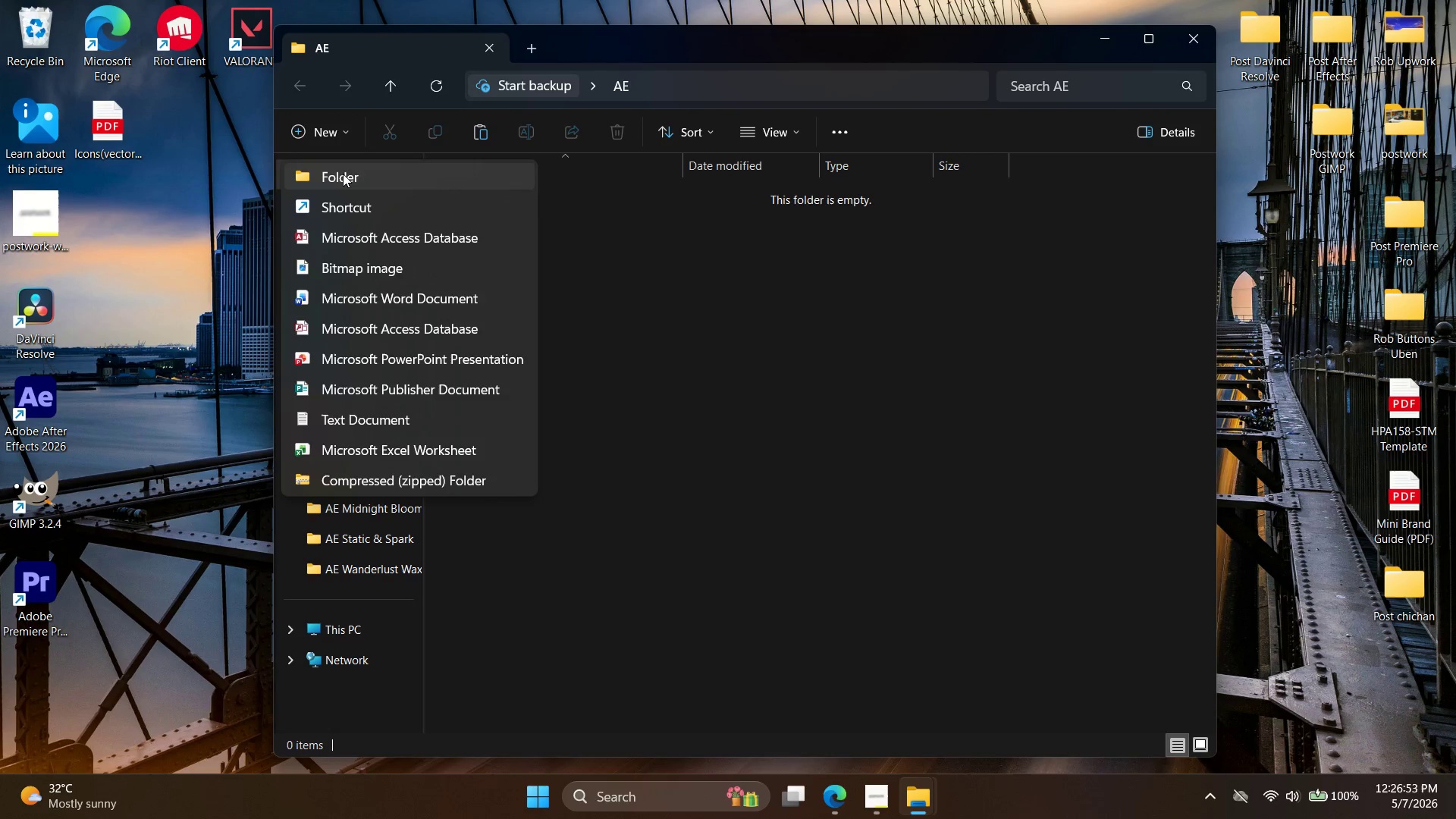 
left_click([343, 174])
 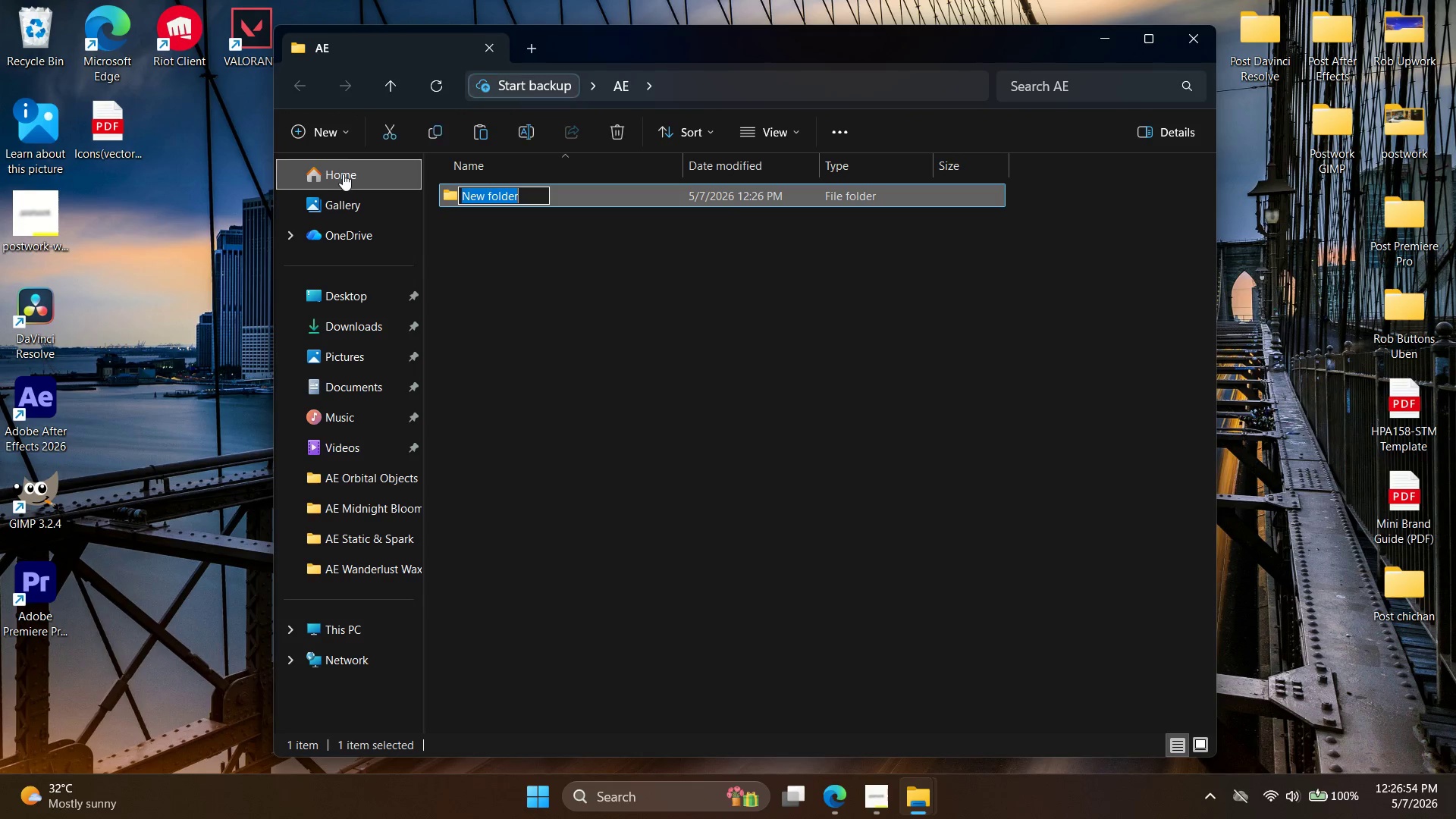 
type(Files)
 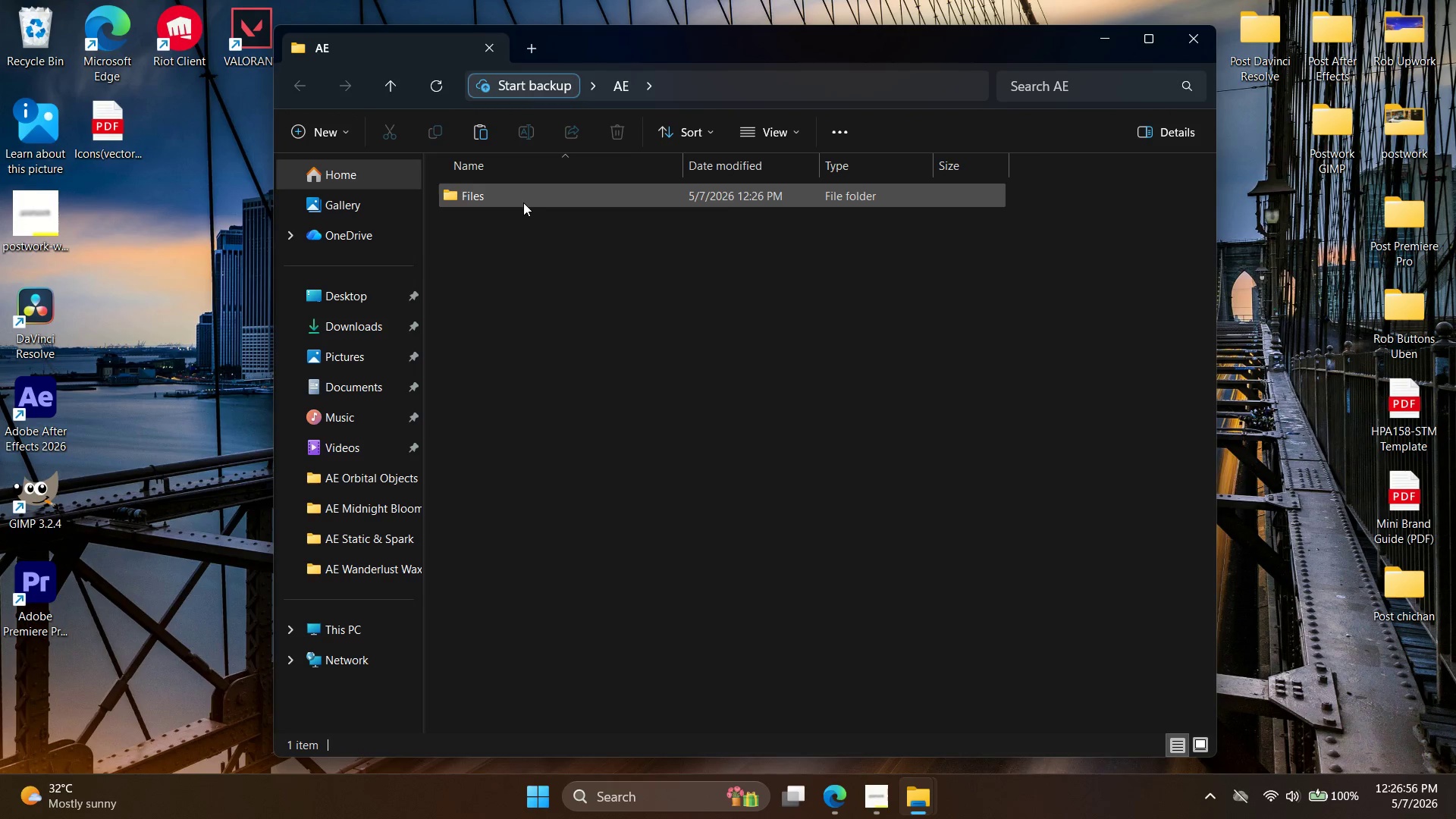 
double_click([523, 200])
 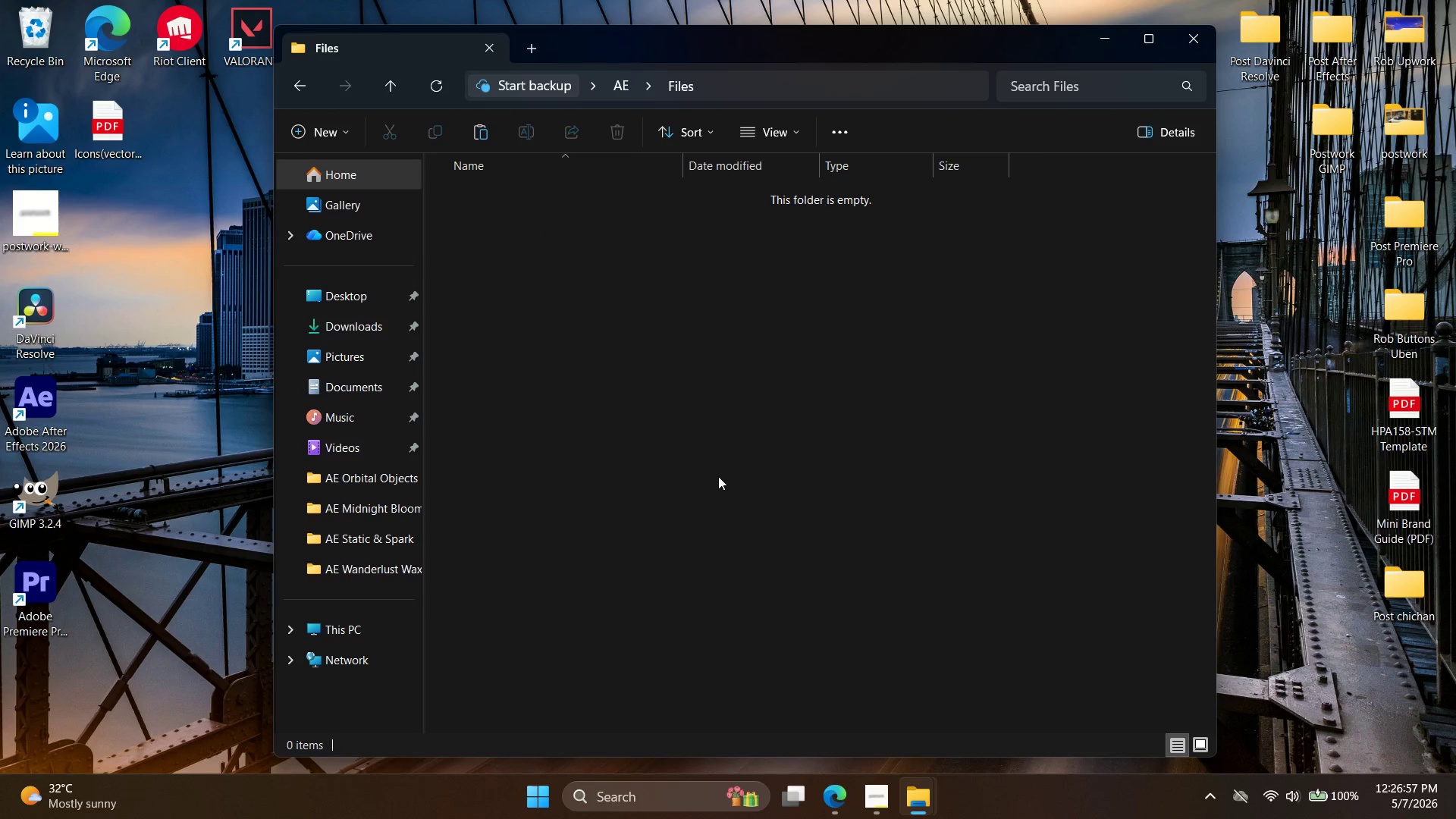 
key(Control+V)
 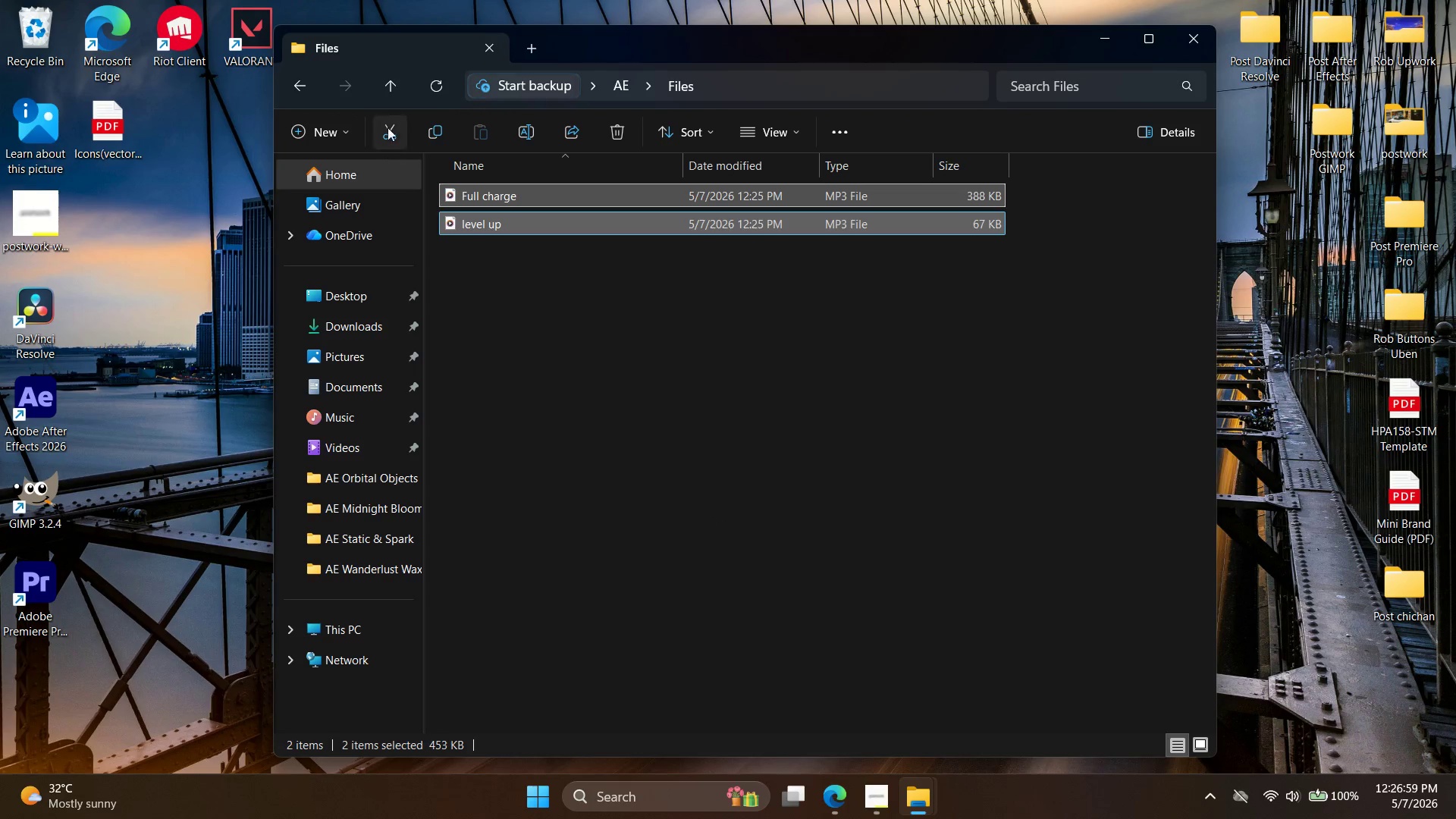 
left_click([390, 86])
 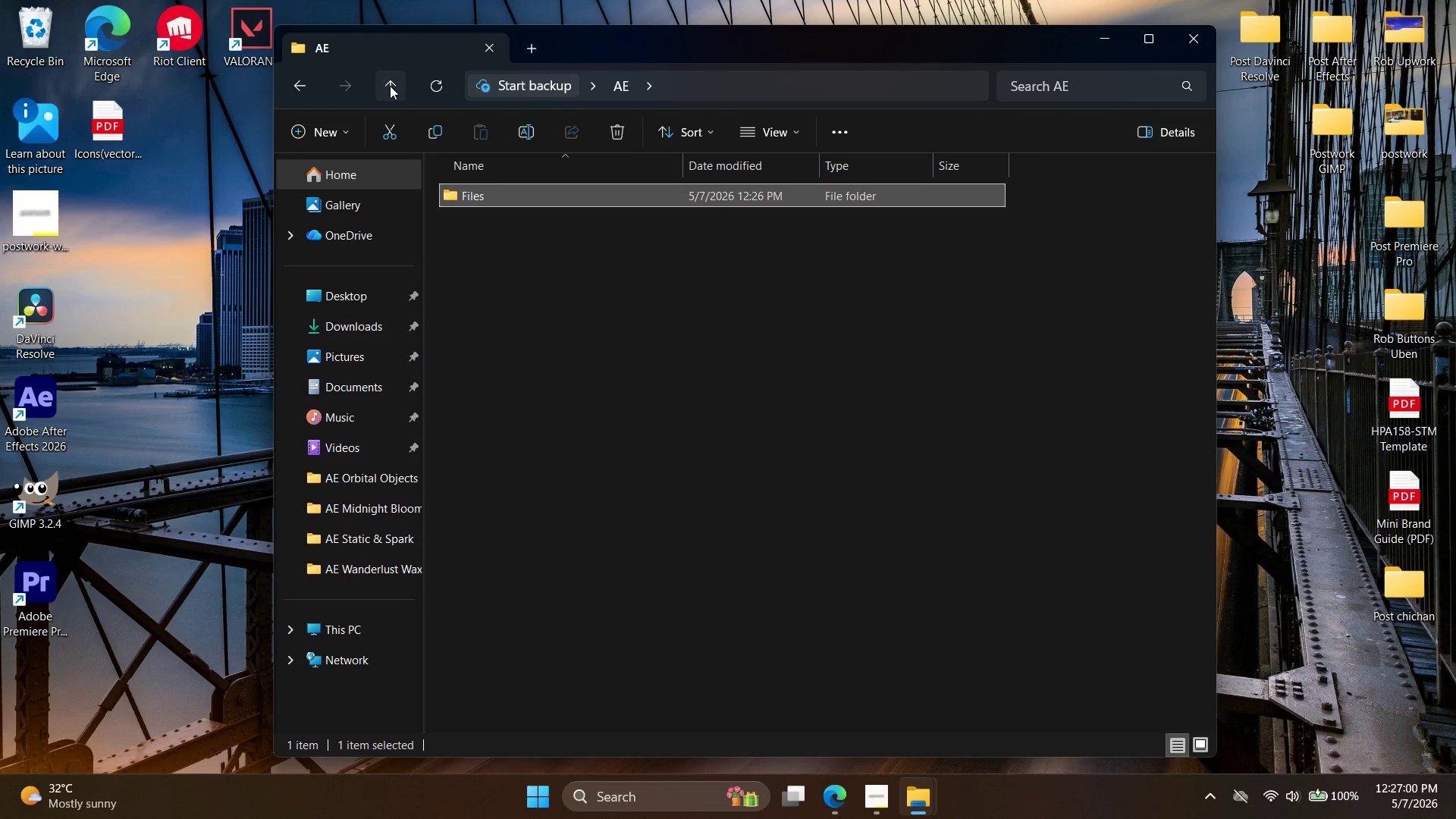 
left_click([390, 86])
 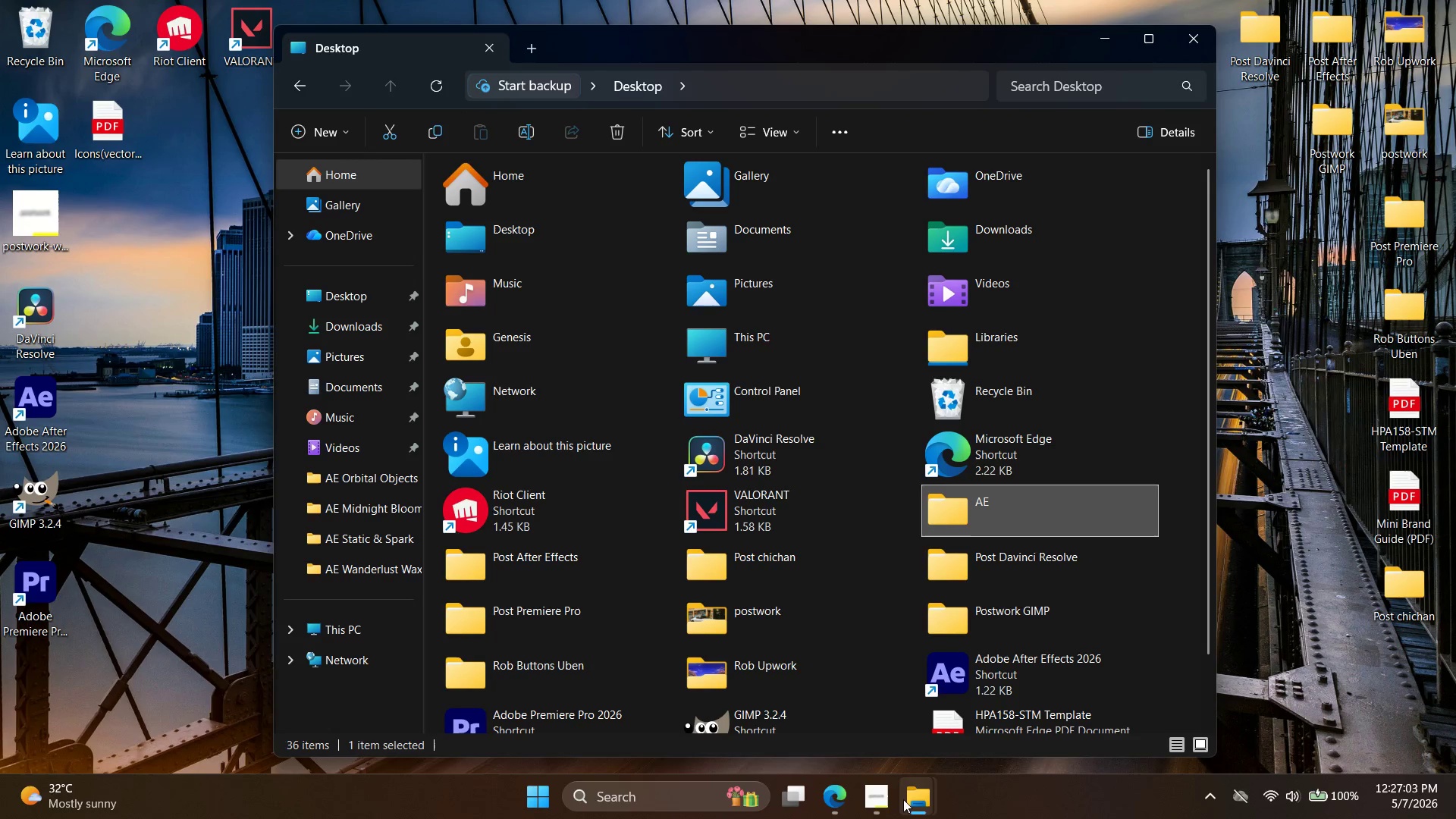 
left_click([768, 711])
 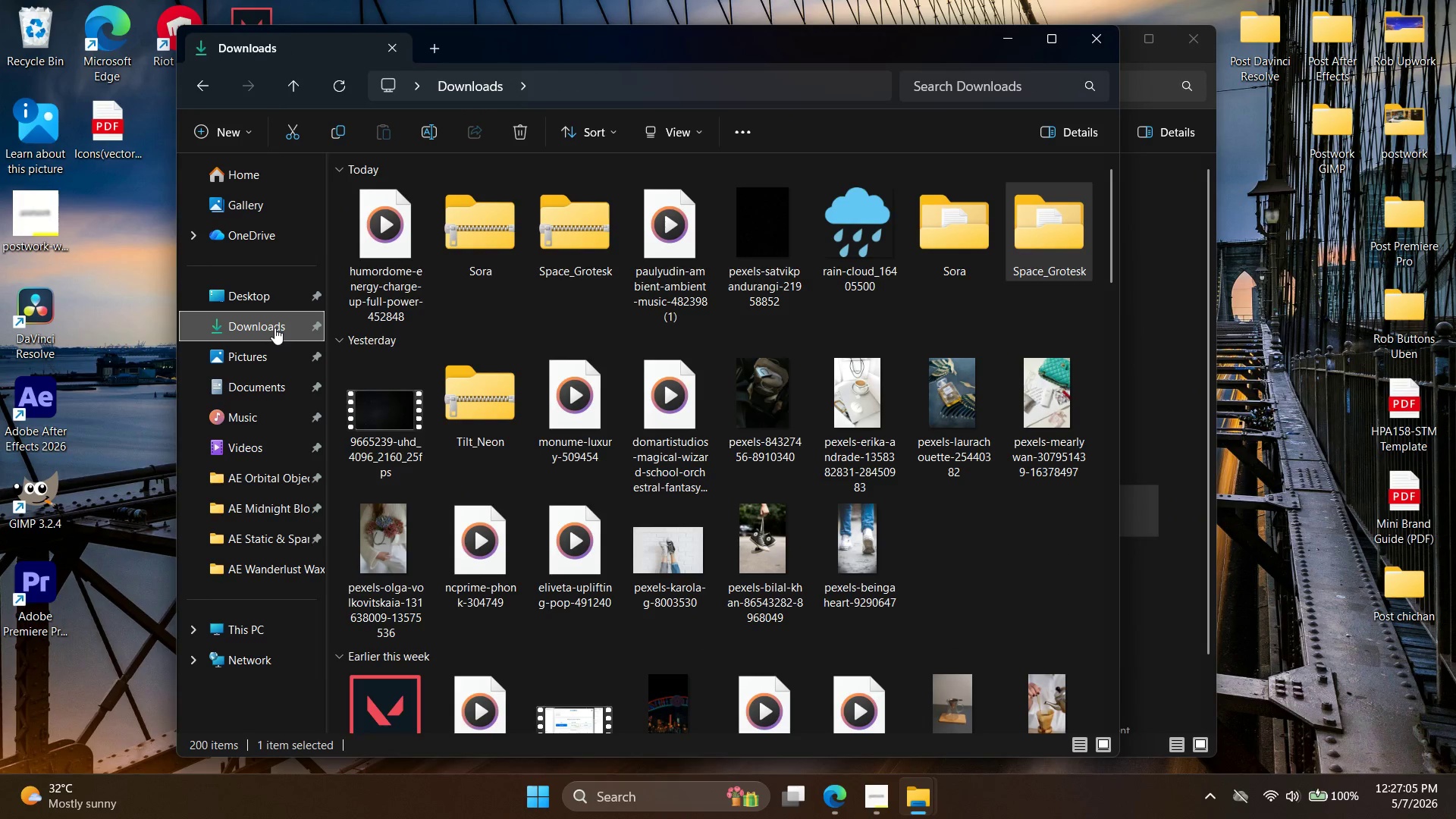 
left_click([352, 252])
 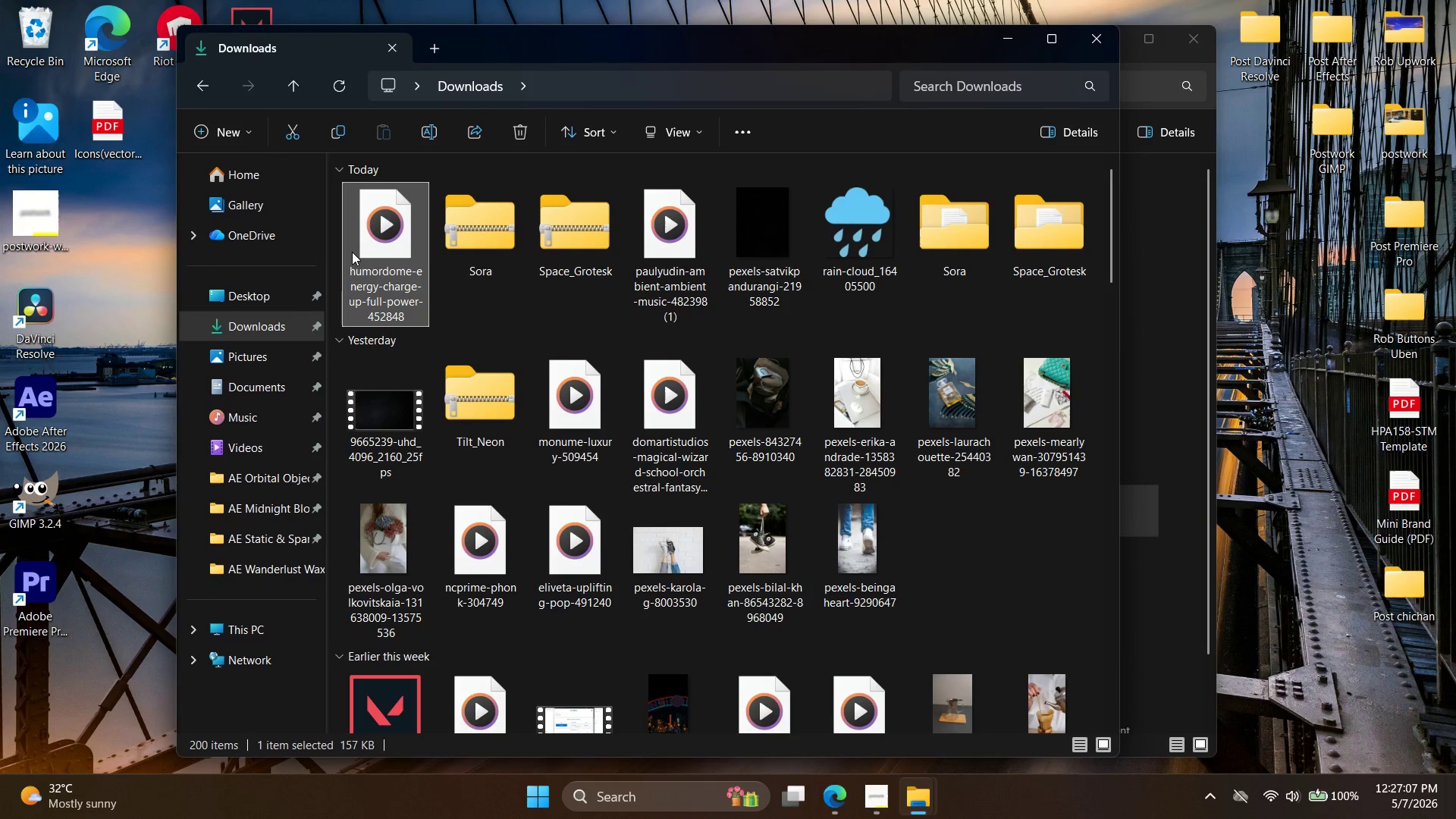 
hold_key(key=ControlLeft, duration=0.84)
 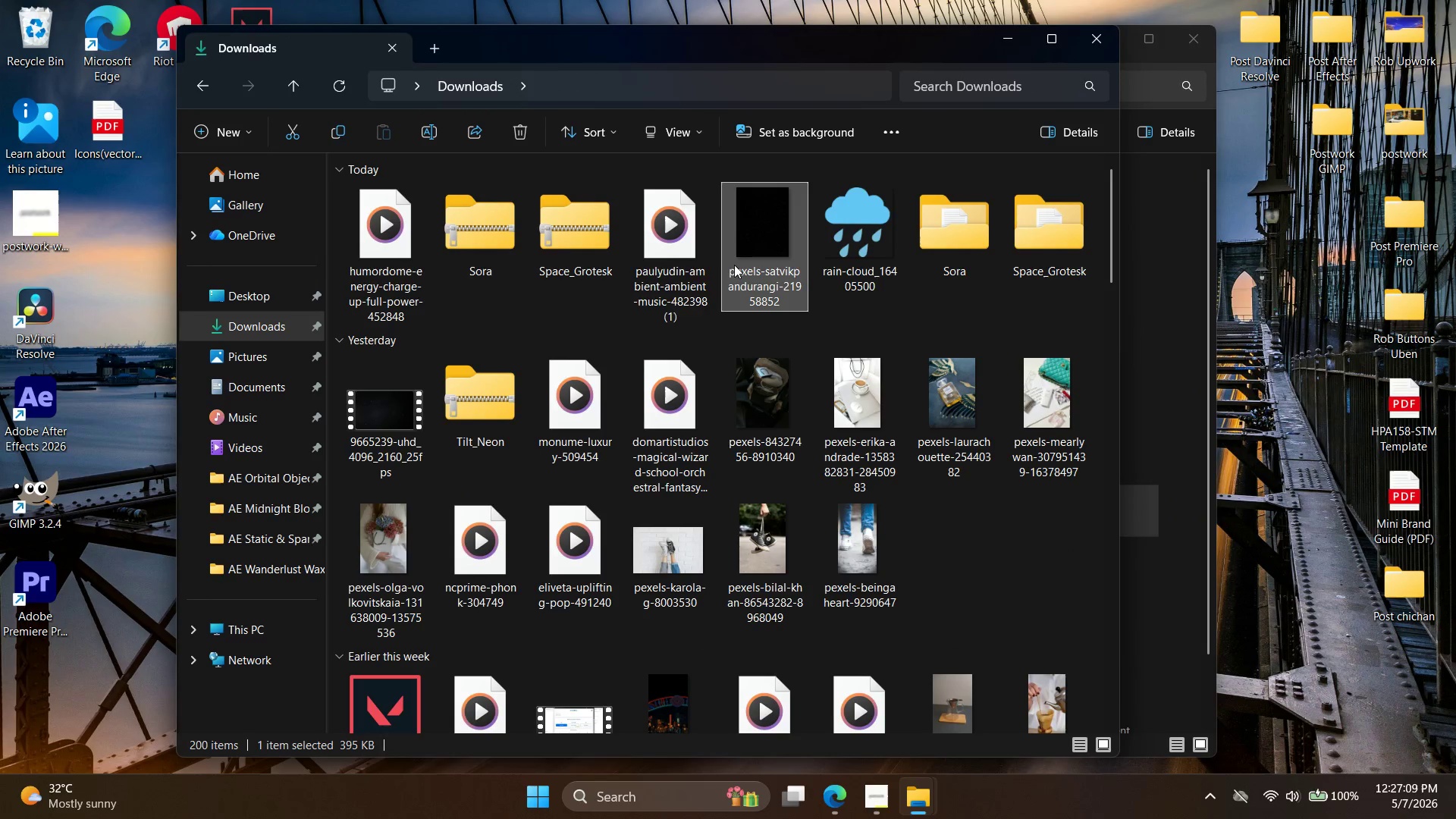 
double_click([663, 244])
 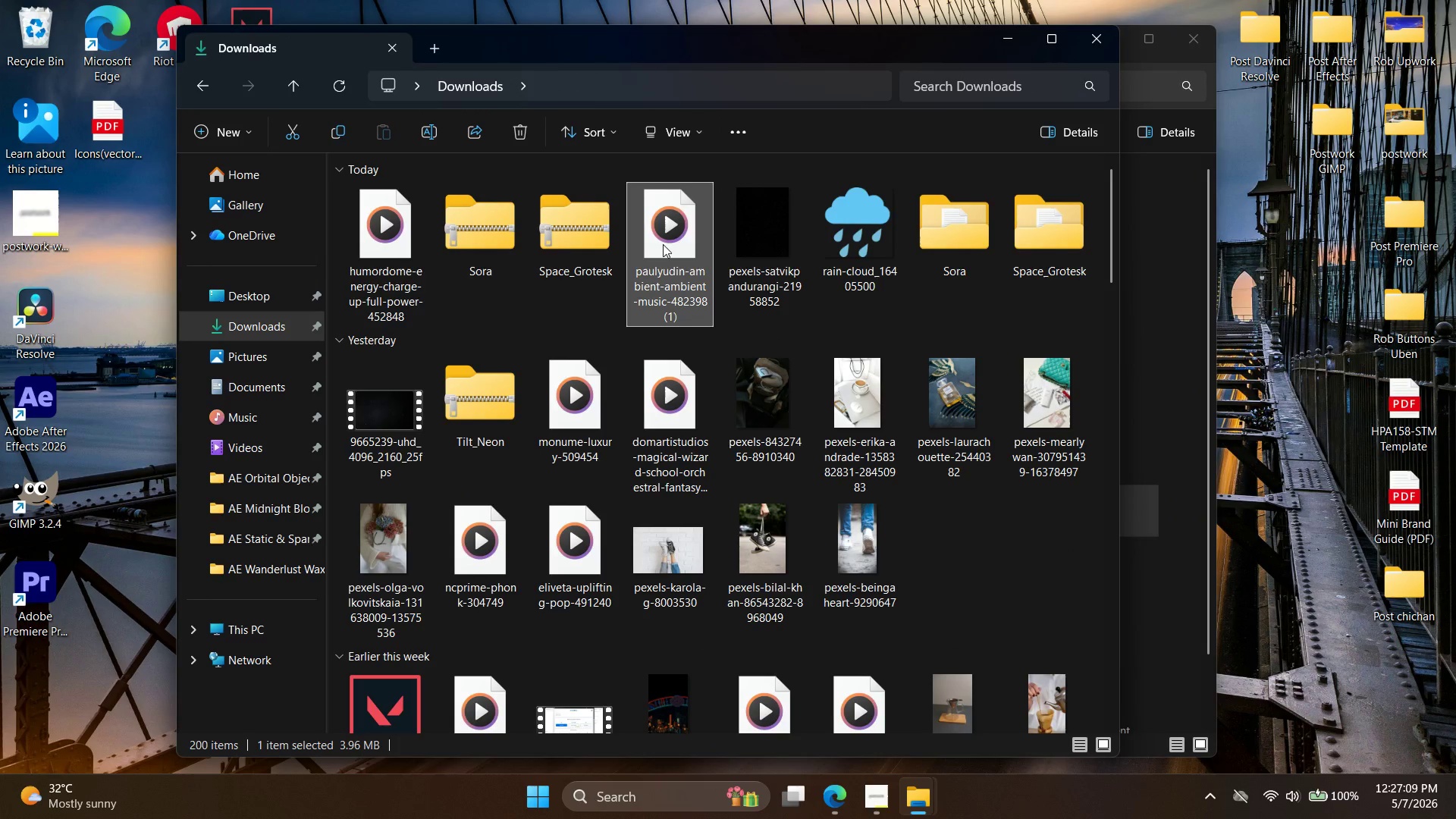 
key(Control+X)
 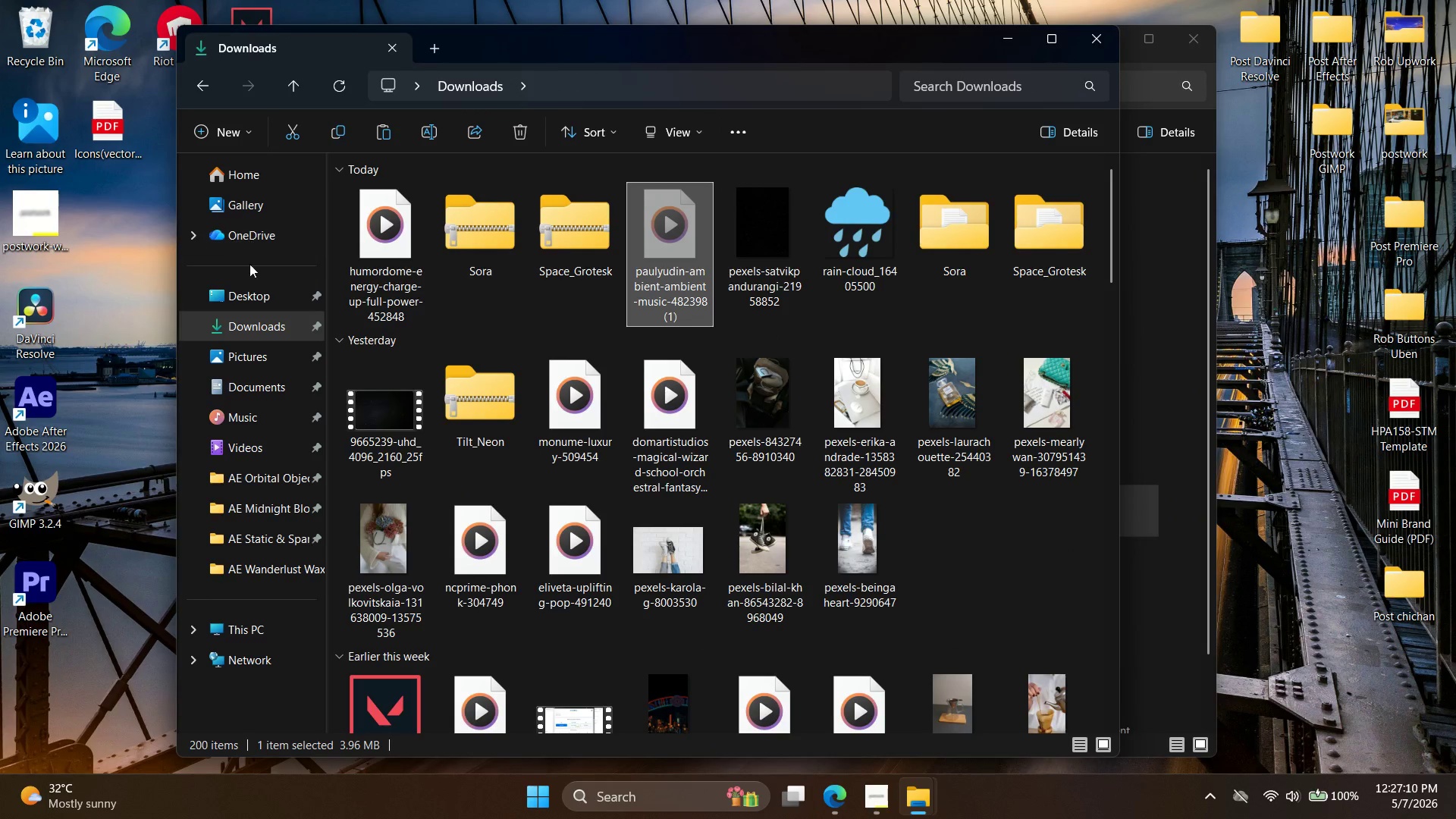 
left_click([252, 296])
 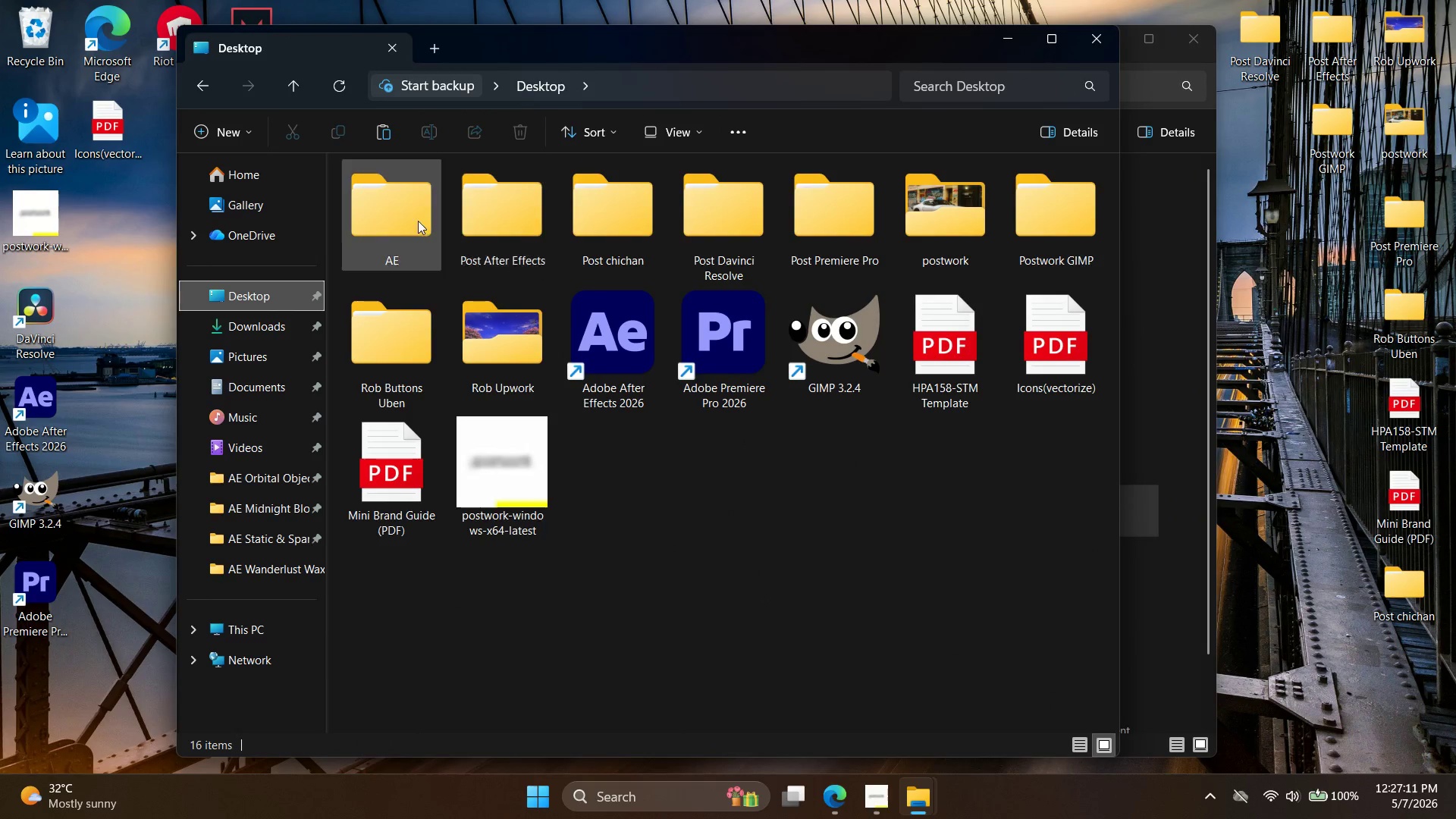 
double_click([417, 220])
 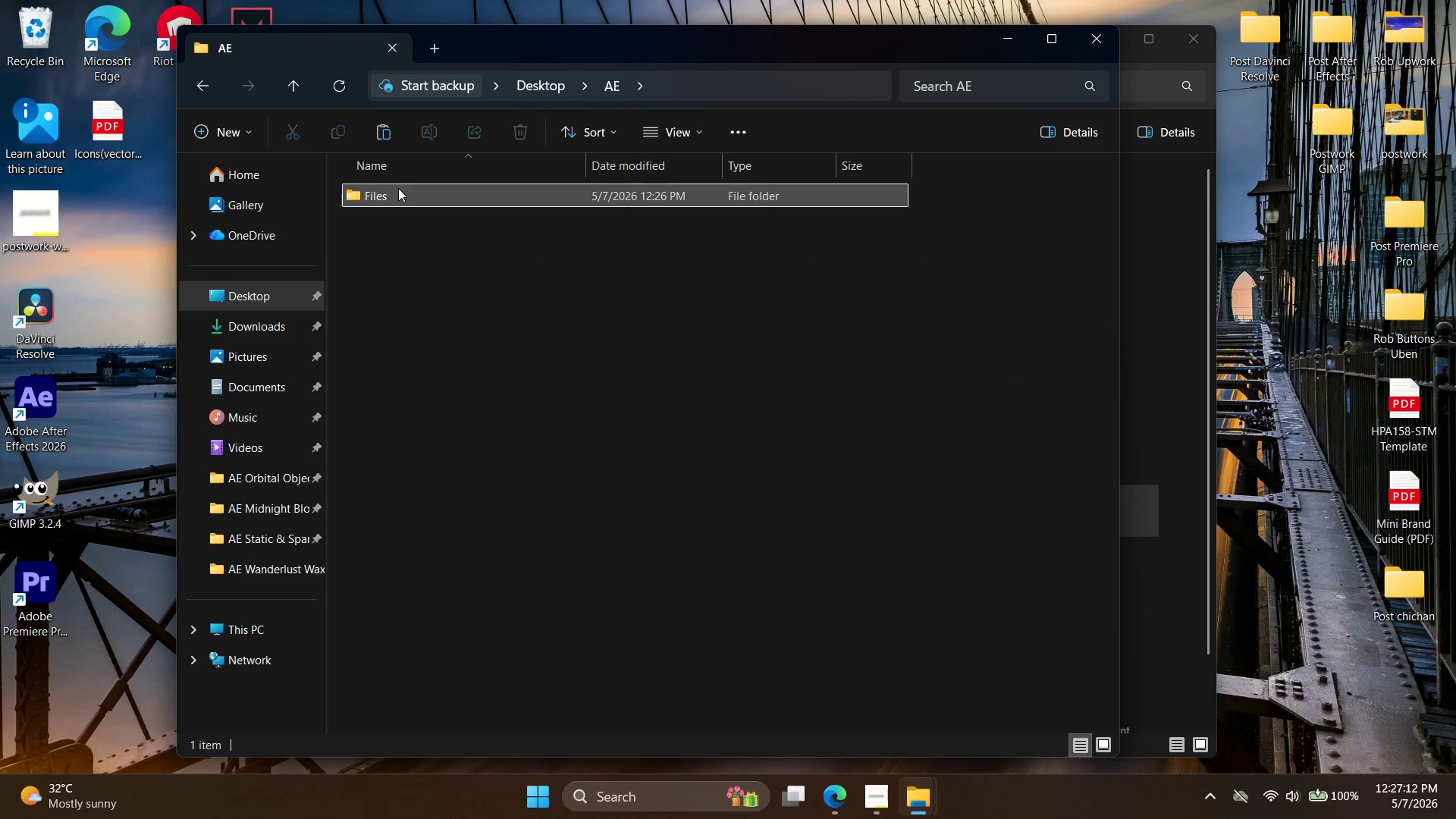 
double_click([398, 188])
 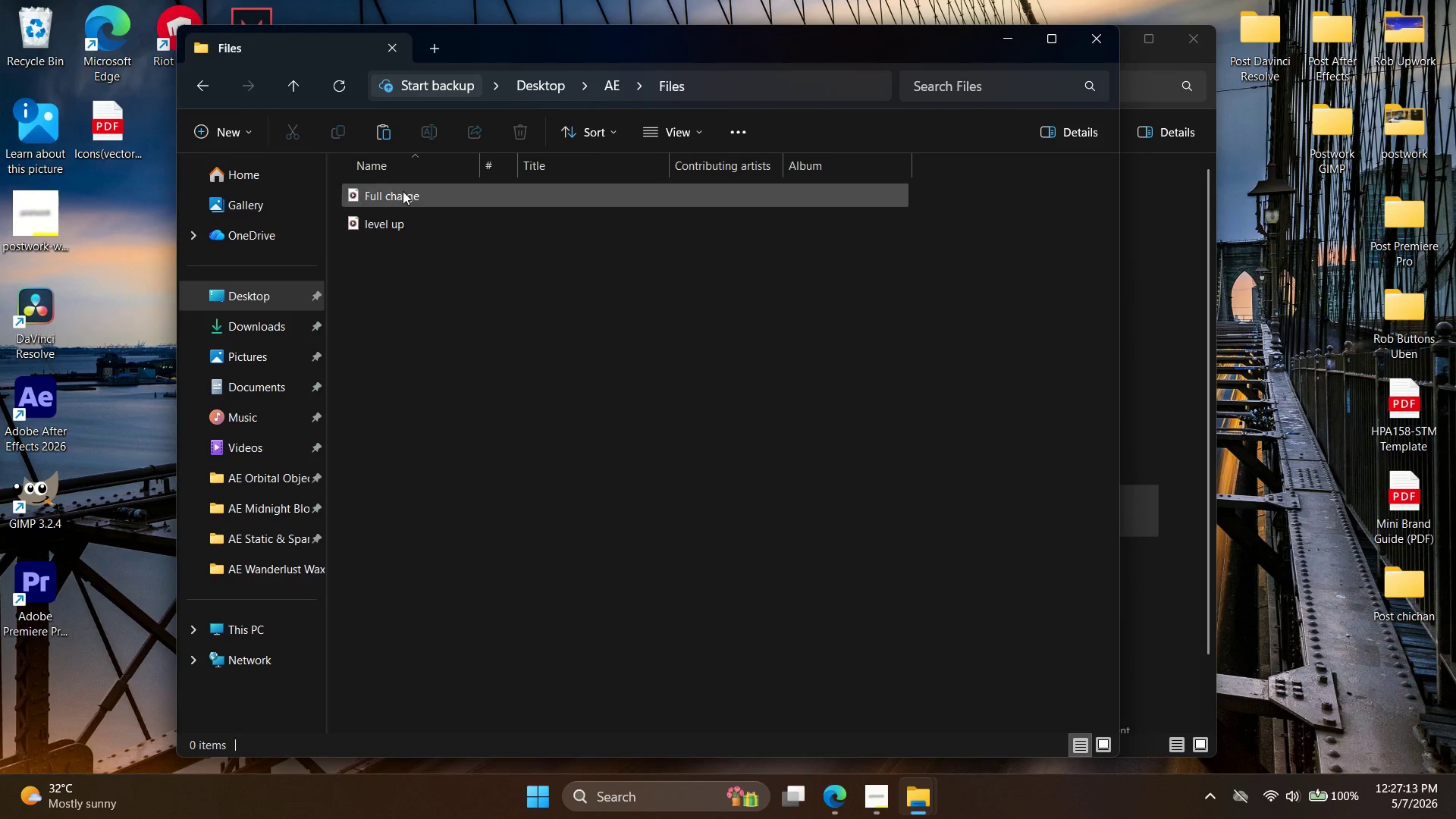 
key(Control+ControlLeft)
 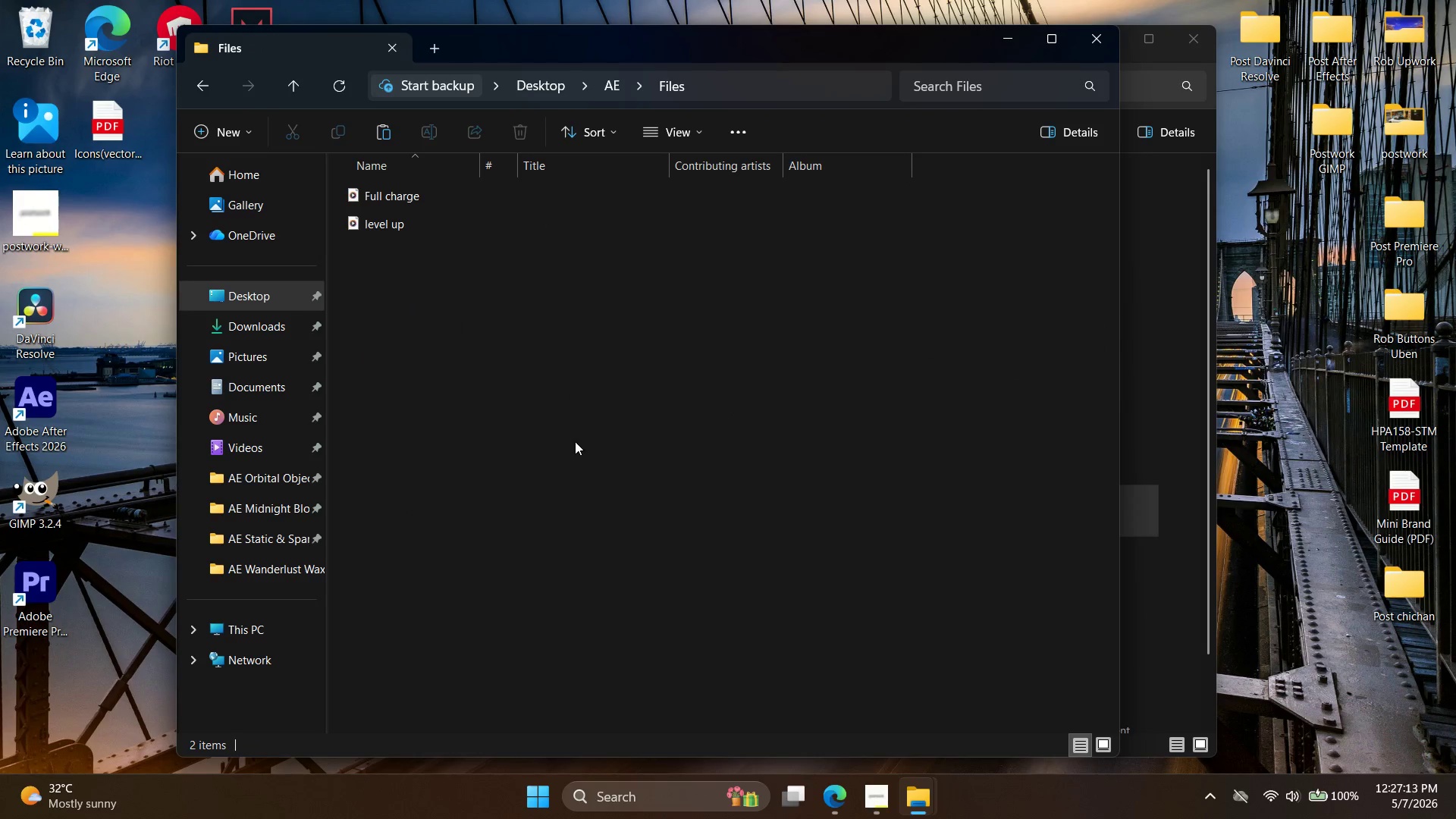 
key(Control+V)
 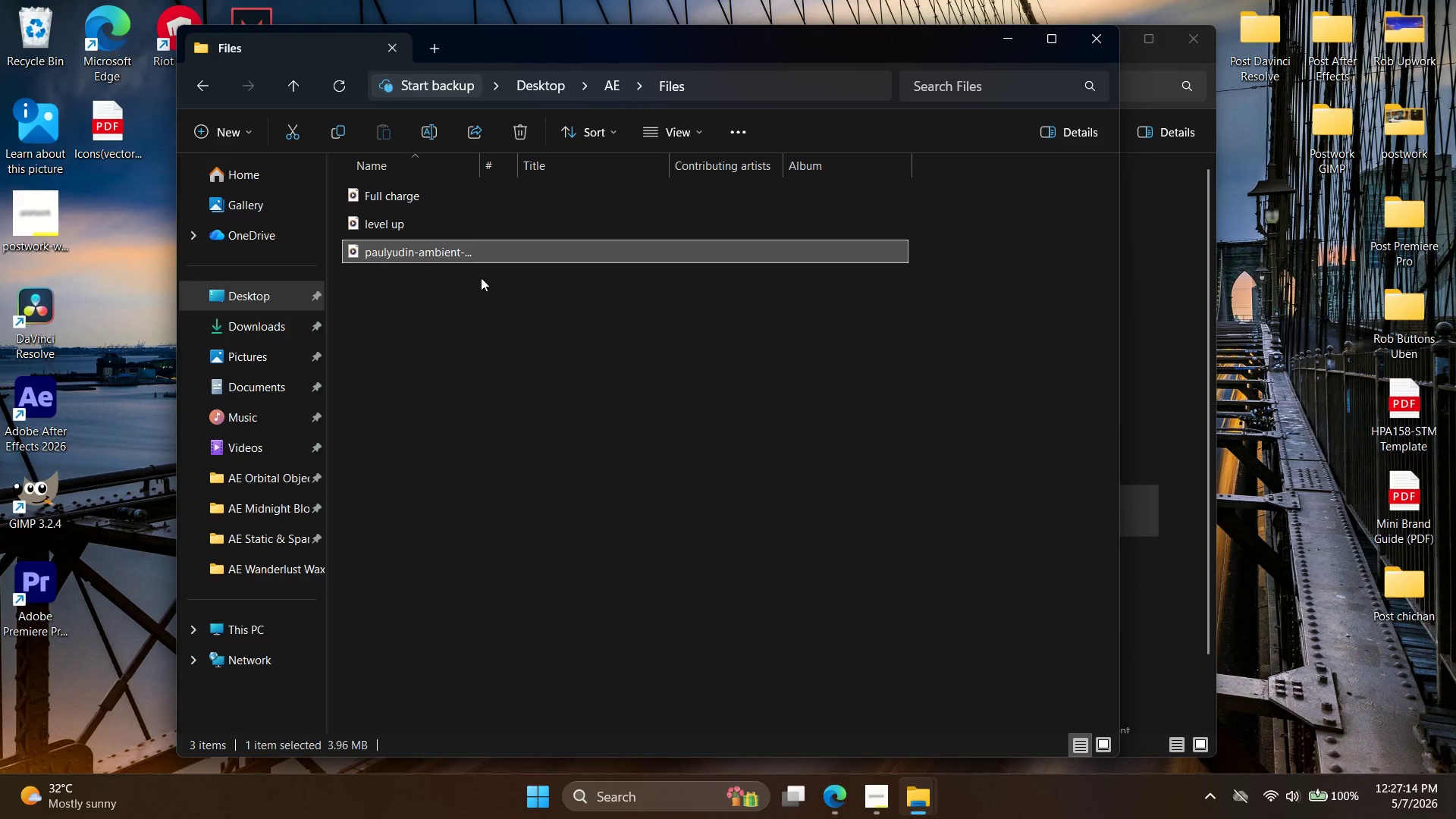 
right_click([486, 249])
 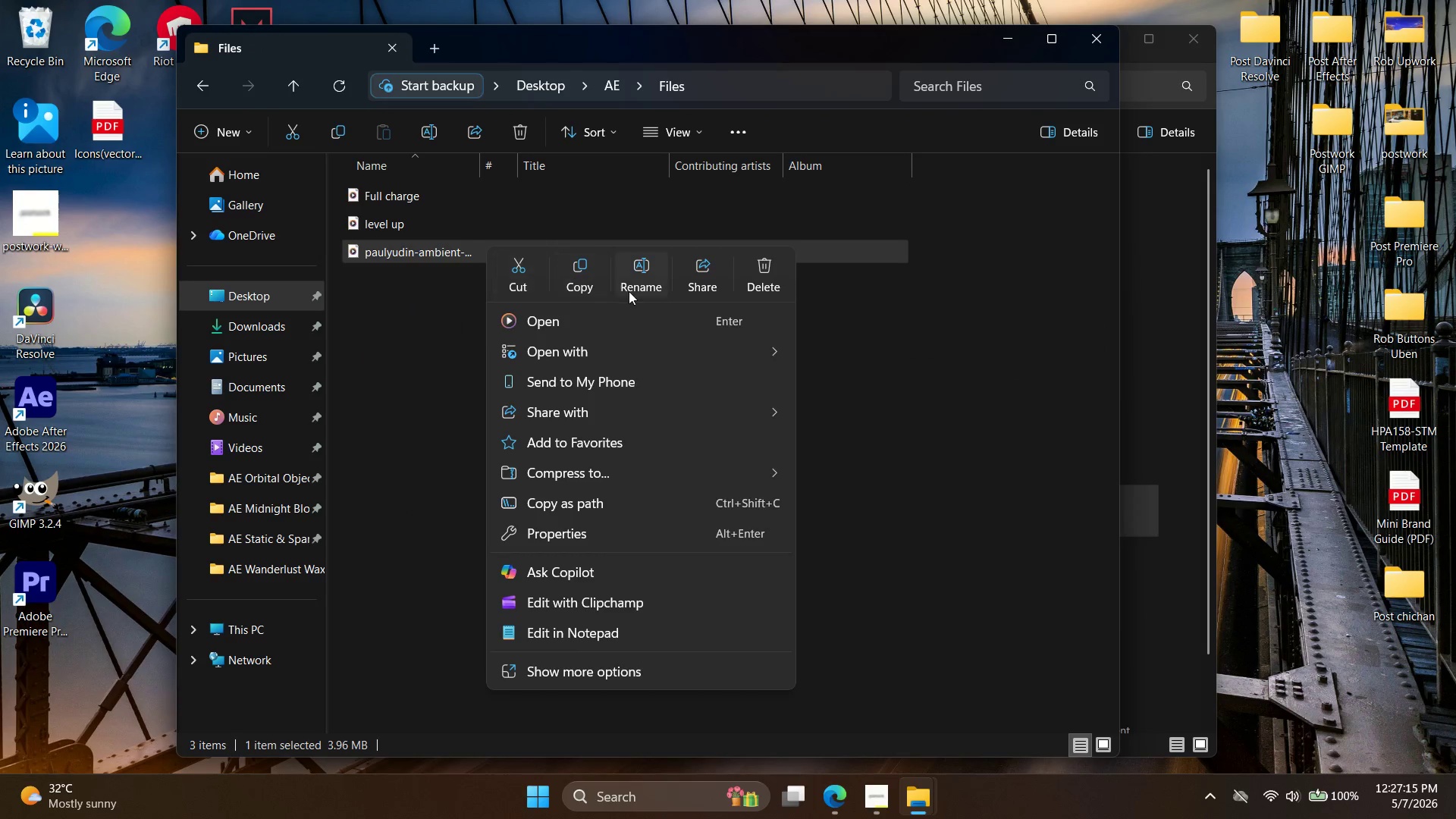 
left_click([641, 283])
 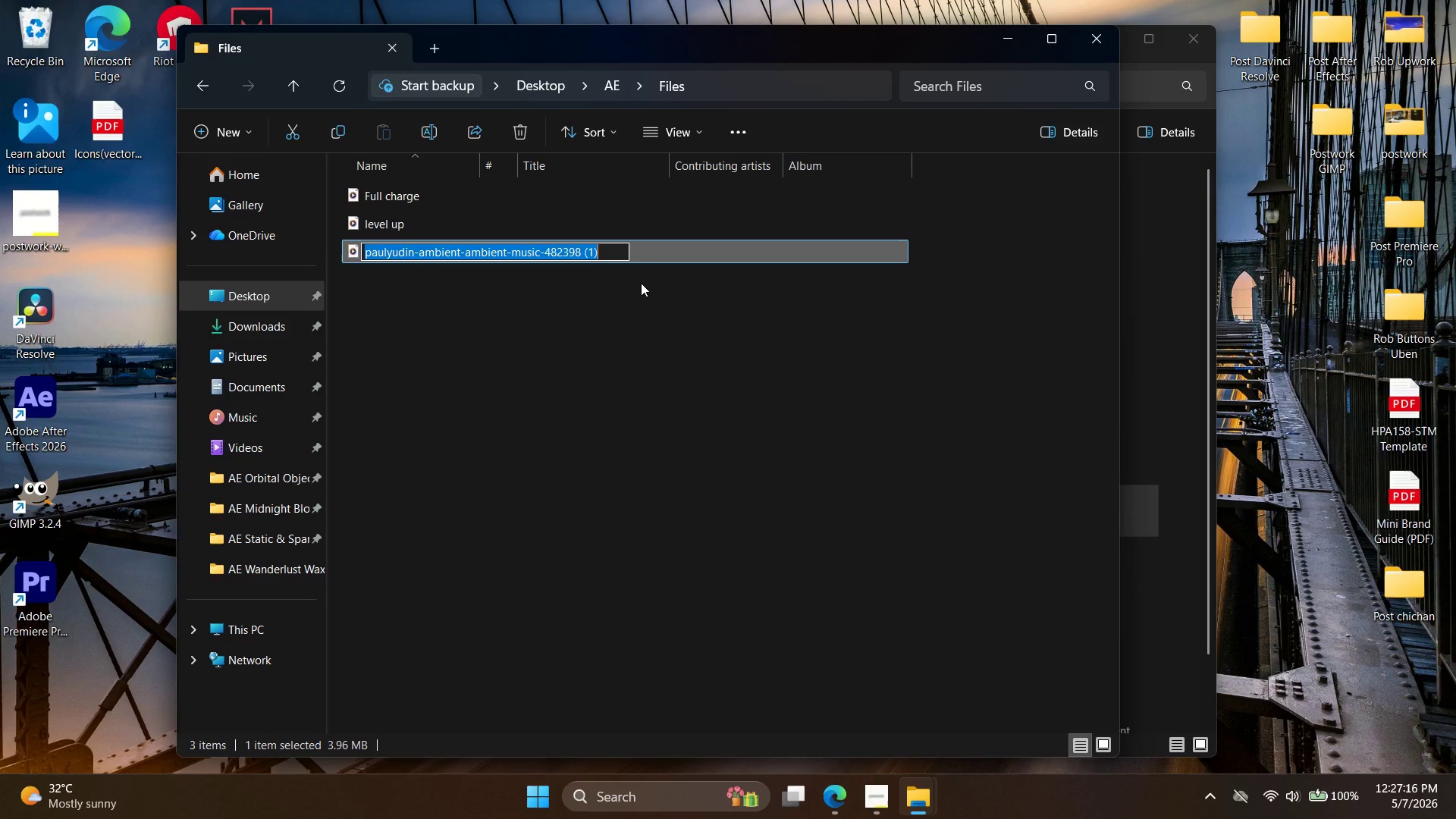 
type(ambbienb)
key(Backspace)
key(Backspace)
type(nt music)
 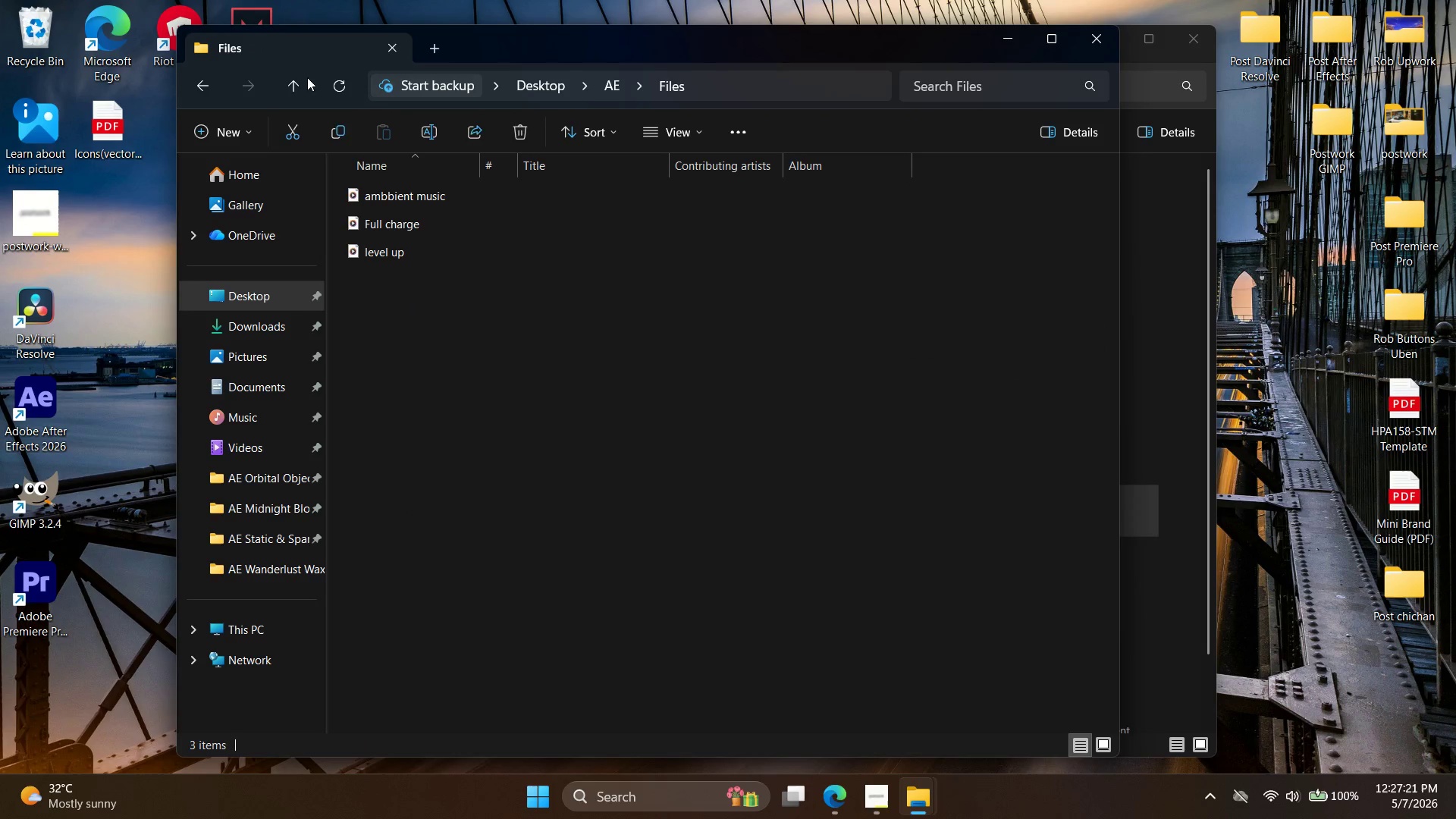 
left_click([299, 77])
 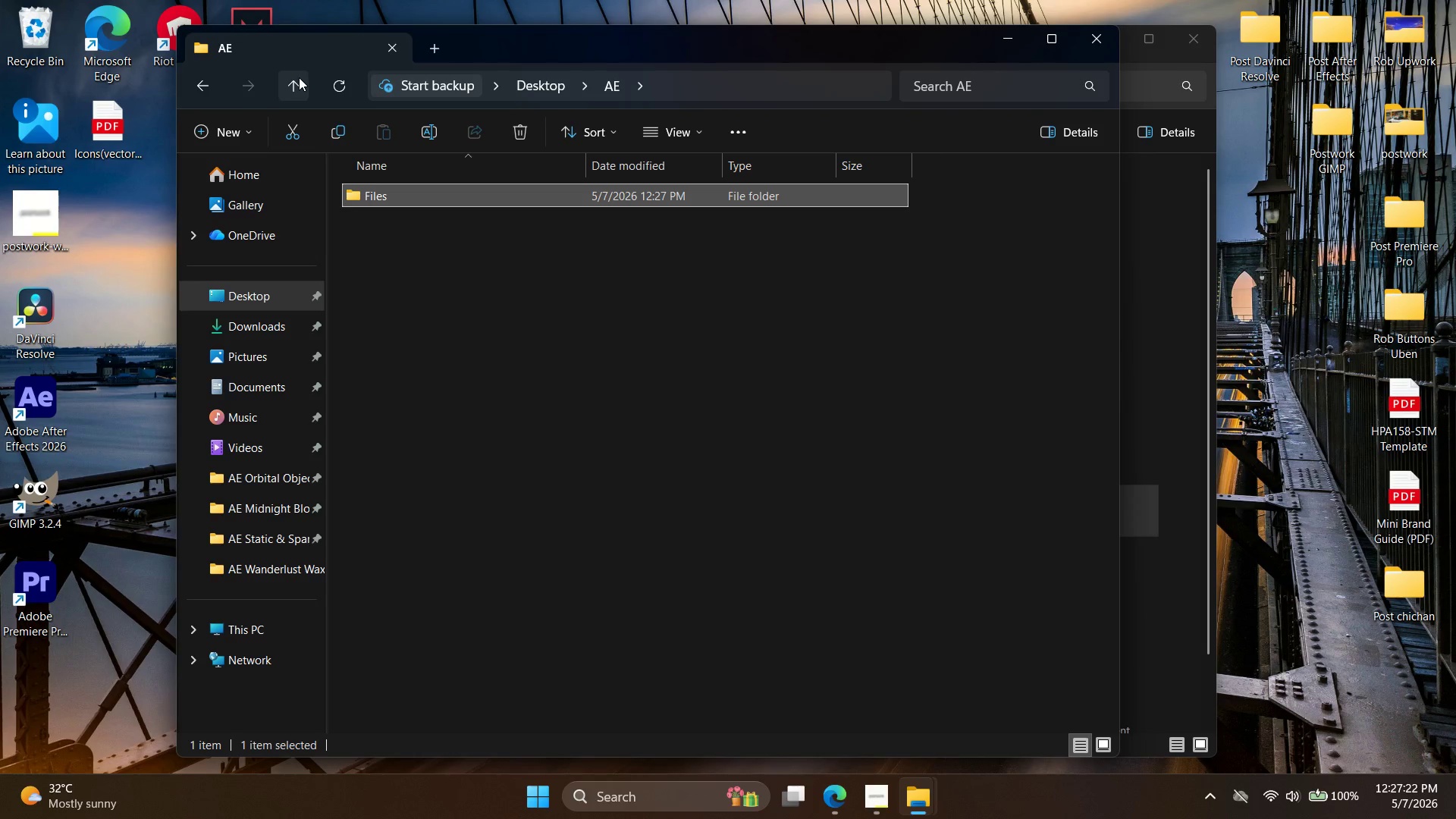 
left_click([299, 77])
 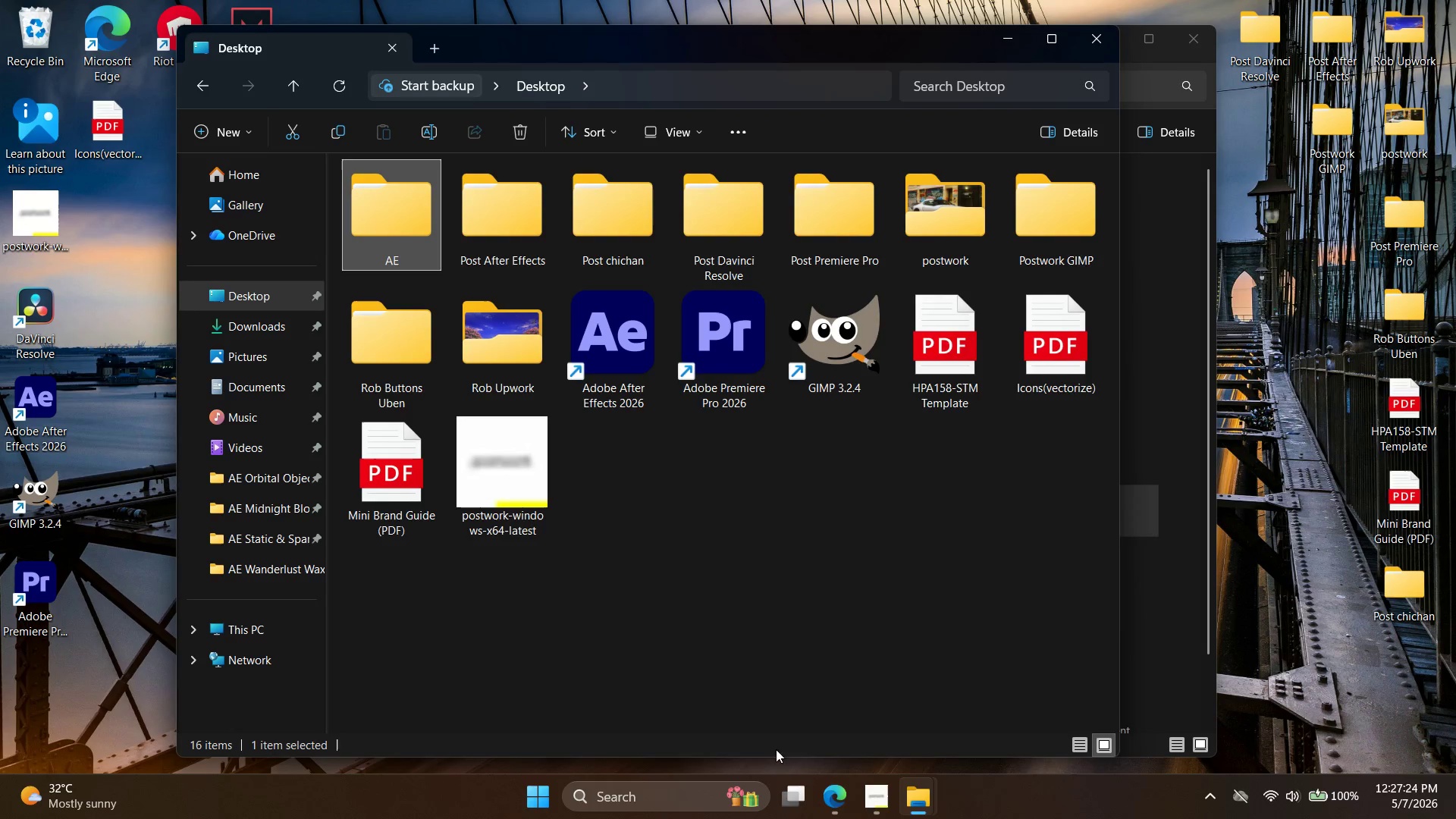 
left_click_drag(start_coordinate=[874, 799], to_coordinate=[880, 799])
 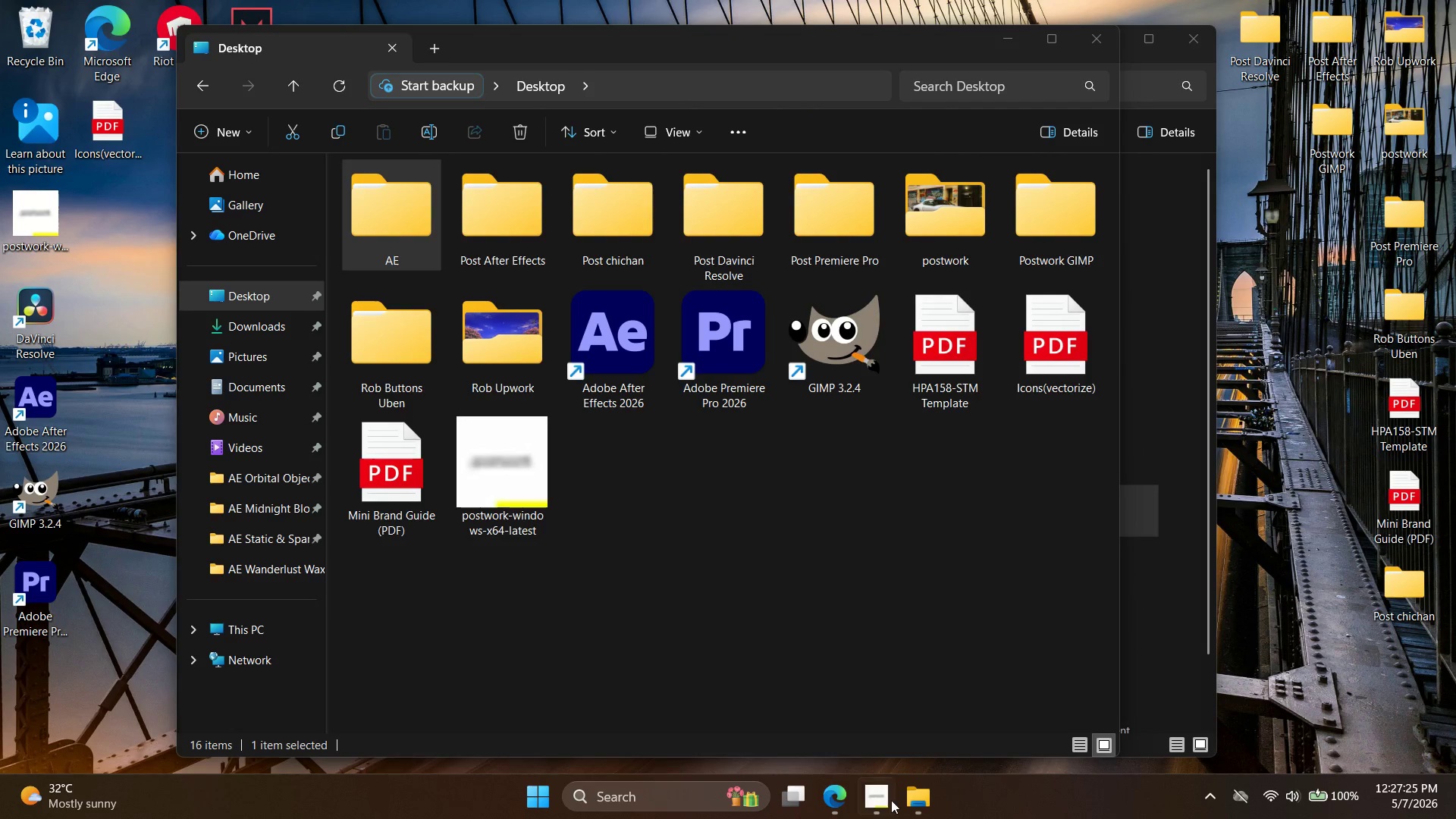 
left_click([892, 802])